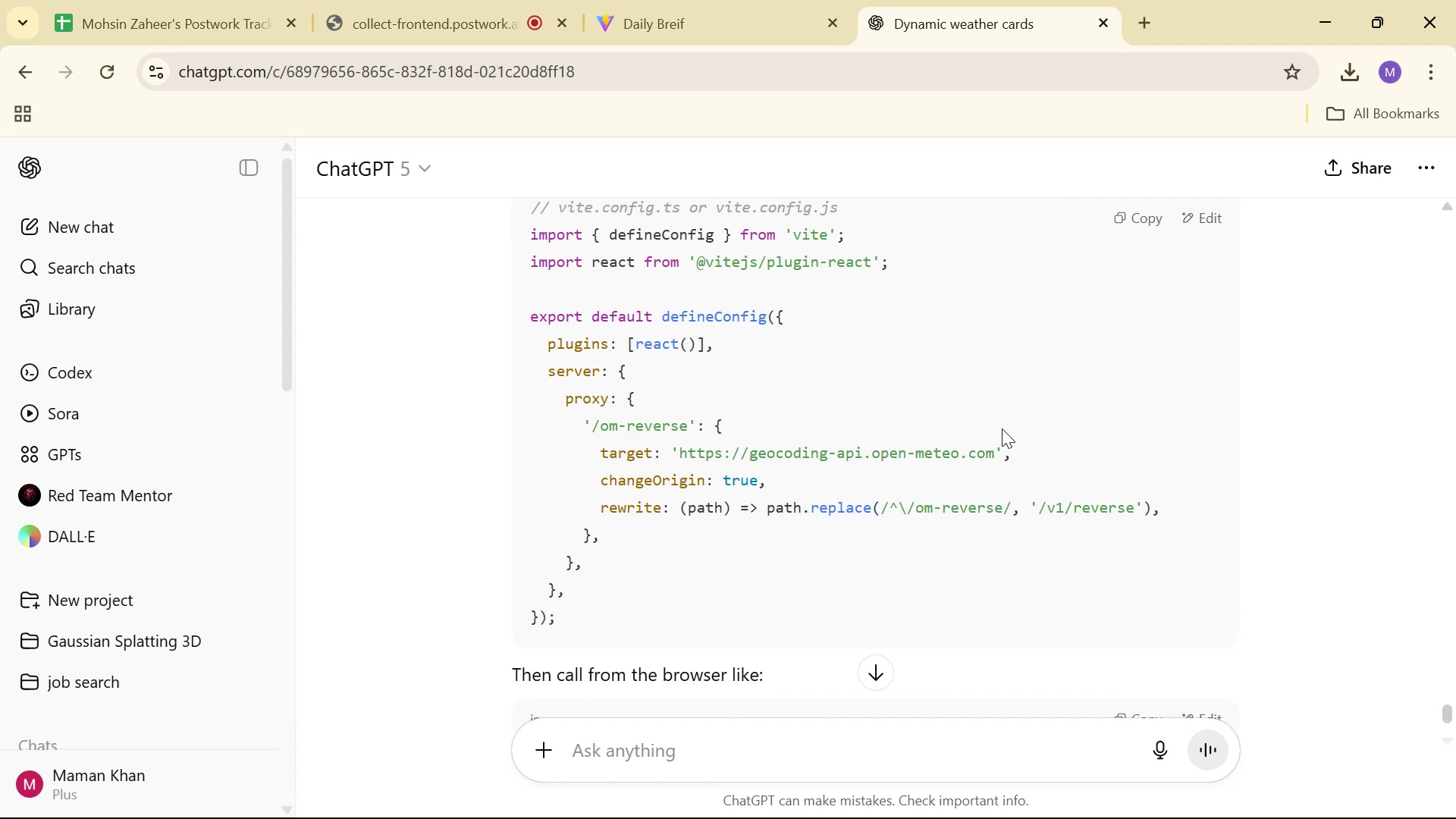 
scroll: coordinate [1003, 426], scroll_direction: up, amount: 6.0
 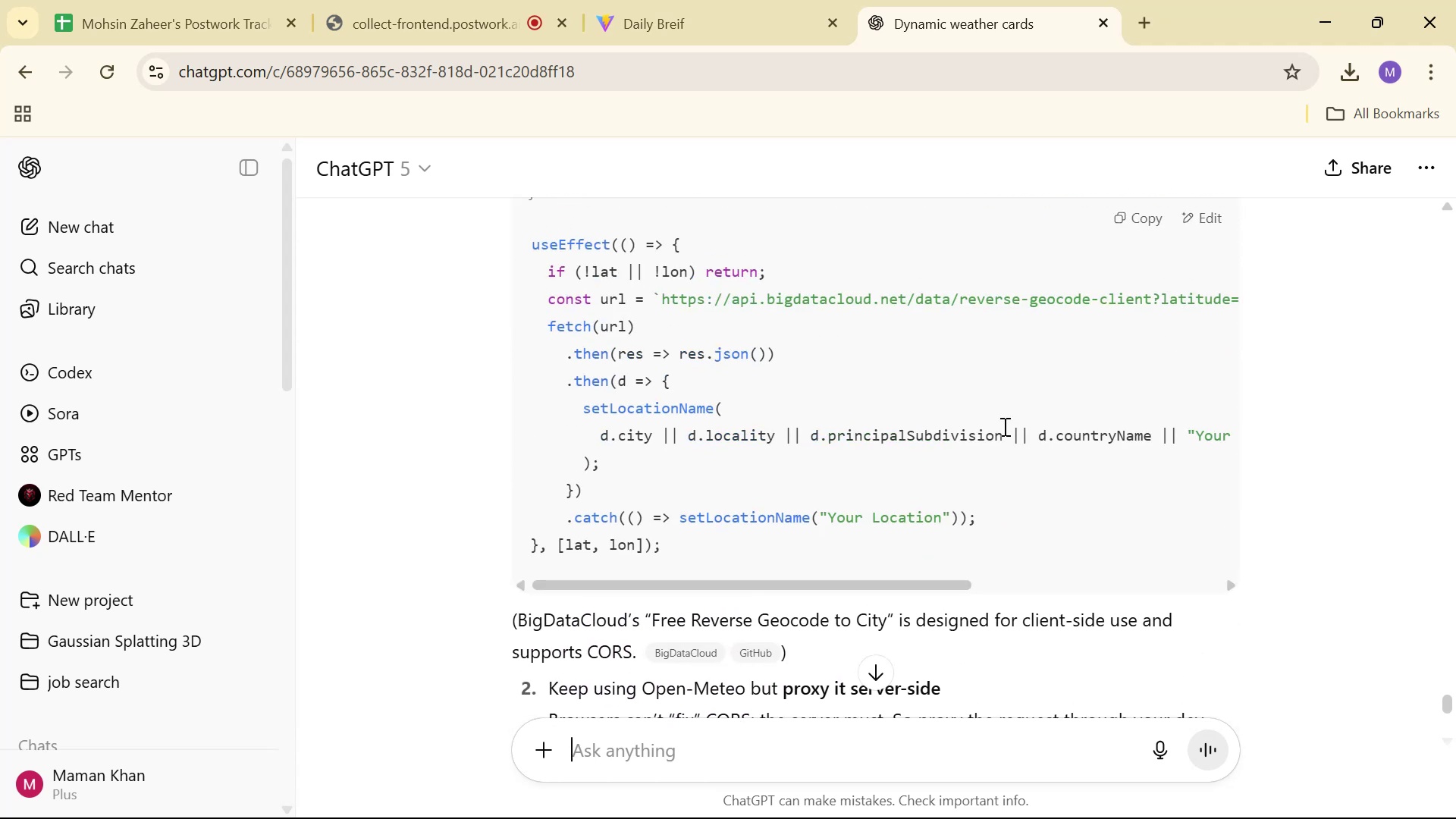 
scroll: coordinate [1018, 419], scroll_direction: down, amount: 11.0
 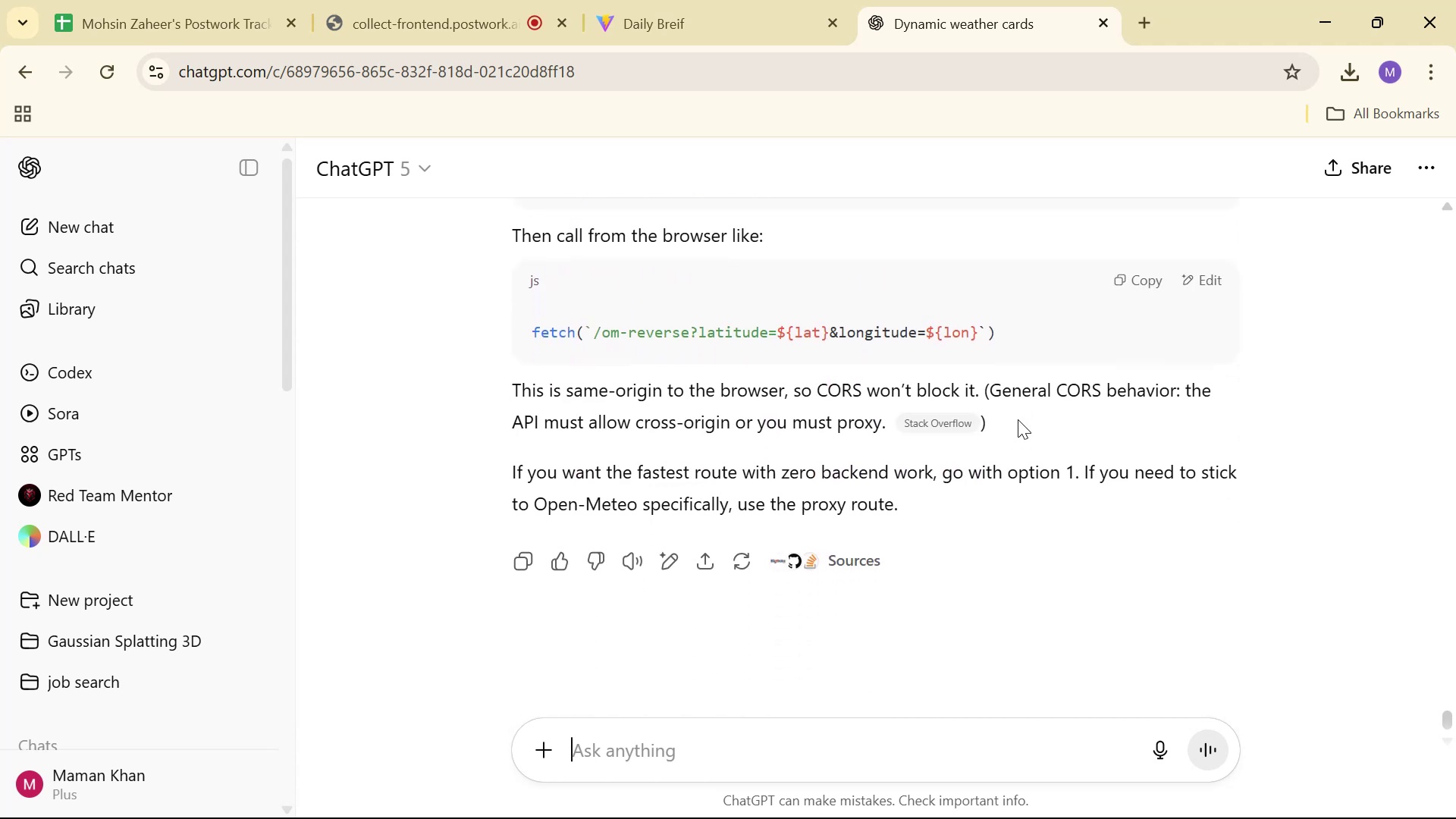 
scroll: coordinate [1018, 419], scroll_direction: up, amount: 2.0
 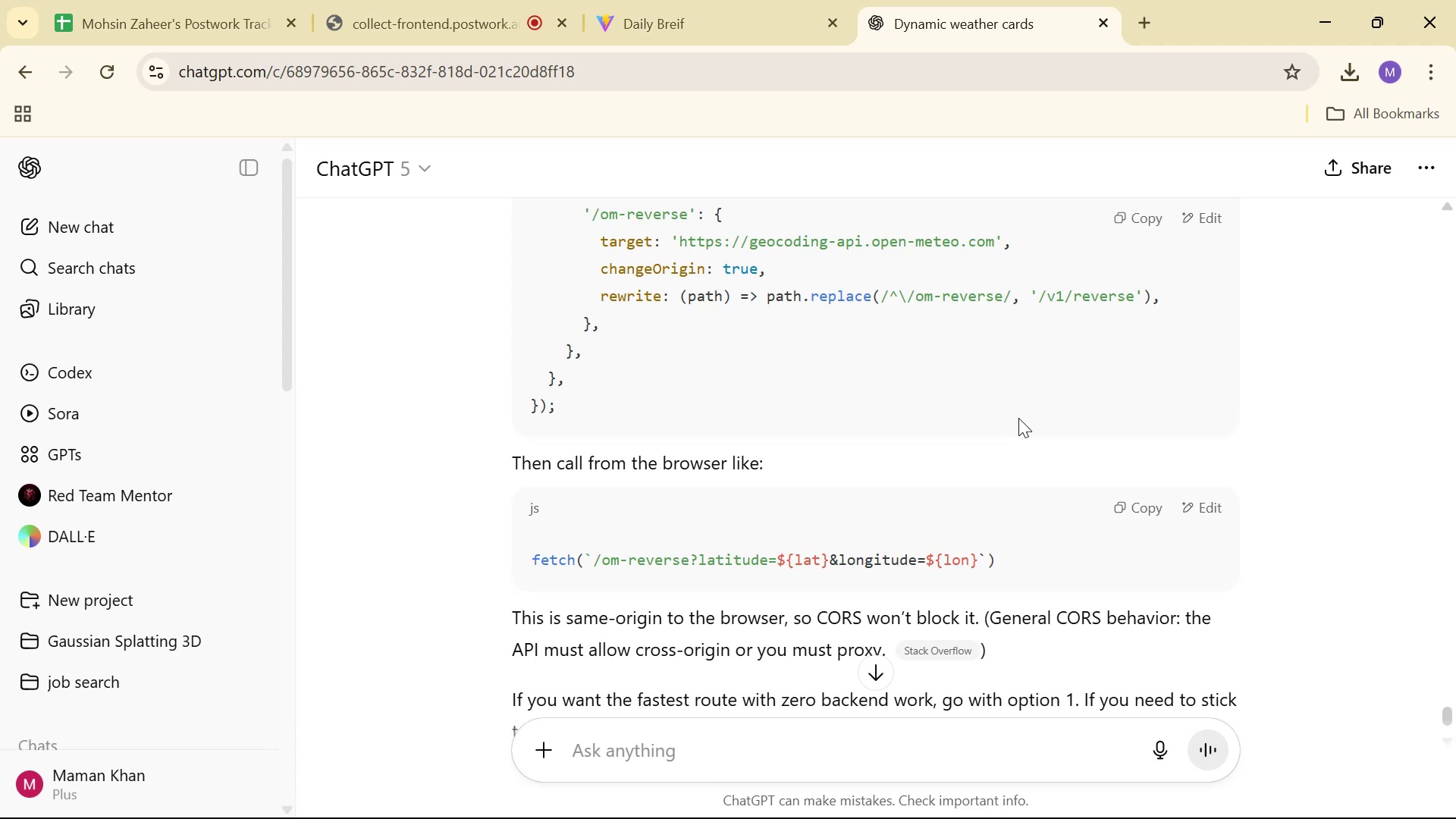 
wait(8.07)
 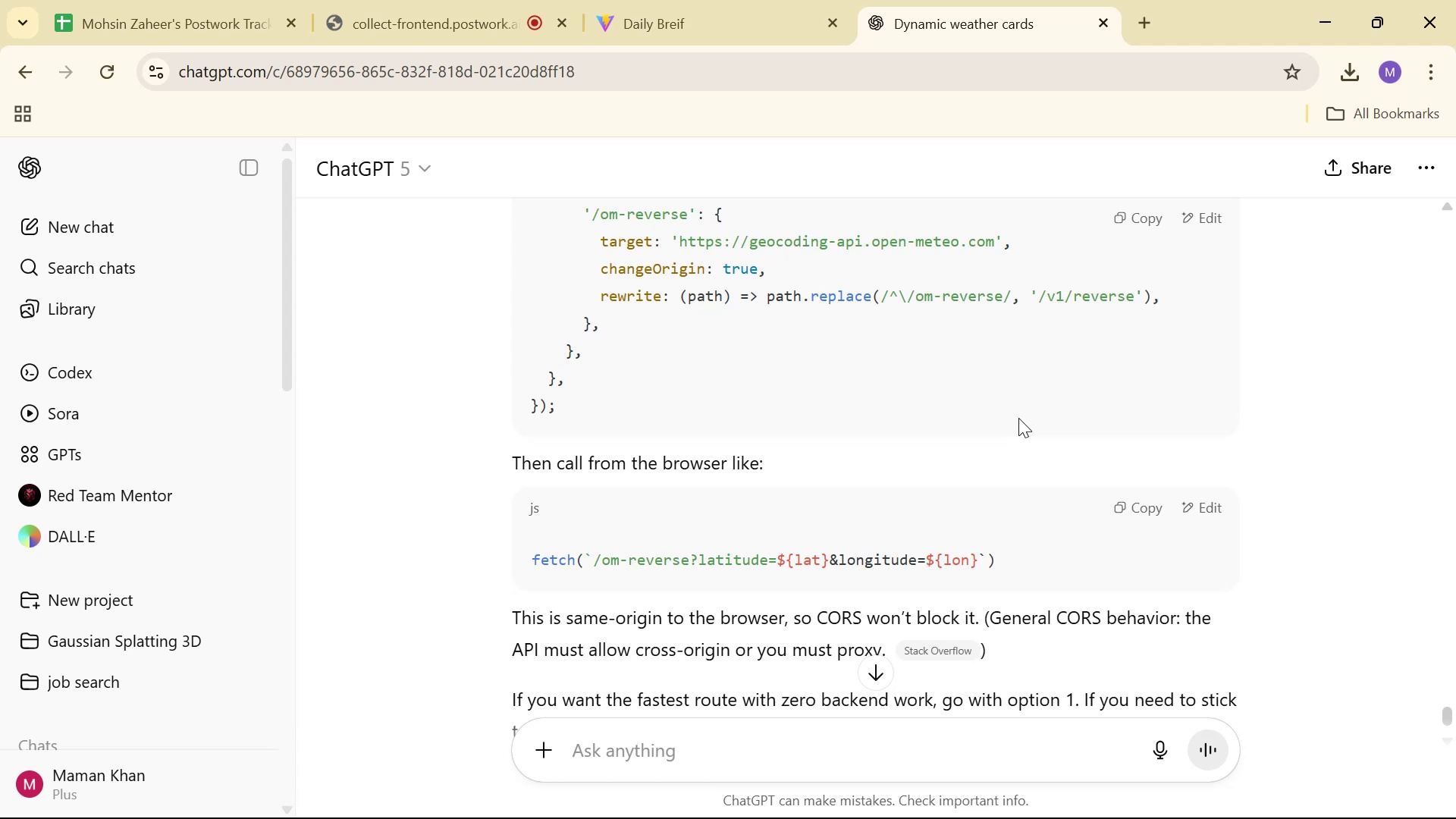 
scroll: coordinate [996, 482], scroll_direction: up, amount: 8.0
 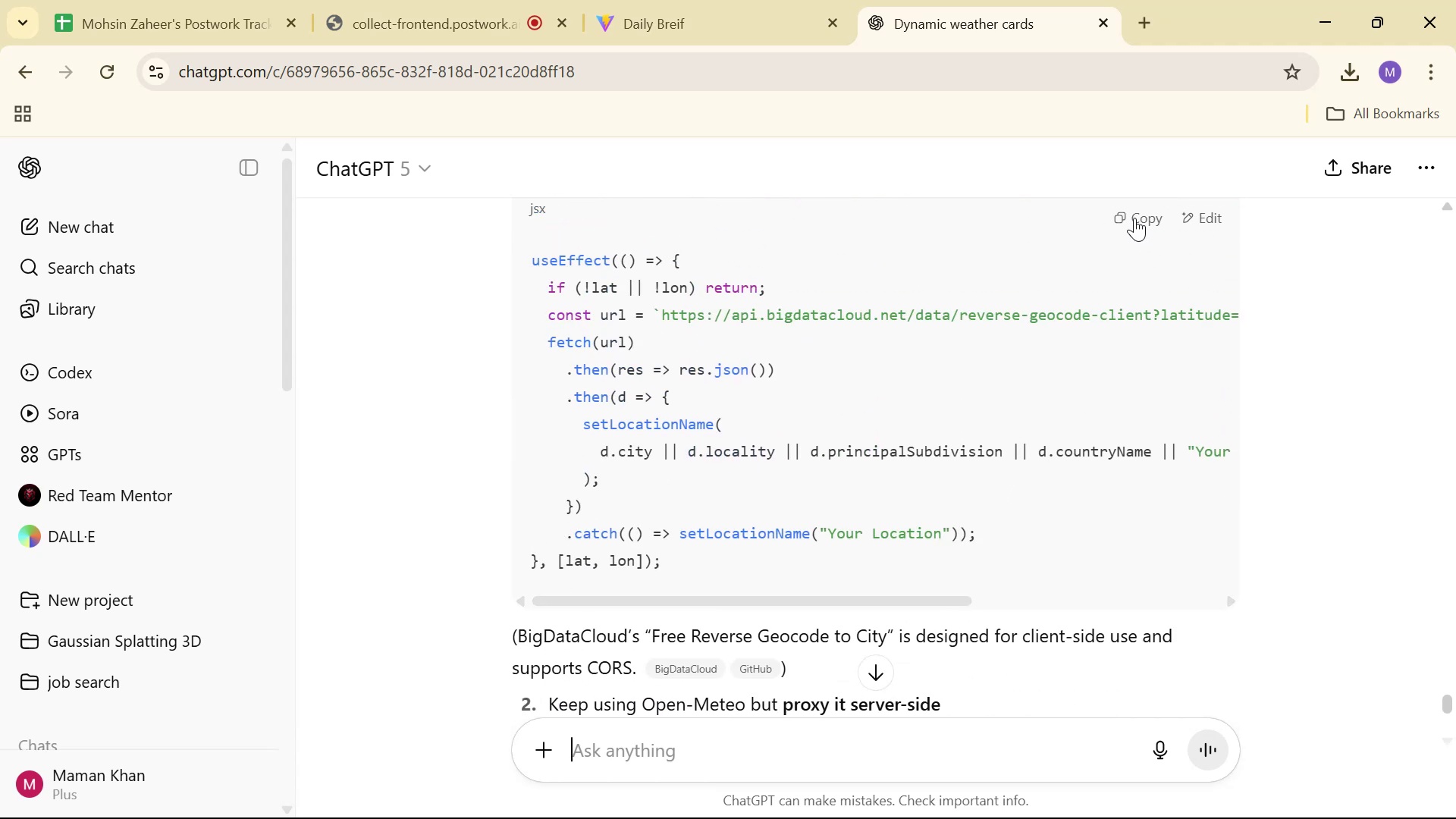 
scroll: coordinate [1018, 535], scroll_direction: down, amount: 10.0
 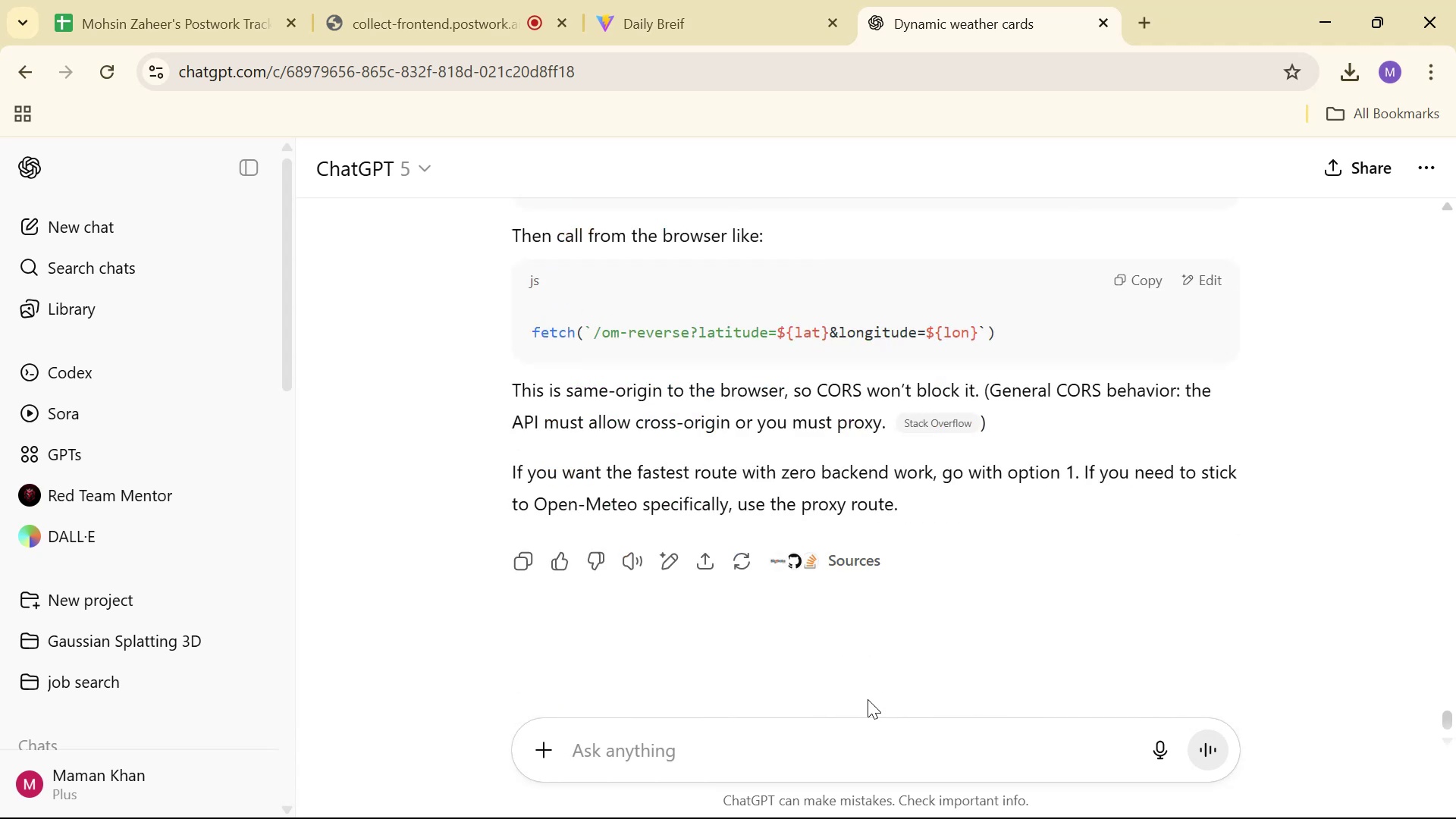 
key(Alt+AltLeft)
 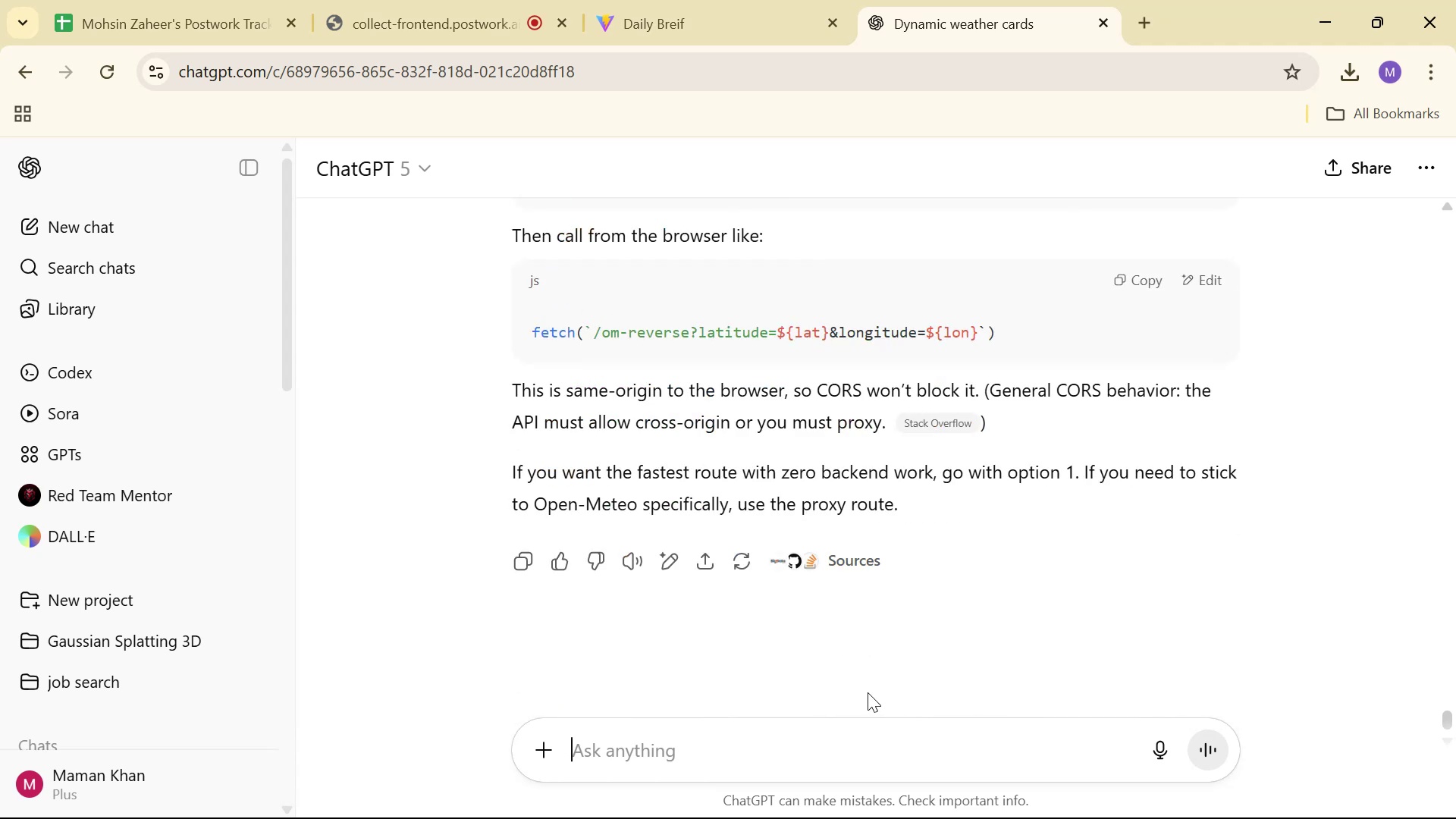 
key(Alt+Tab)
 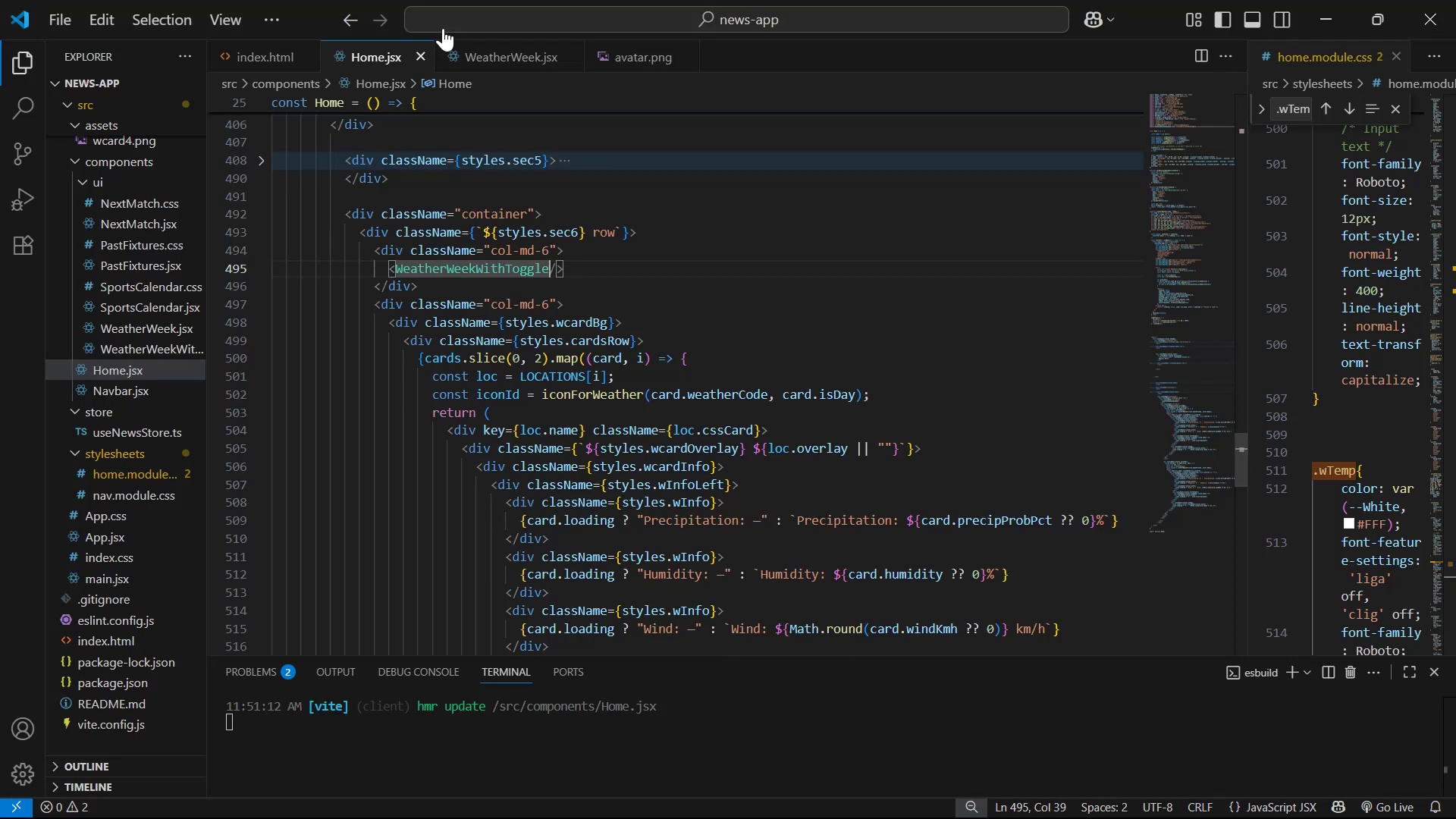 
double_click([840, 287])
 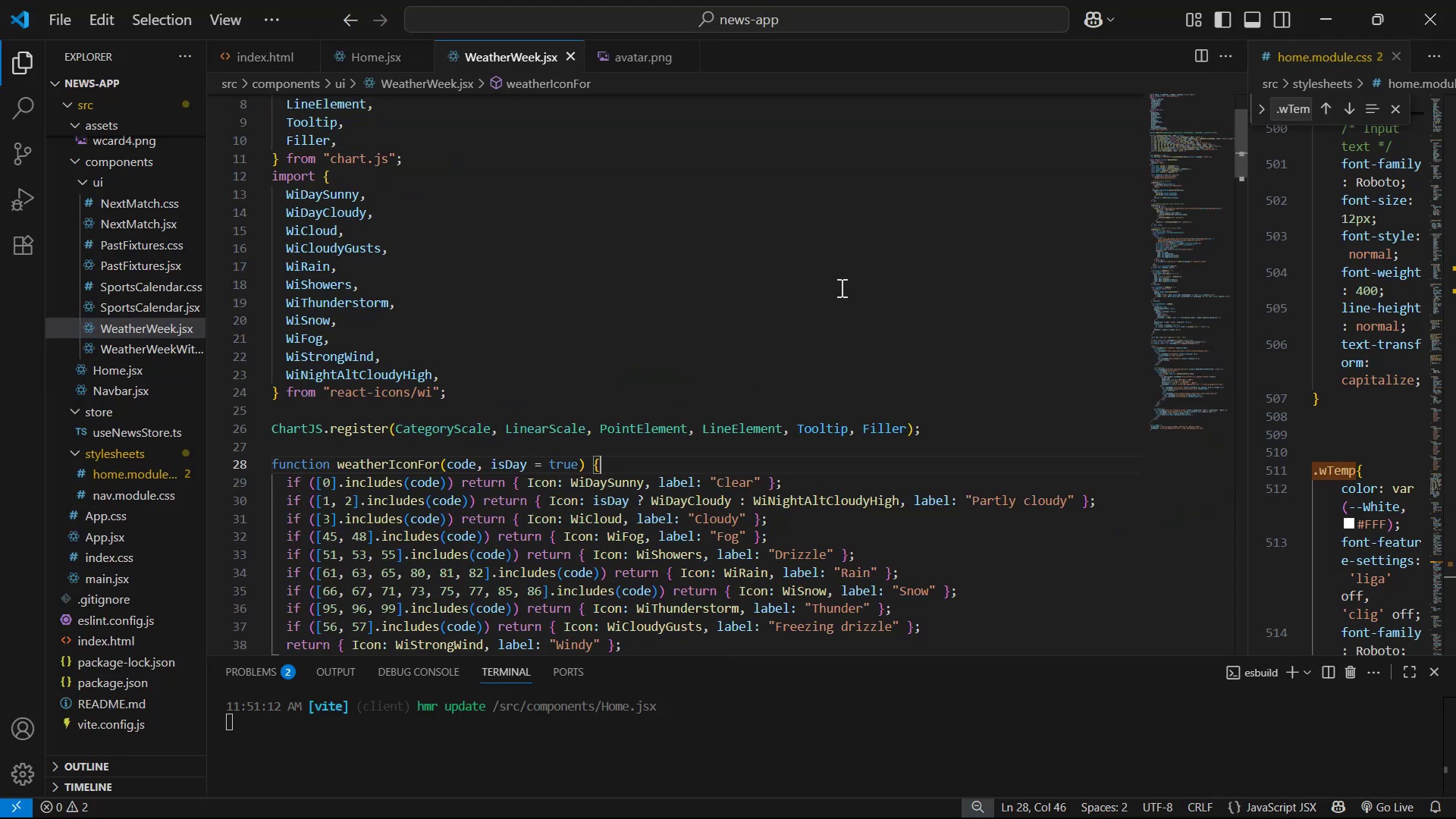 
key(Control+A)
 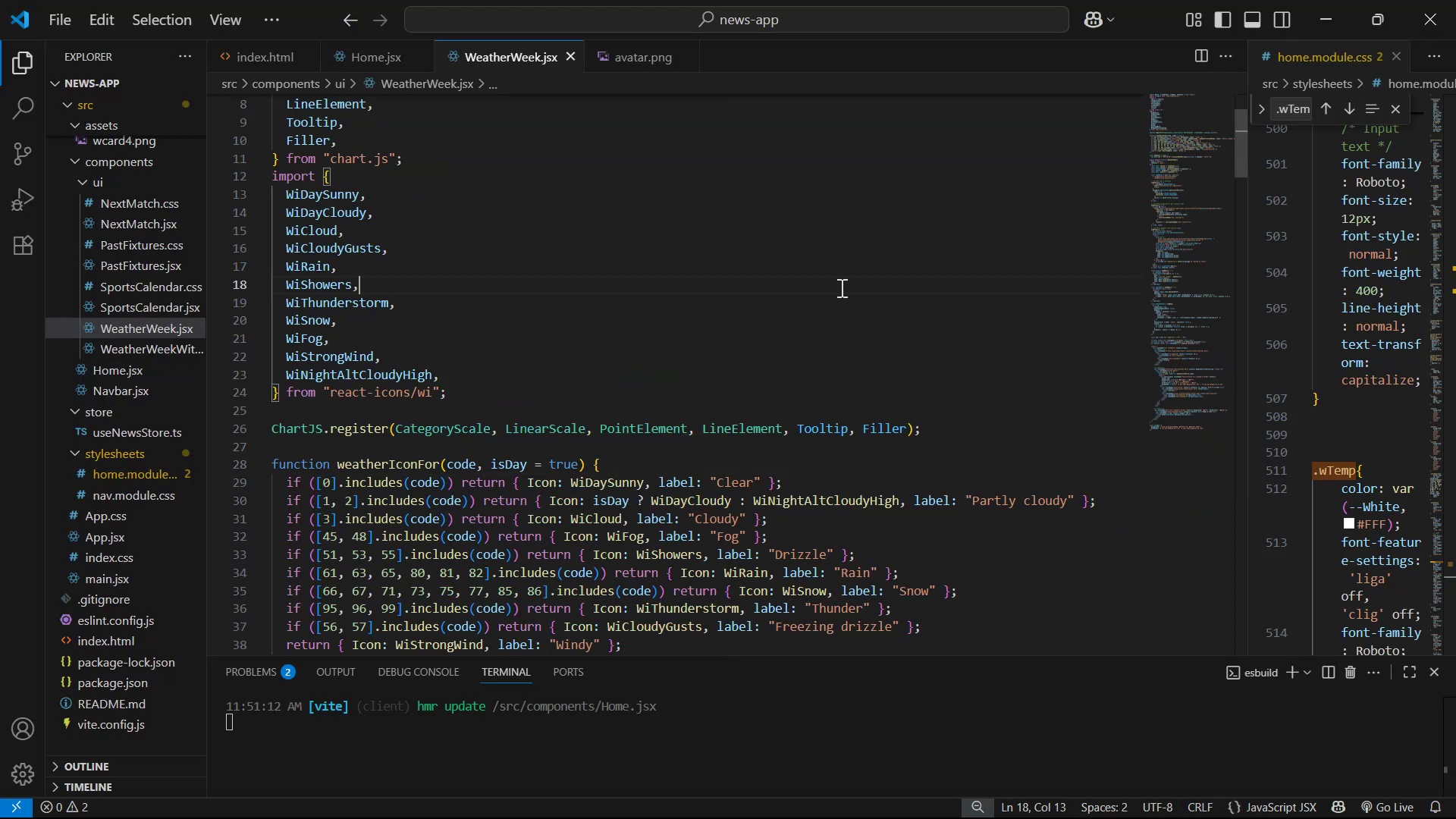 
key(Control+C)
 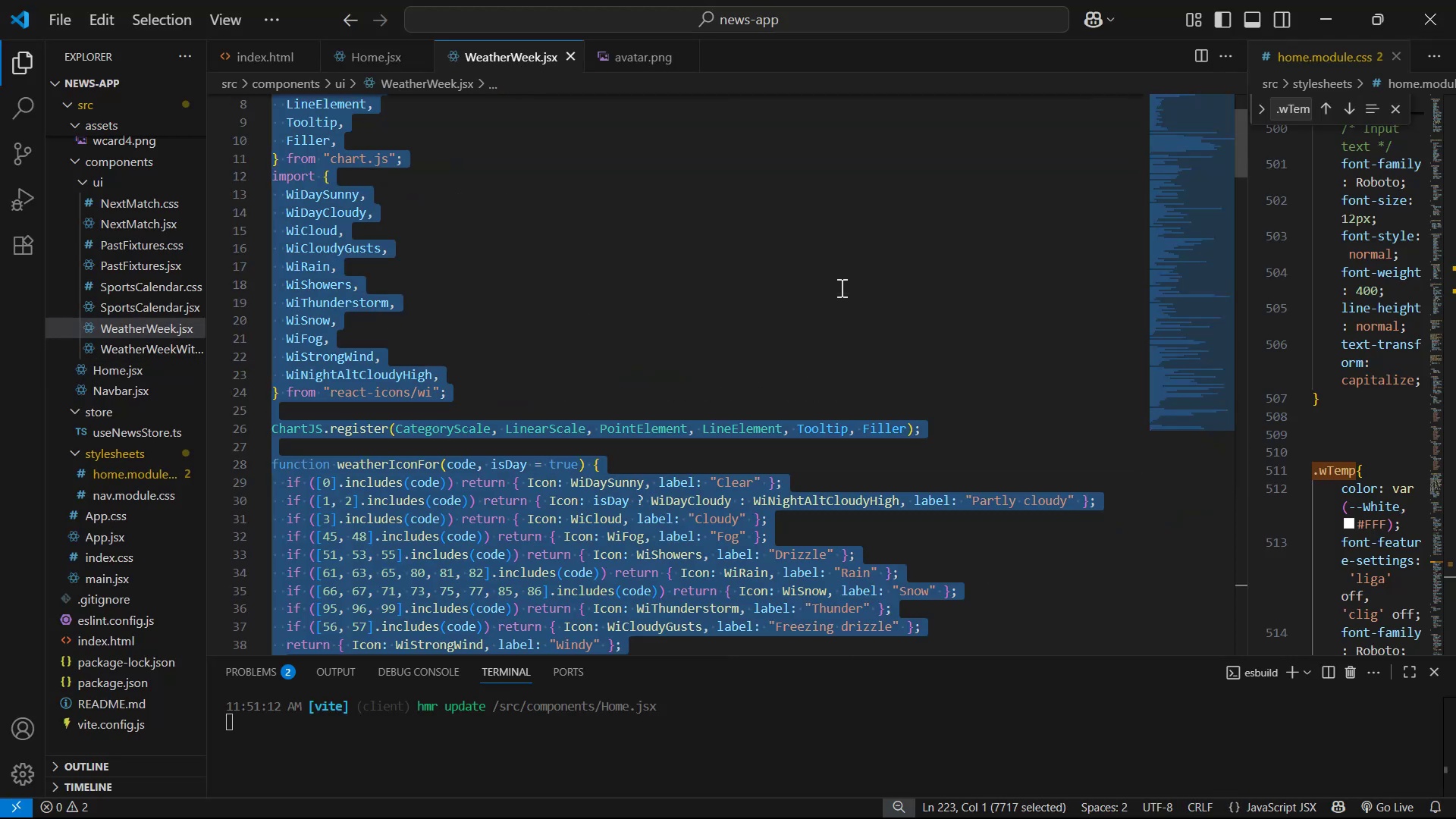 
key(Alt+AltLeft)
 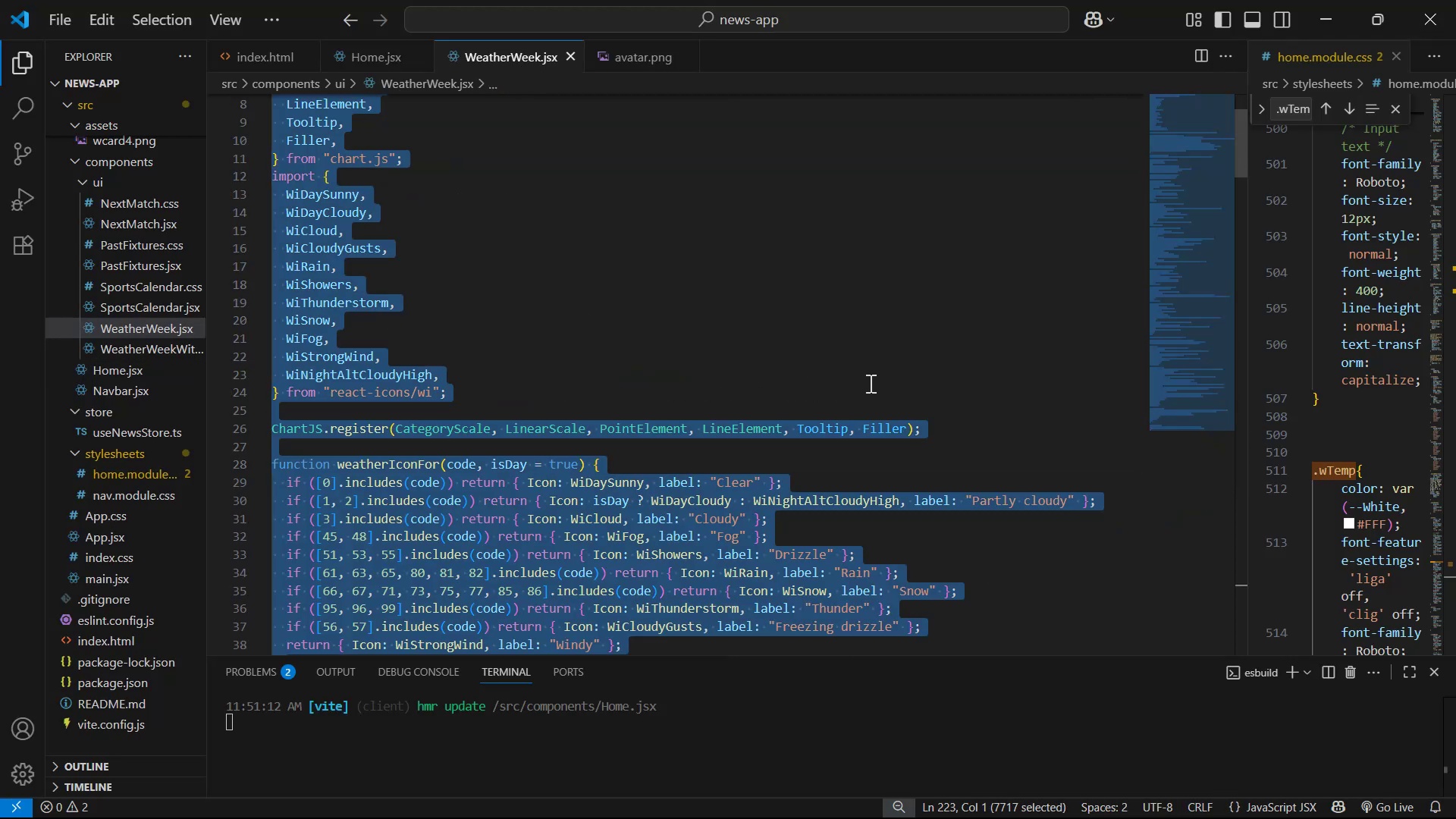 
key(Tab)
type(can you give me full and final code: )
 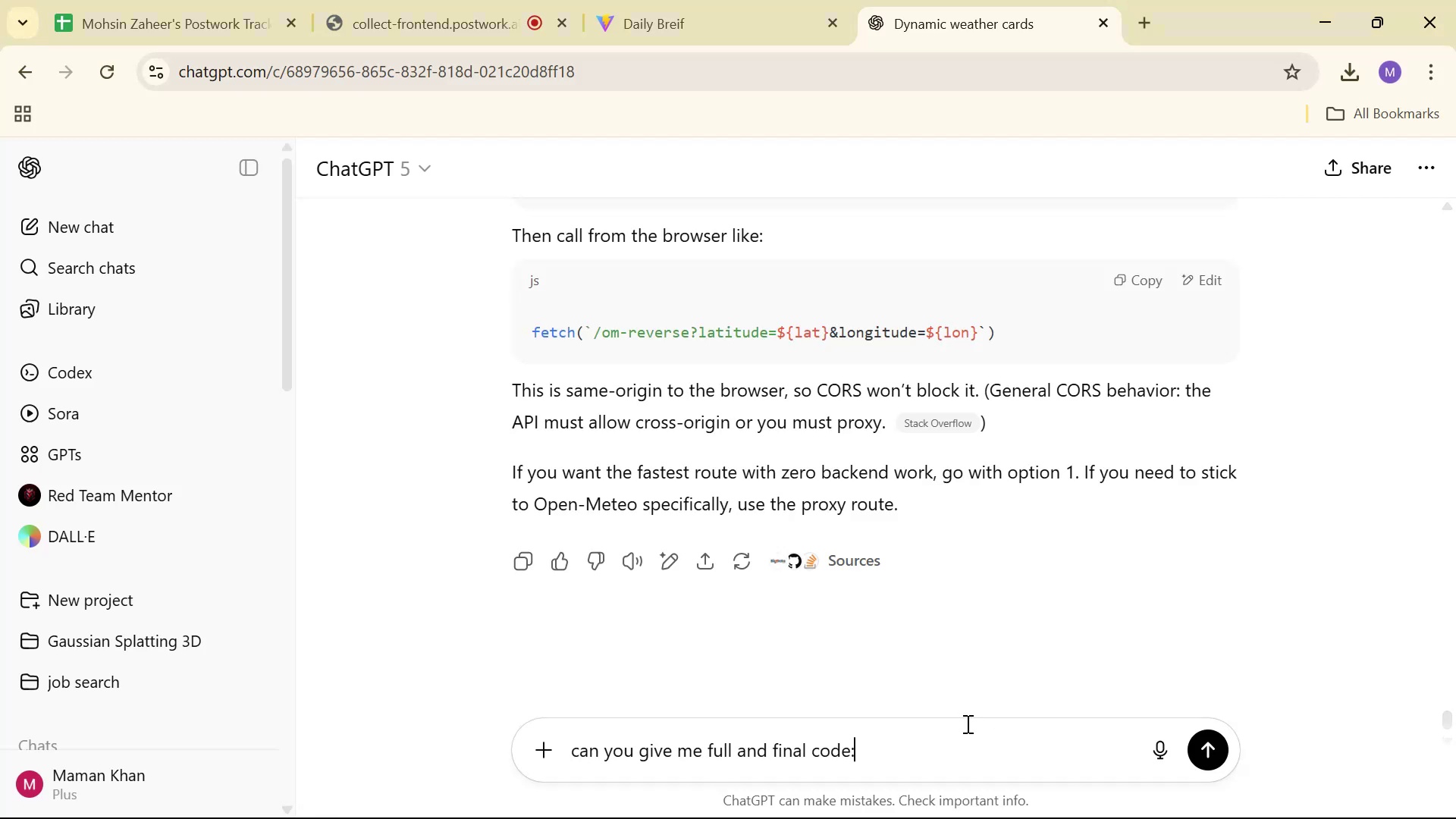 
key(Control+V)
 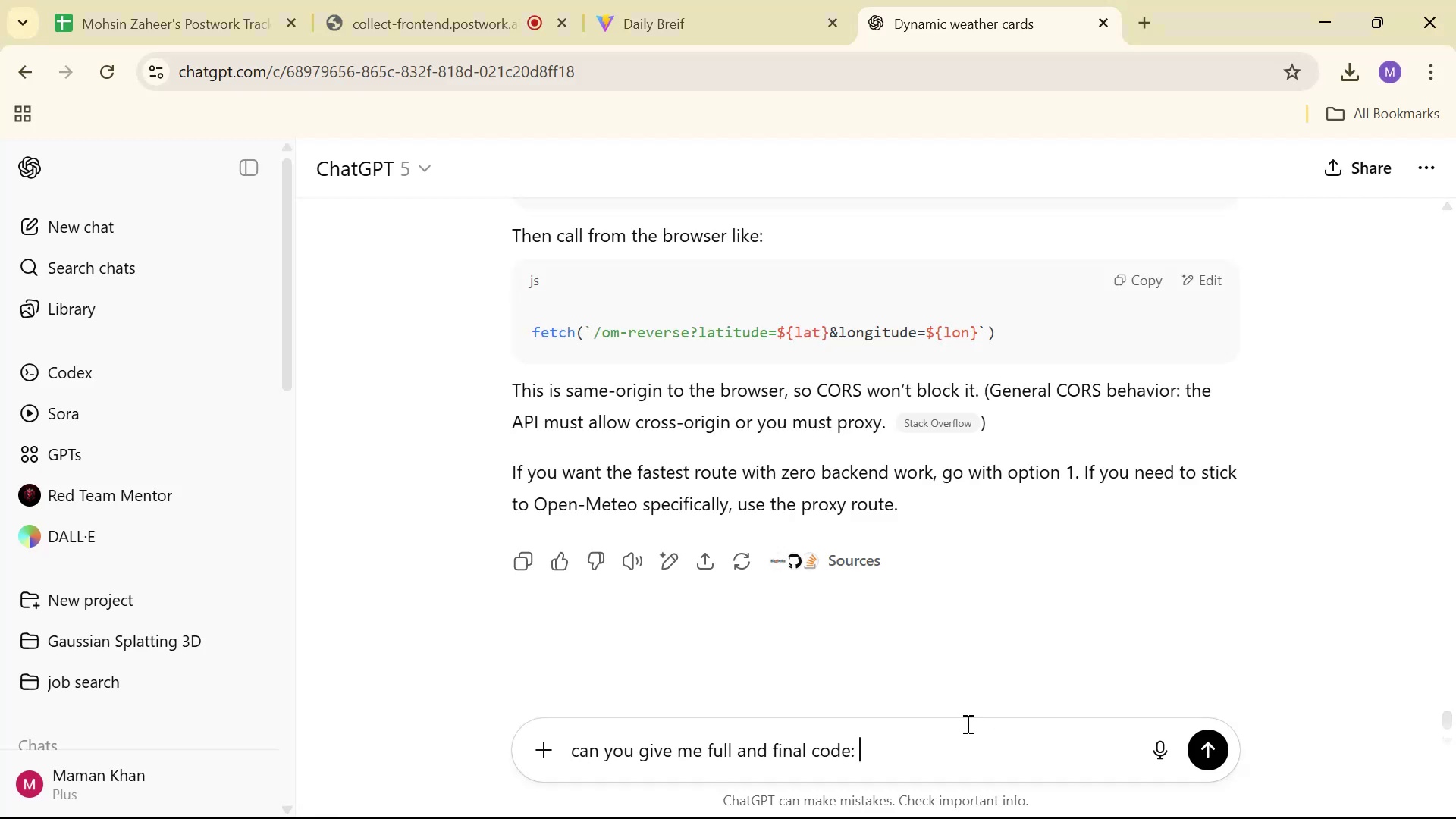 
key(Control+Enter)
 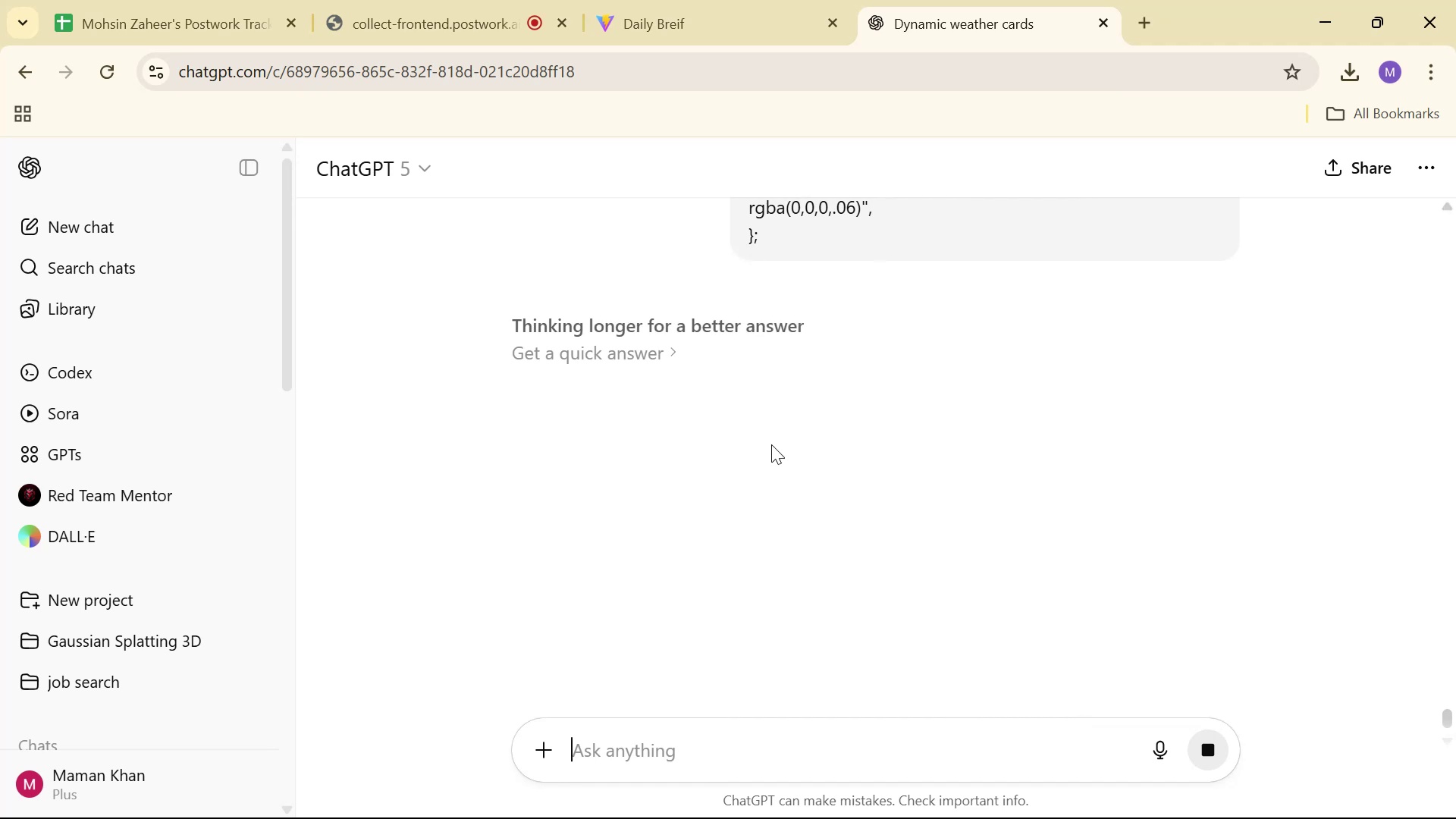 
wait(9.63)
 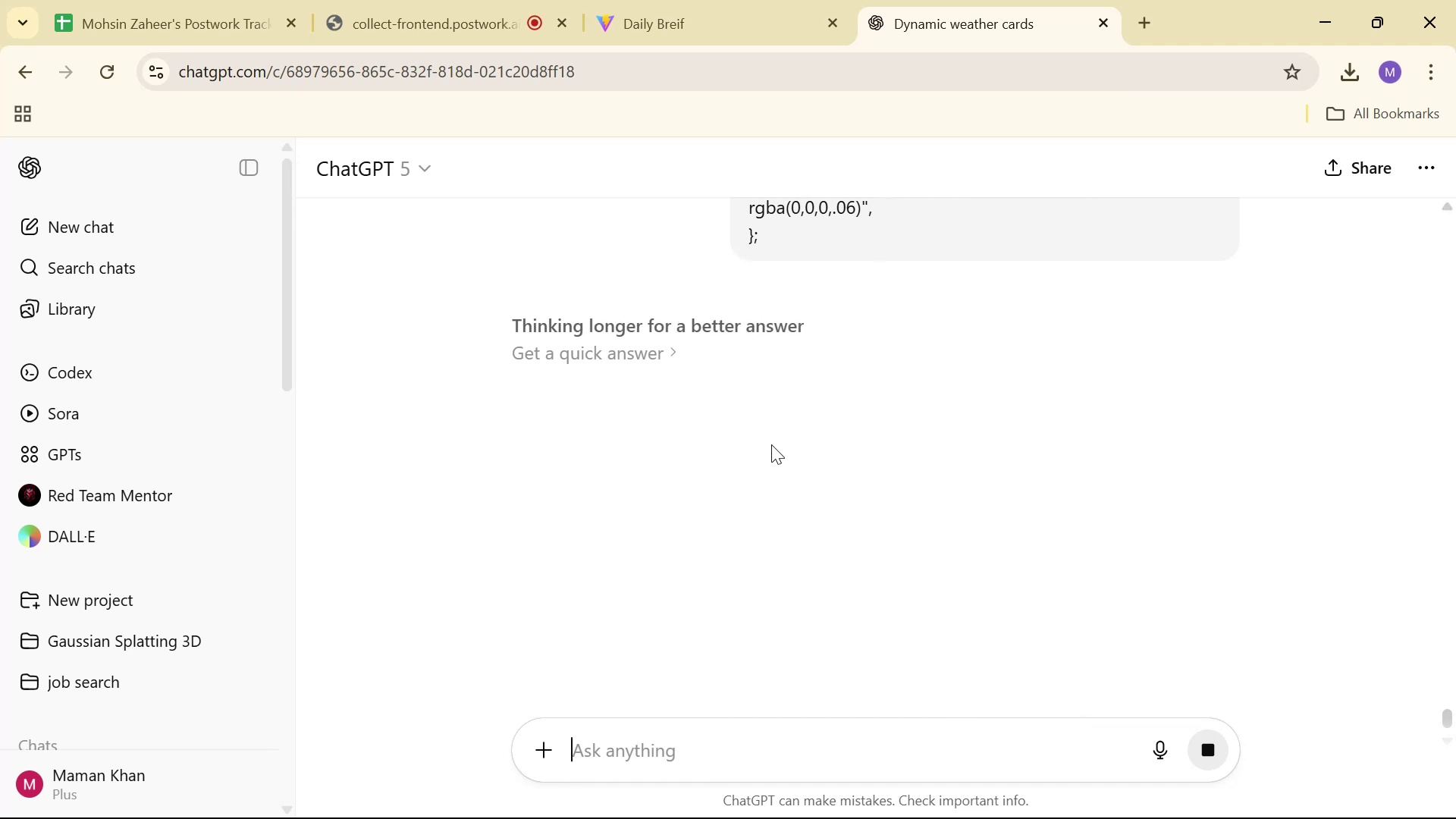 
scroll: coordinate [965, 350], scroll_direction: down, amount: 14.0
 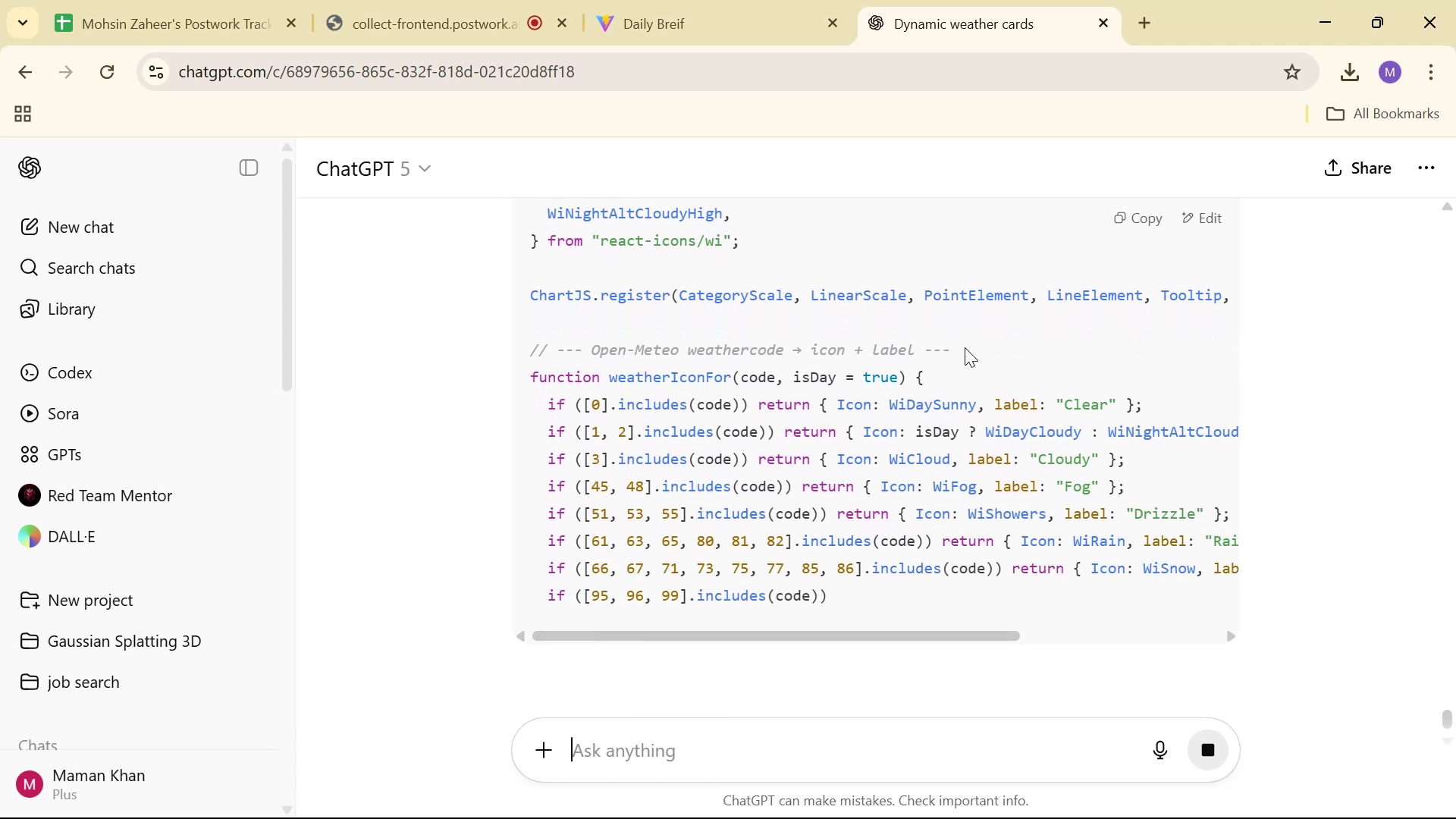 
scroll: coordinate [974, 366], scroll_direction: down, amount: 6.0
 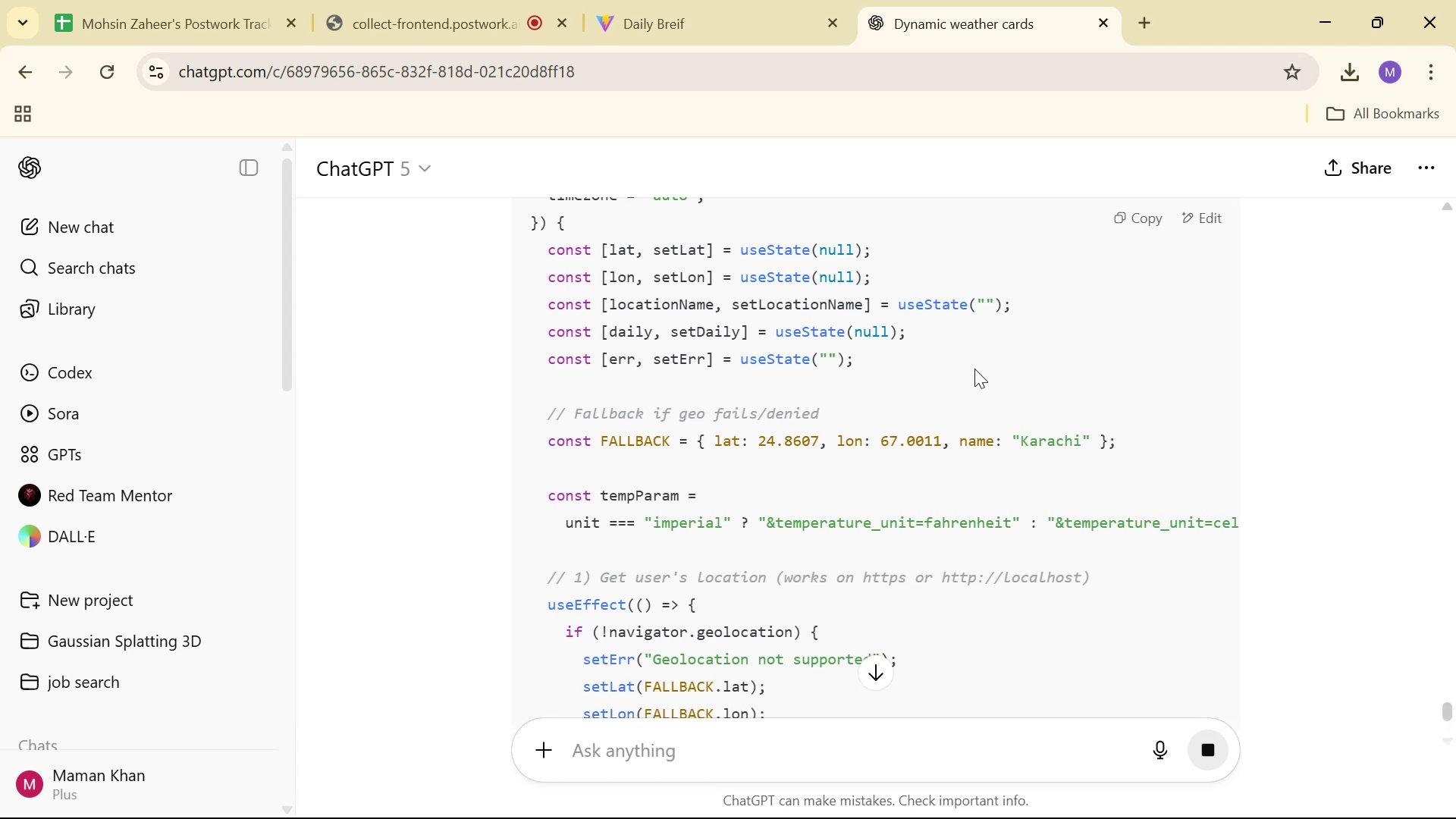 
wait(6.47)
 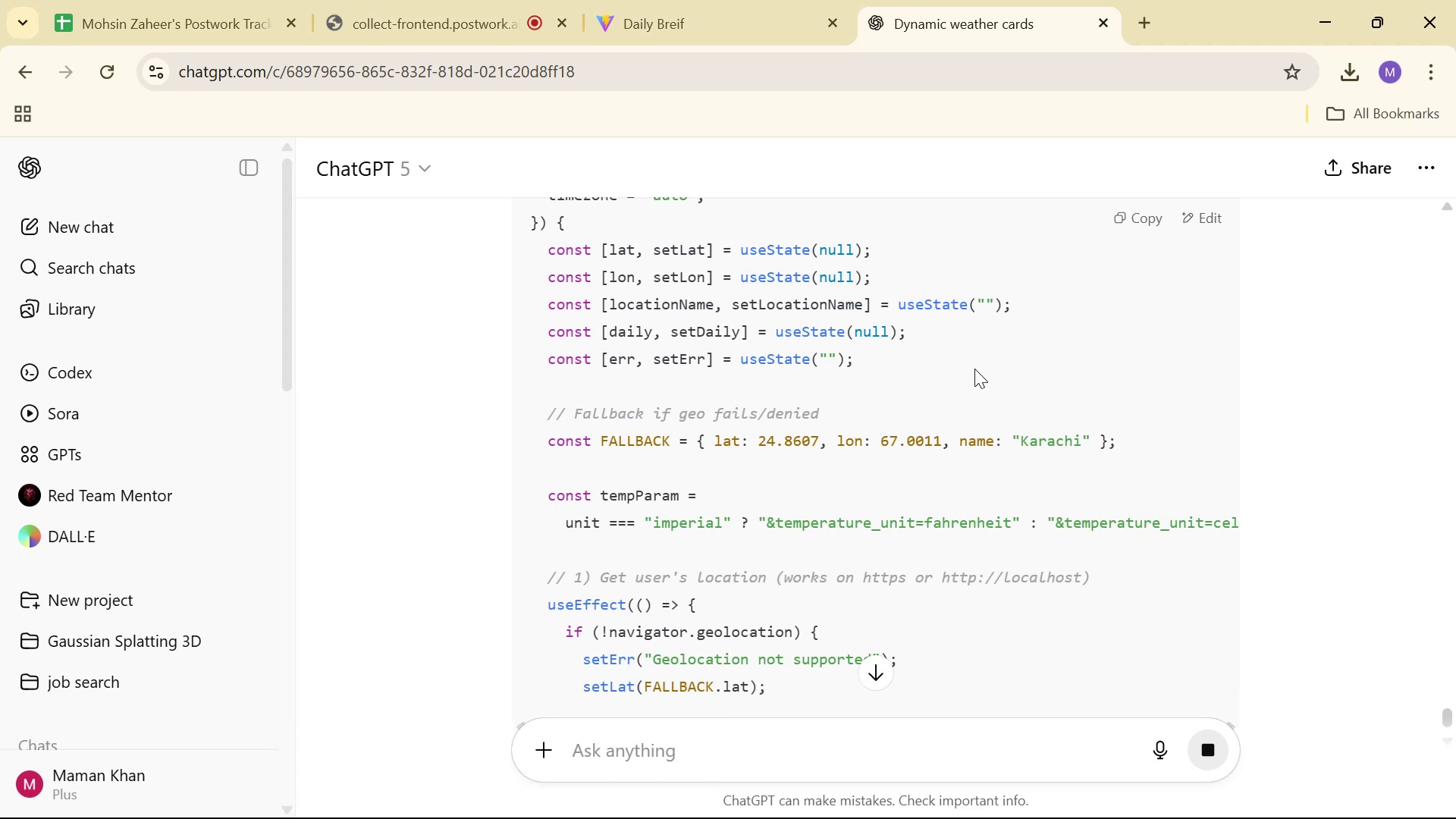 
scroll: coordinate [950, 372], scroll_direction: down, amount: 23.0
 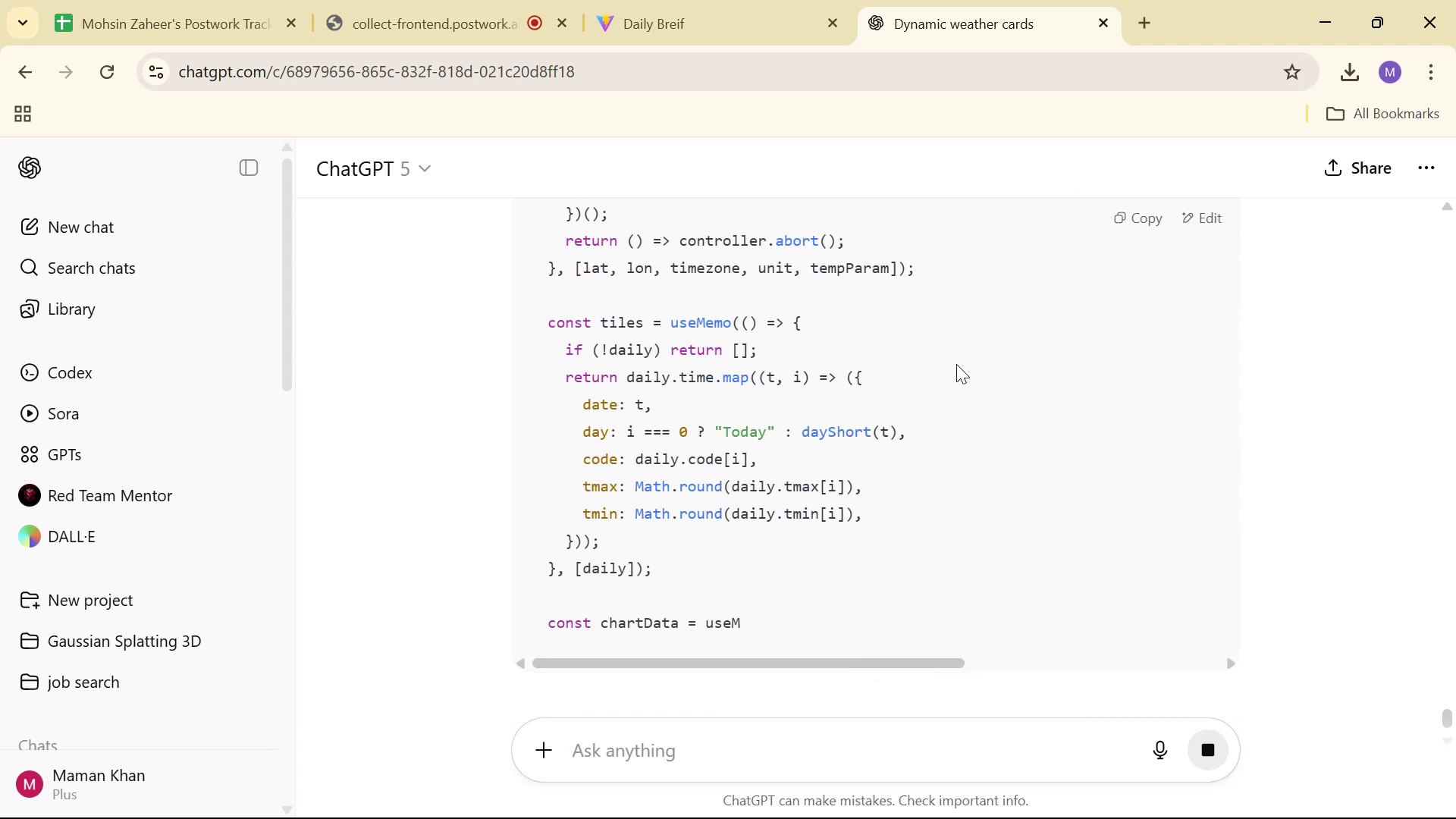 
scroll: coordinate [970, 353], scroll_direction: down, amount: 28.0
 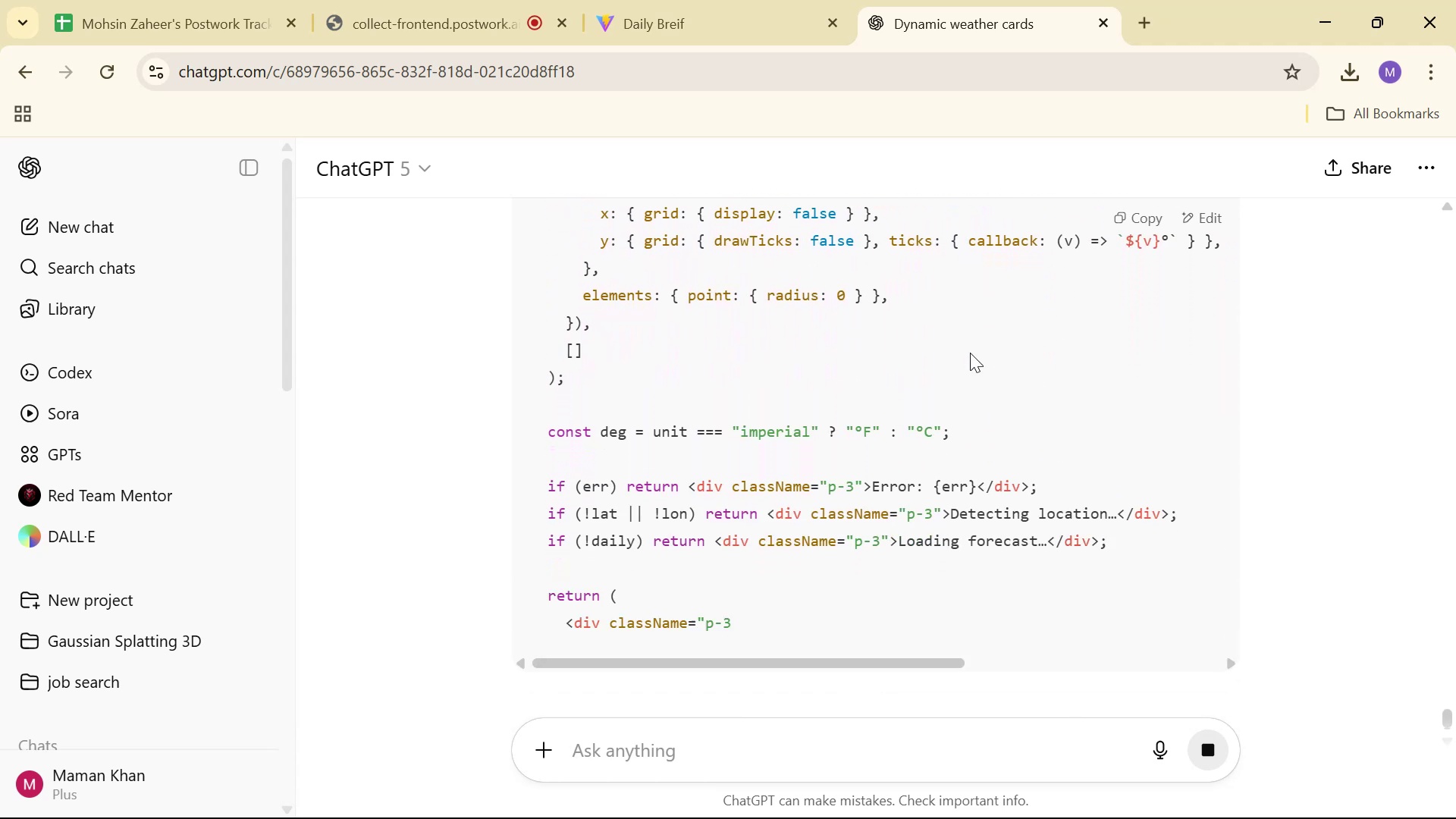 
scroll: coordinate [965, 349], scroll_direction: down, amount: 9.0
 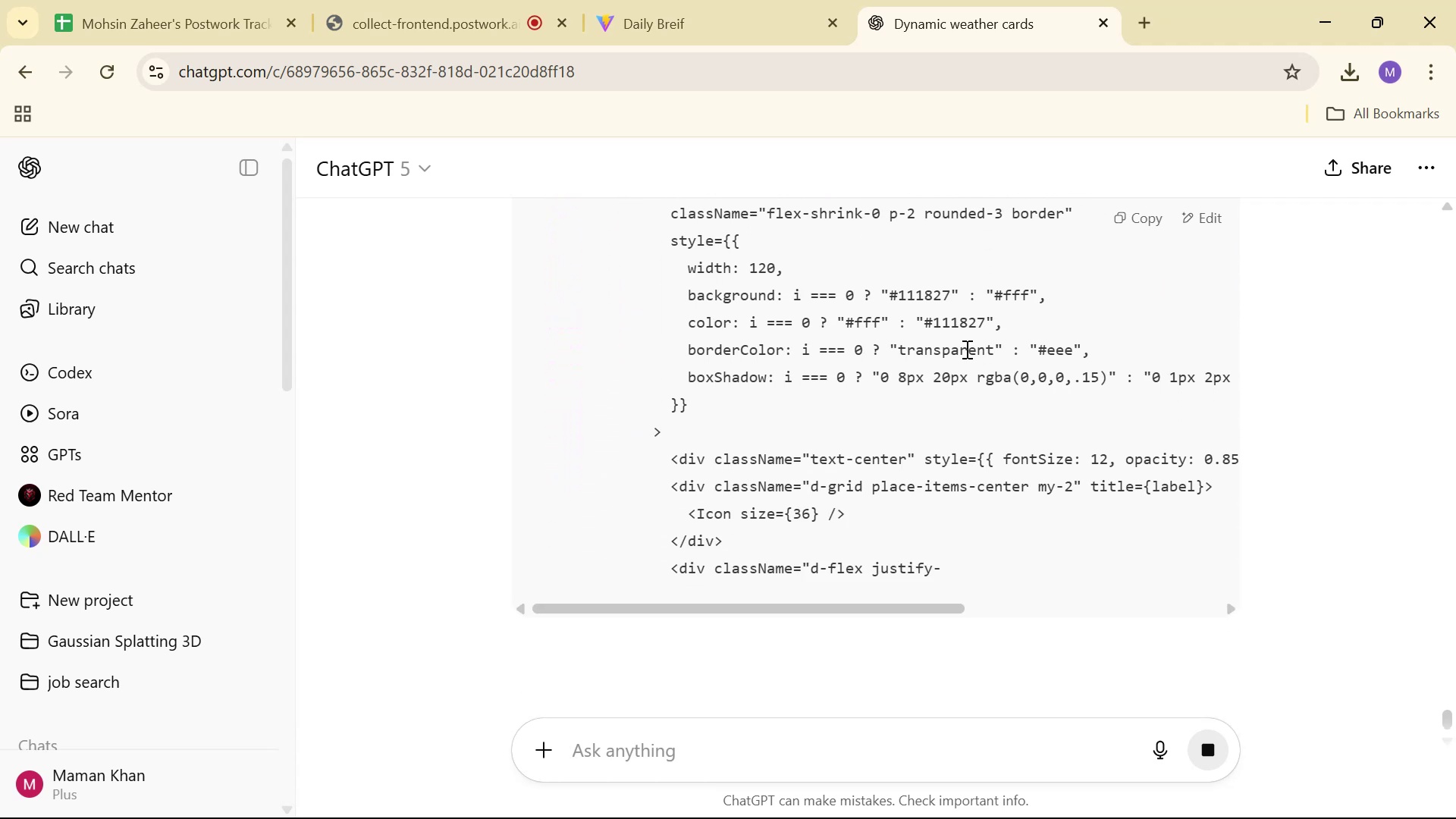 
scroll: coordinate [954, 356], scroll_direction: down, amount: 9.0
 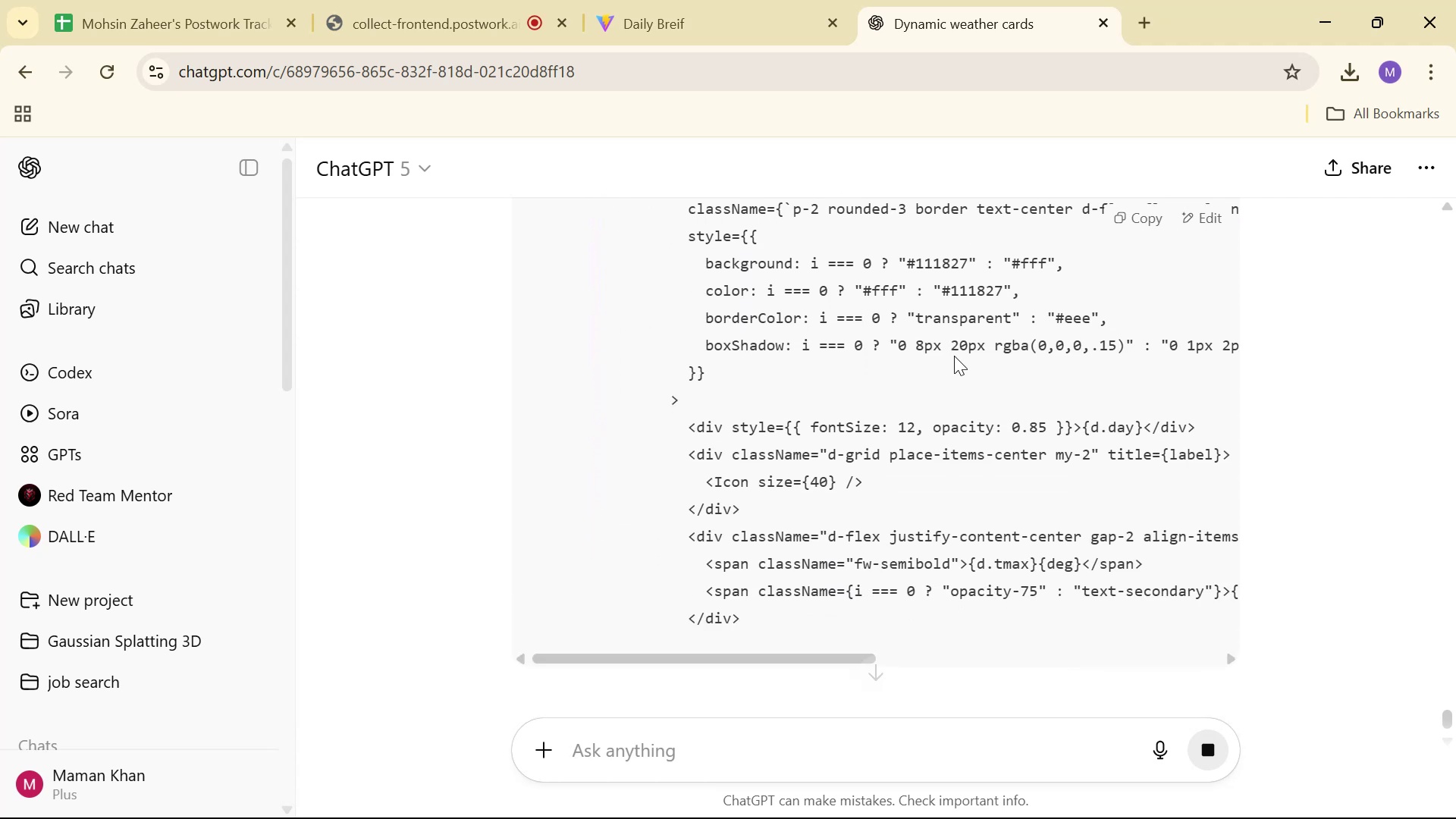 
scroll: coordinate [955, 355], scroll_direction: down, amount: 6.0
 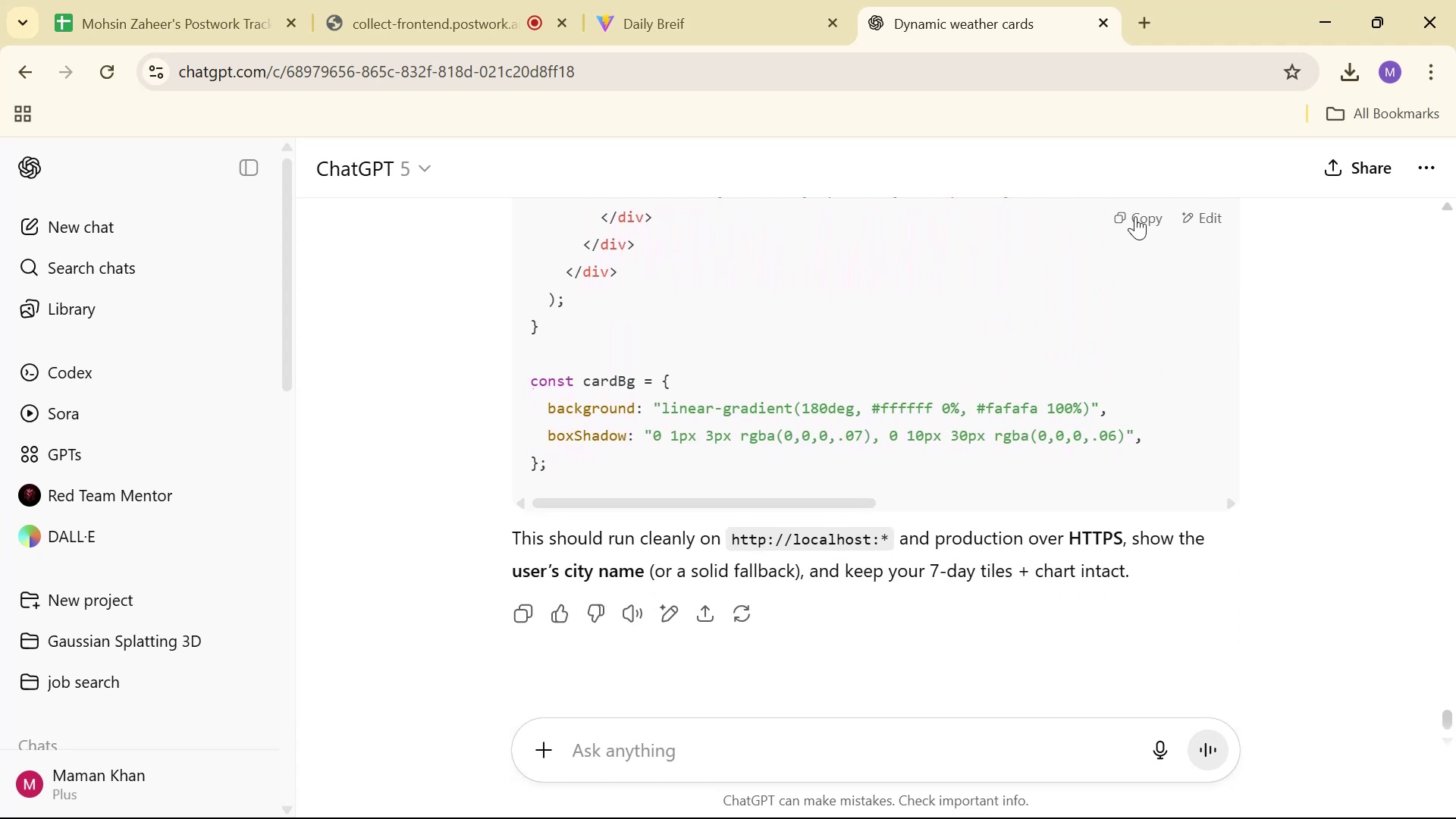 
left_click([1136, 216])
 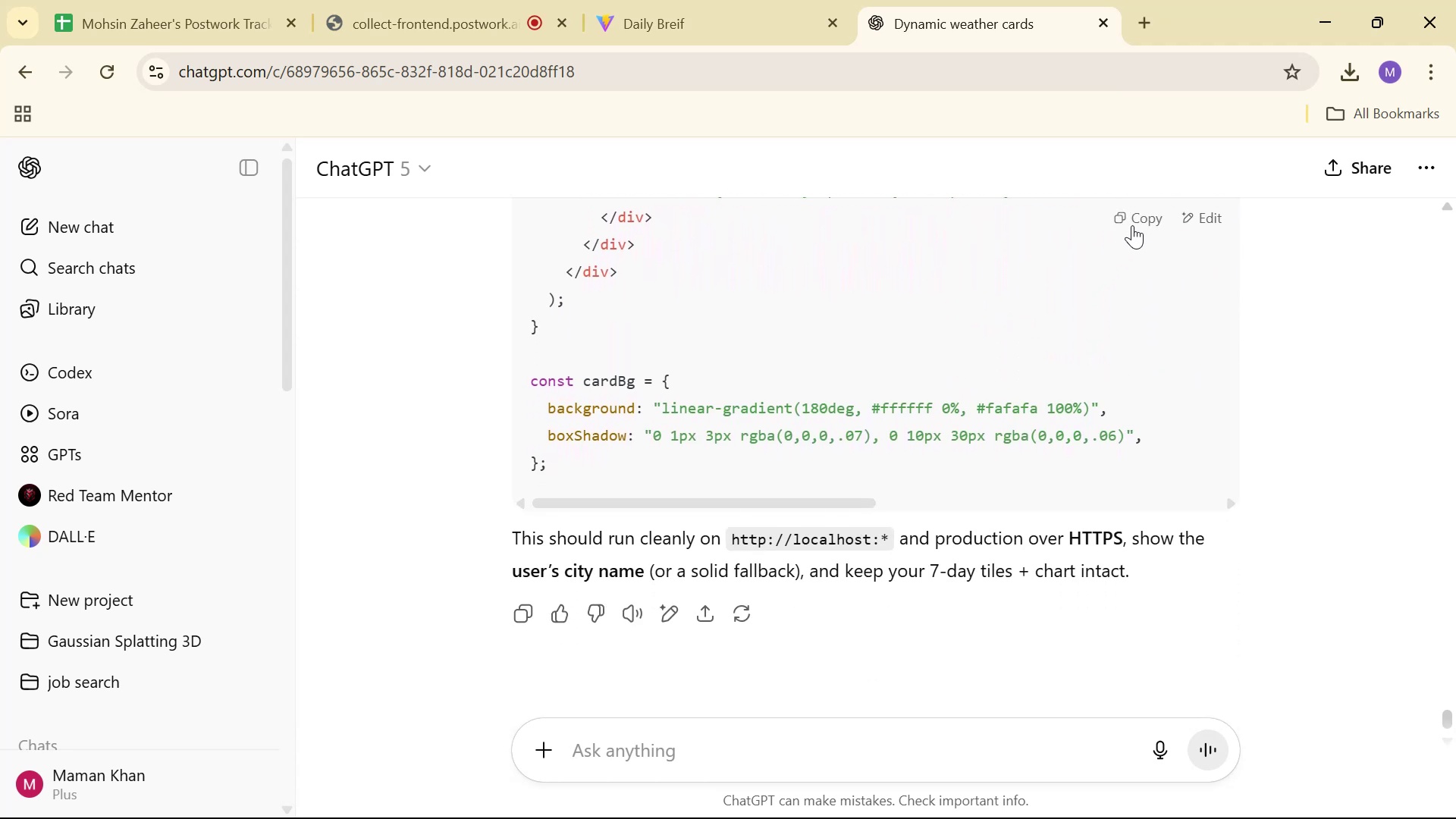 
key(Alt+AltLeft)
 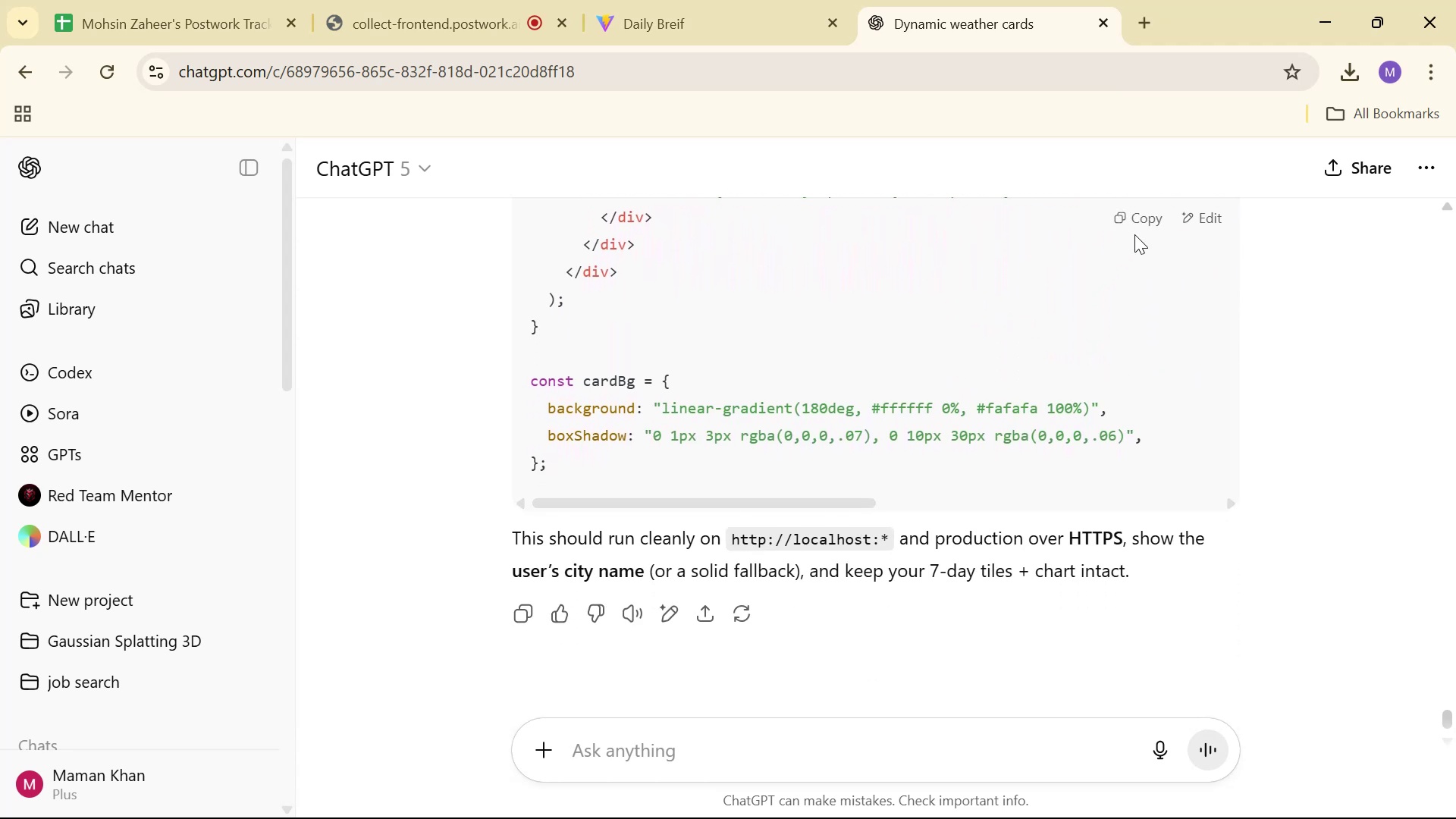 
key(Alt+Tab)
 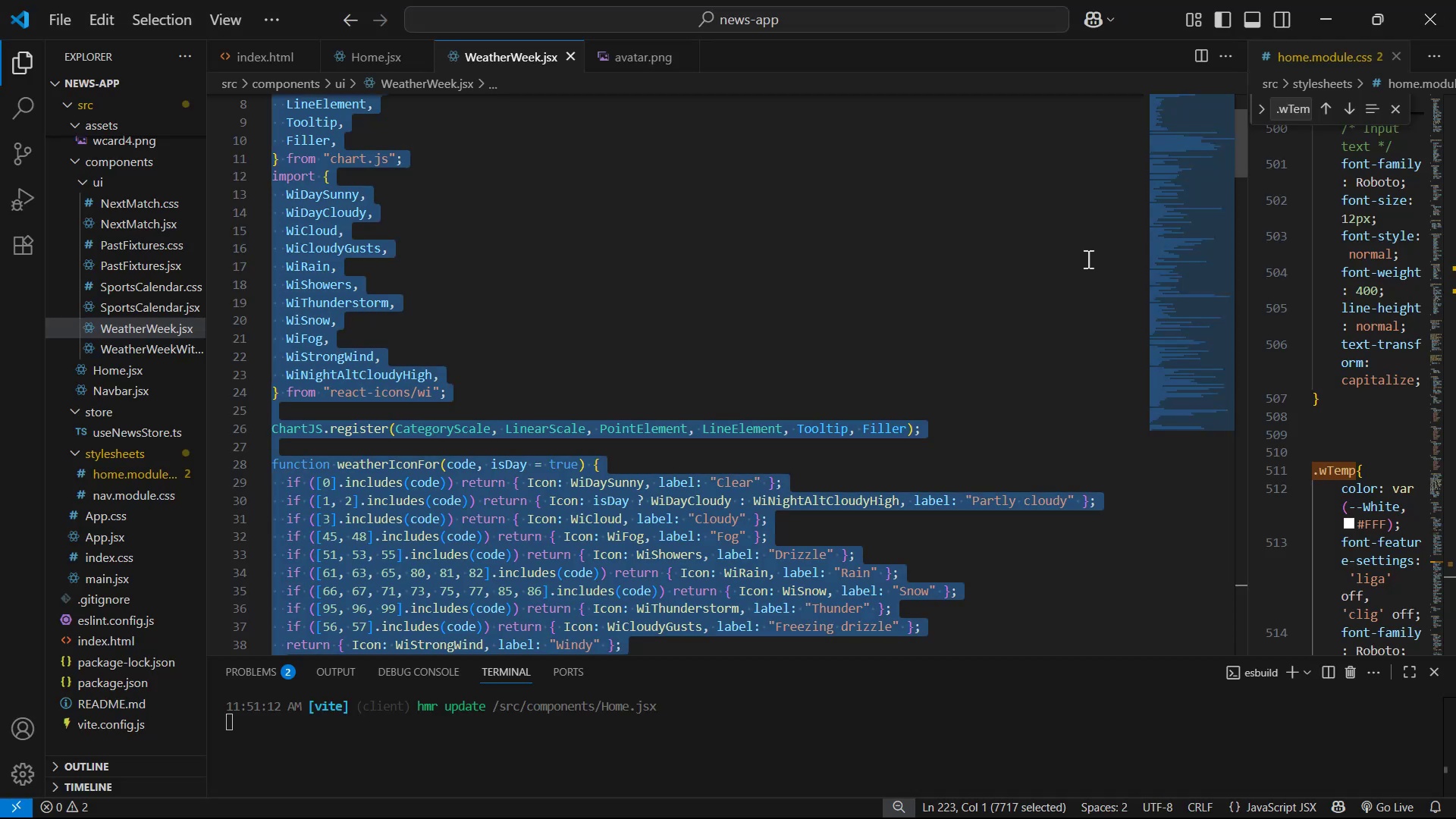 
key(Control+V)
 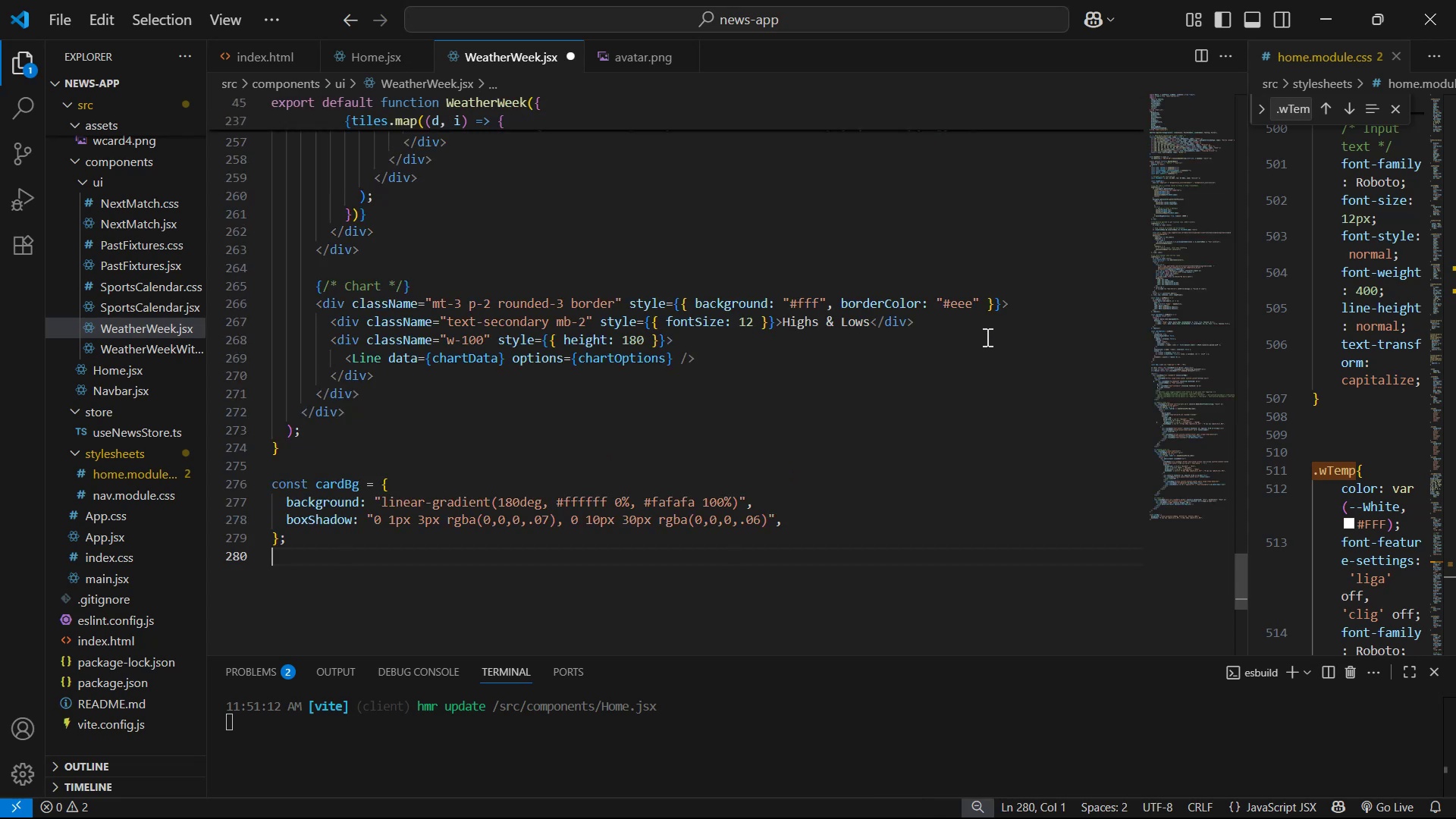 
scroll: coordinate [995, 448], scroll_direction: up, amount: 26.0
 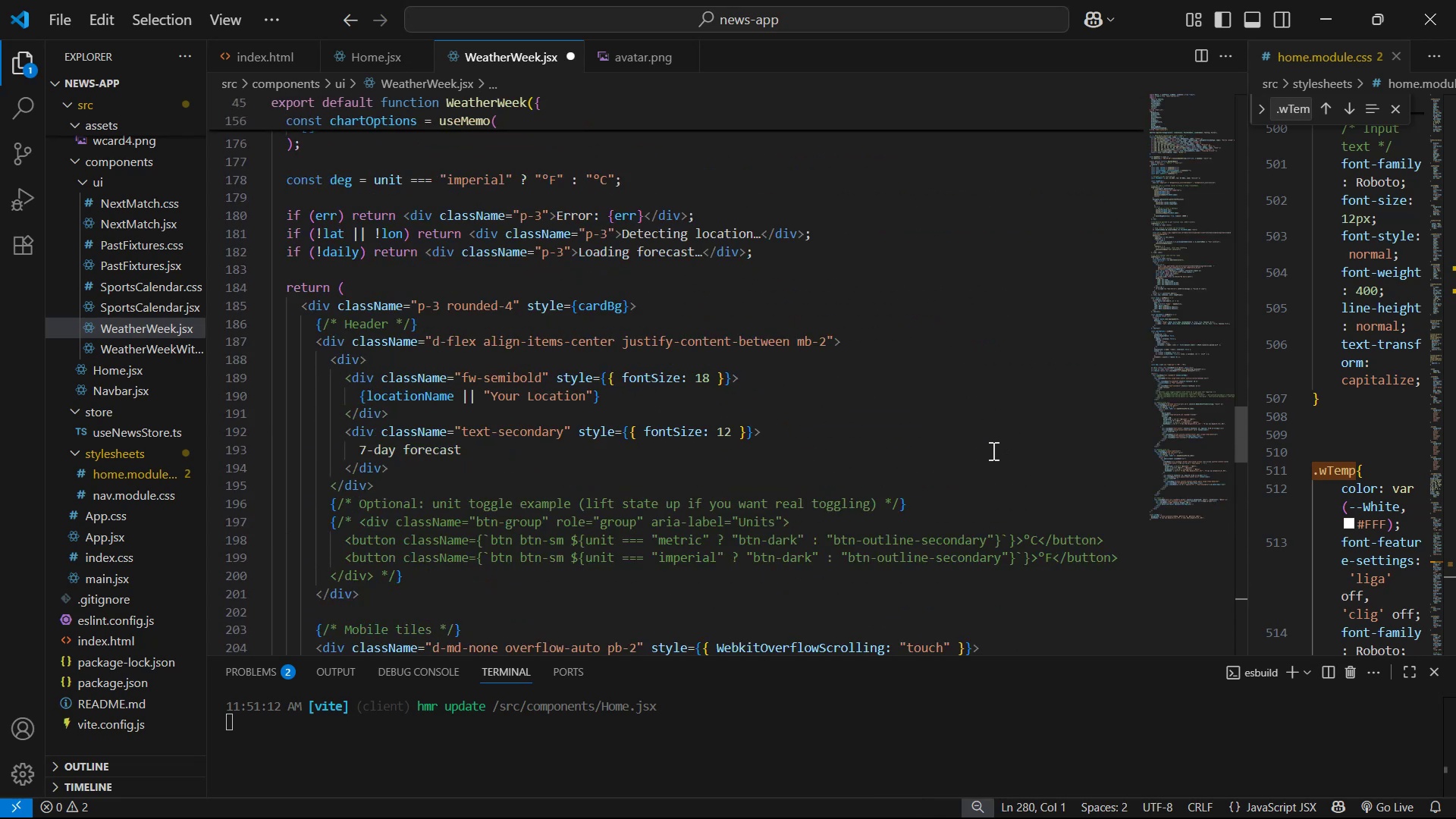 
wait(9.52)
 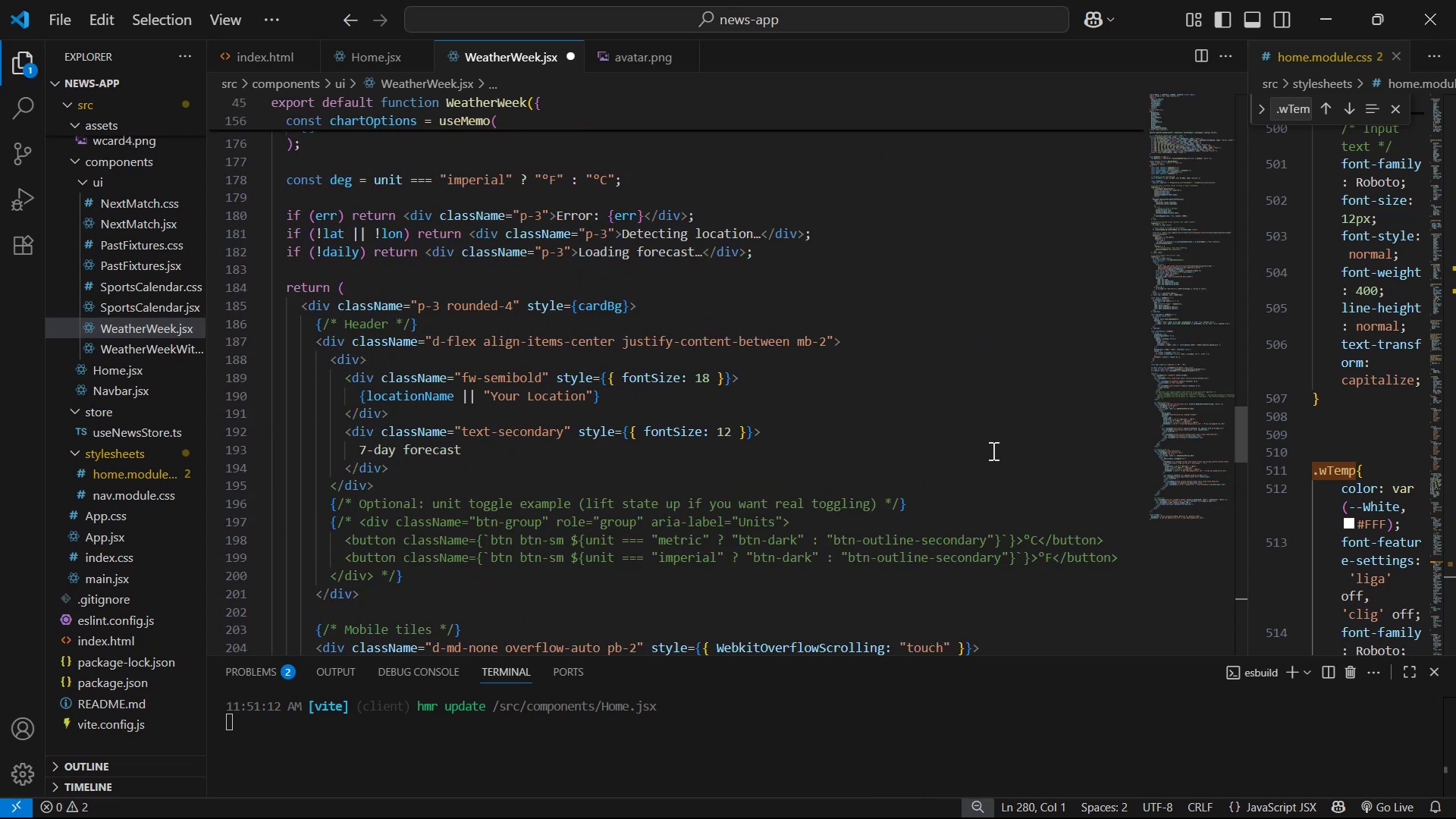 
scroll: coordinate [989, 452], scroll_direction: up, amount: 44.0
 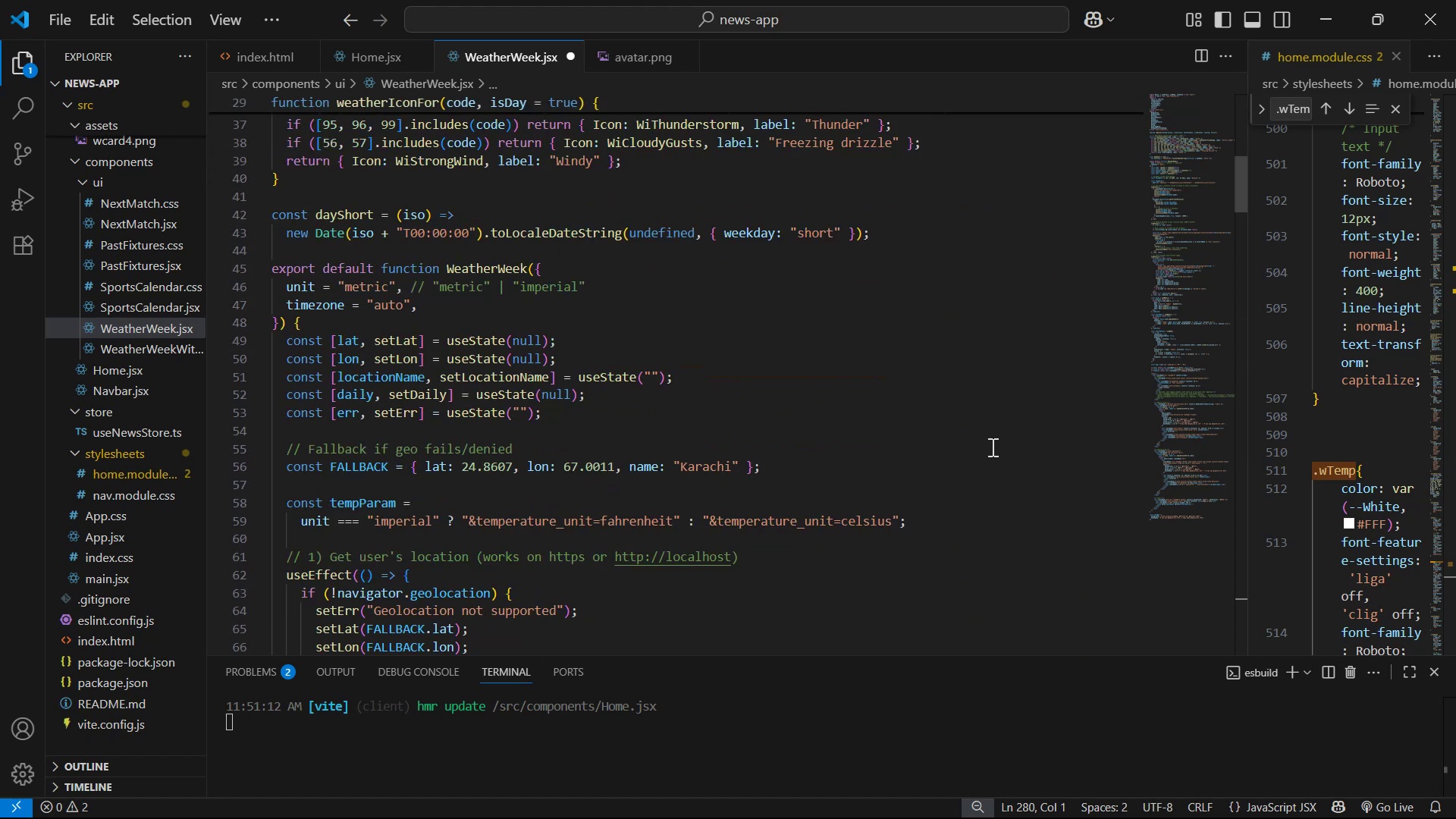 
left_click([1003, 431])
 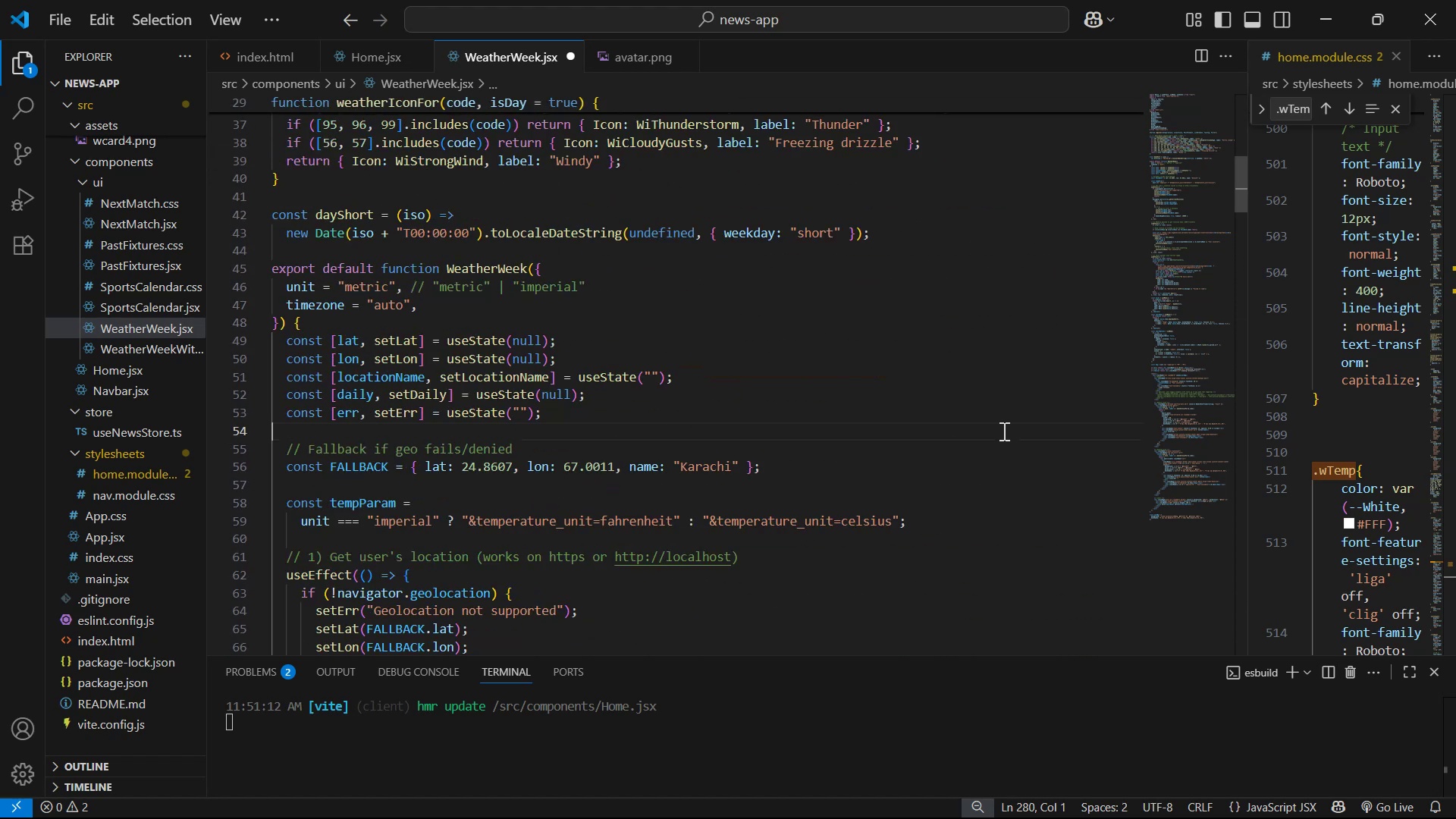 
key(Control+S)
 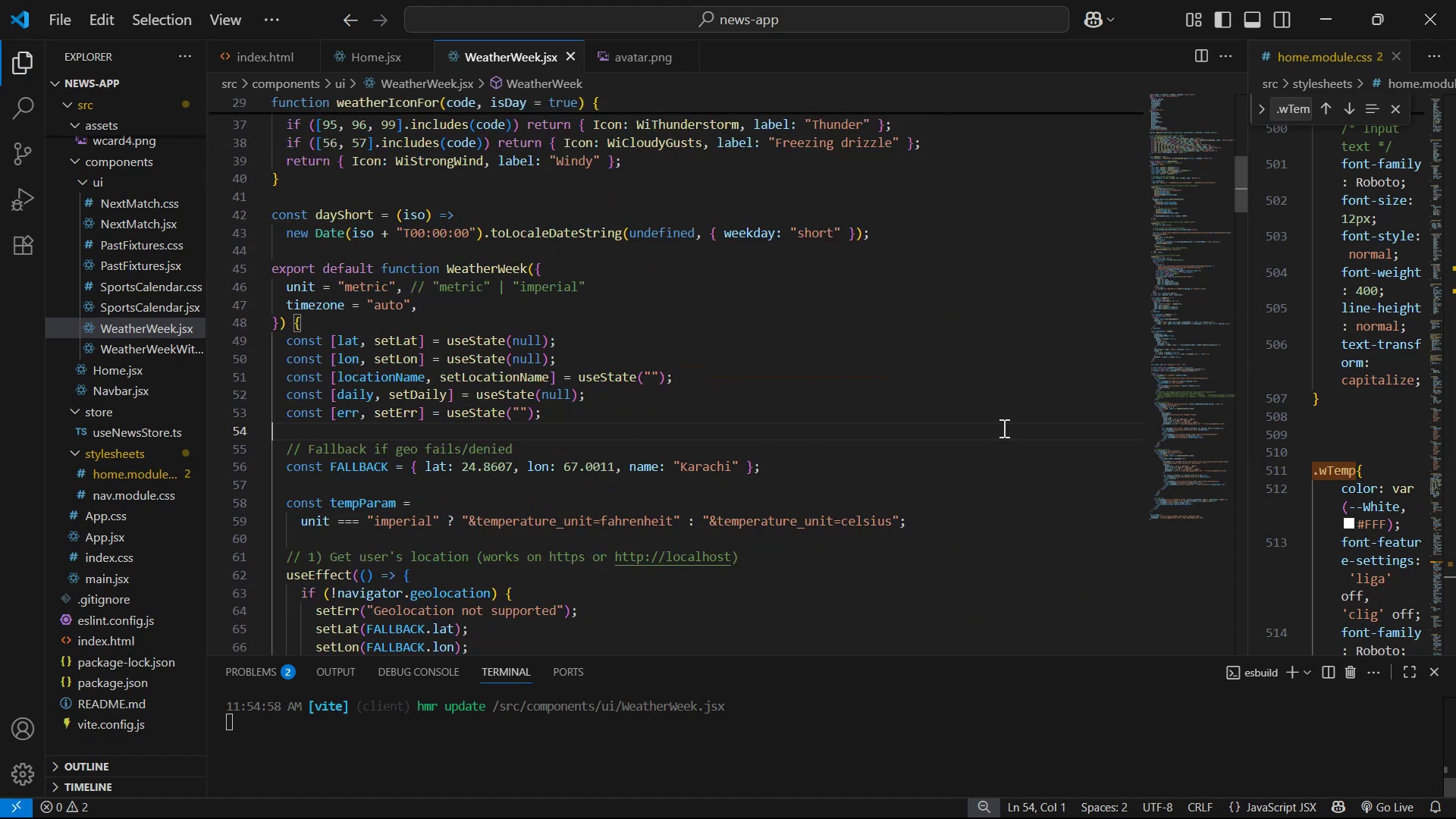 
scroll: coordinate [995, 432], scroll_direction: down, amount: 7.0
 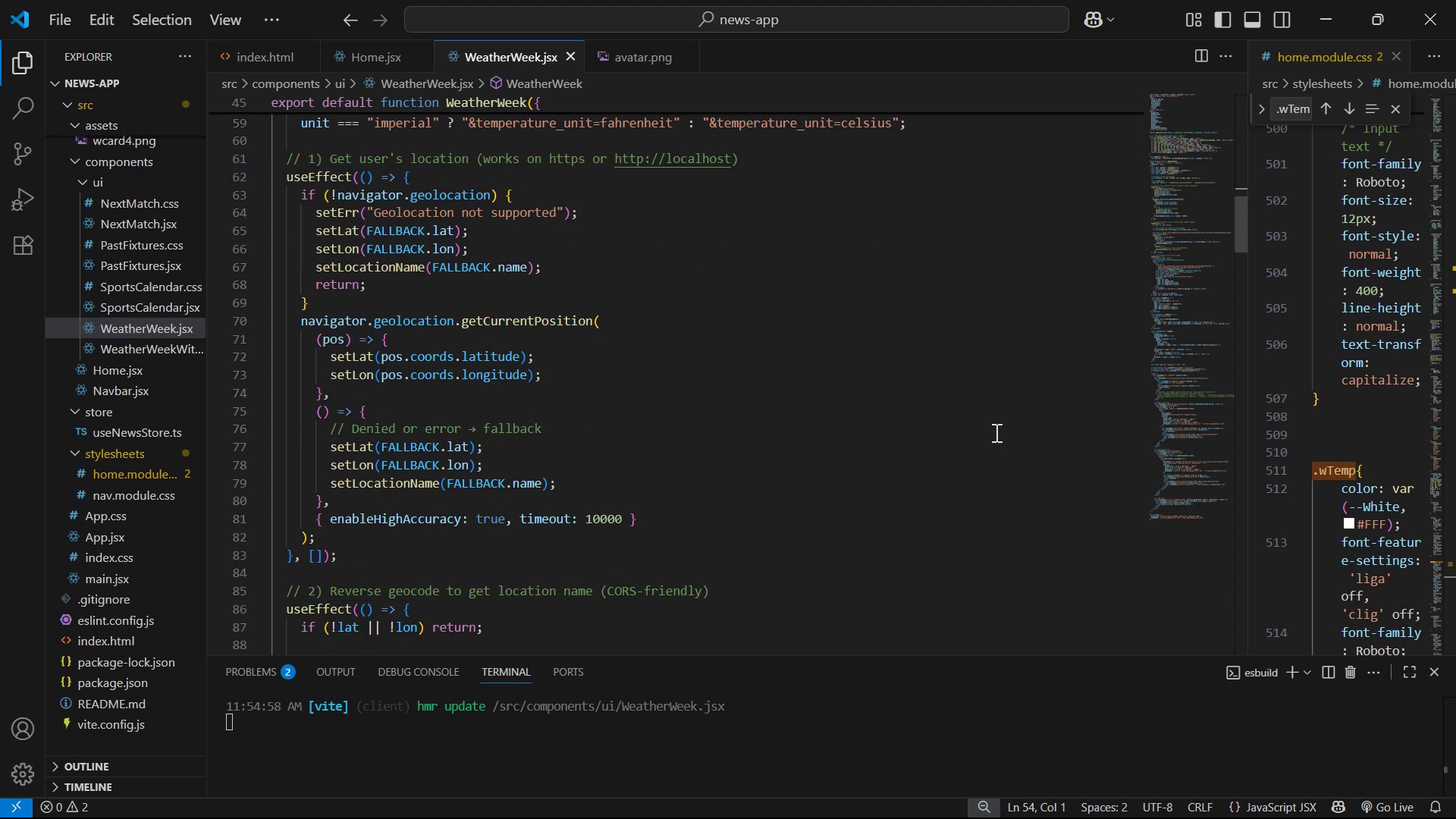 
key(Alt+Tab)
 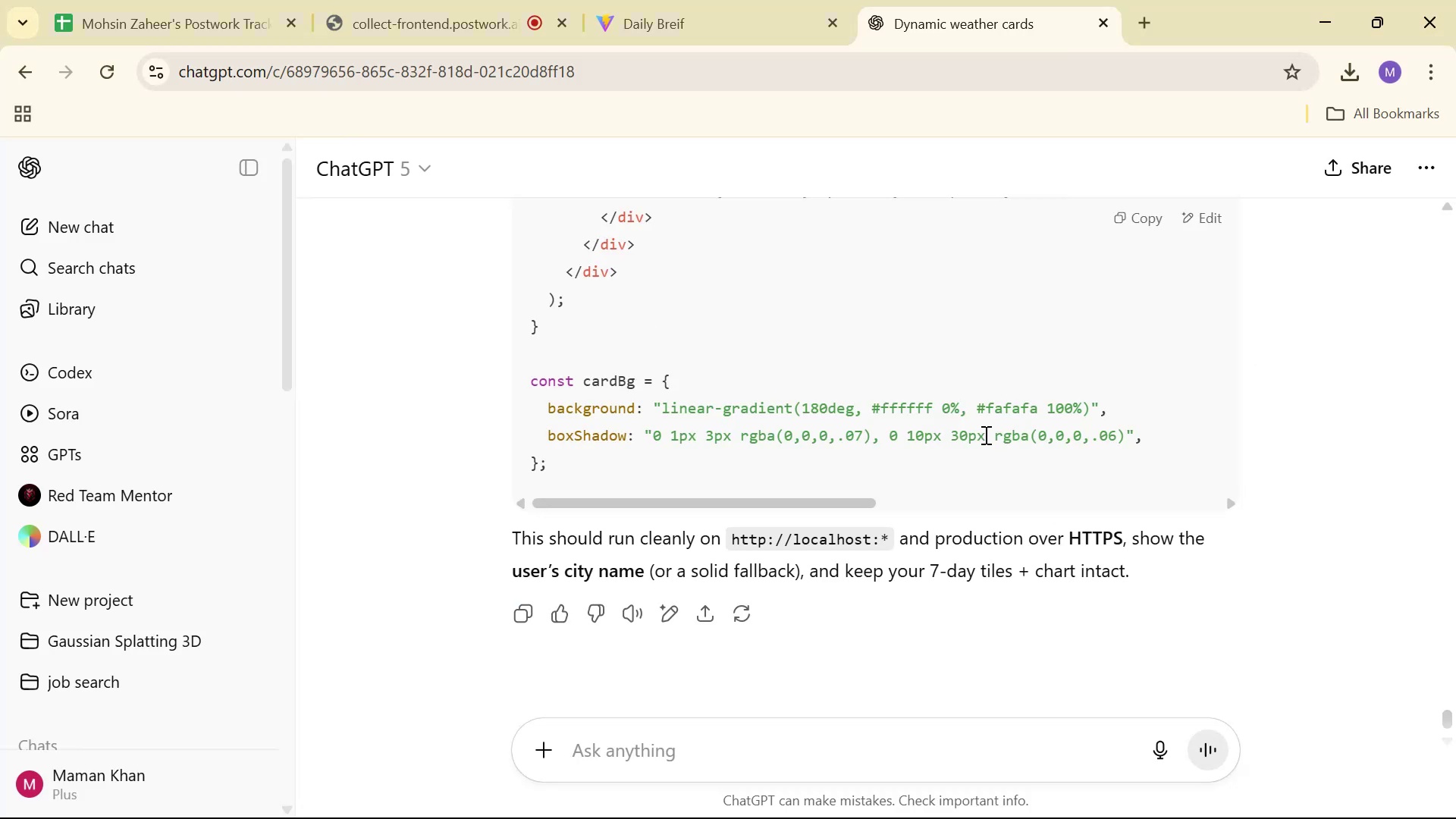 
left_click([730, 0])
 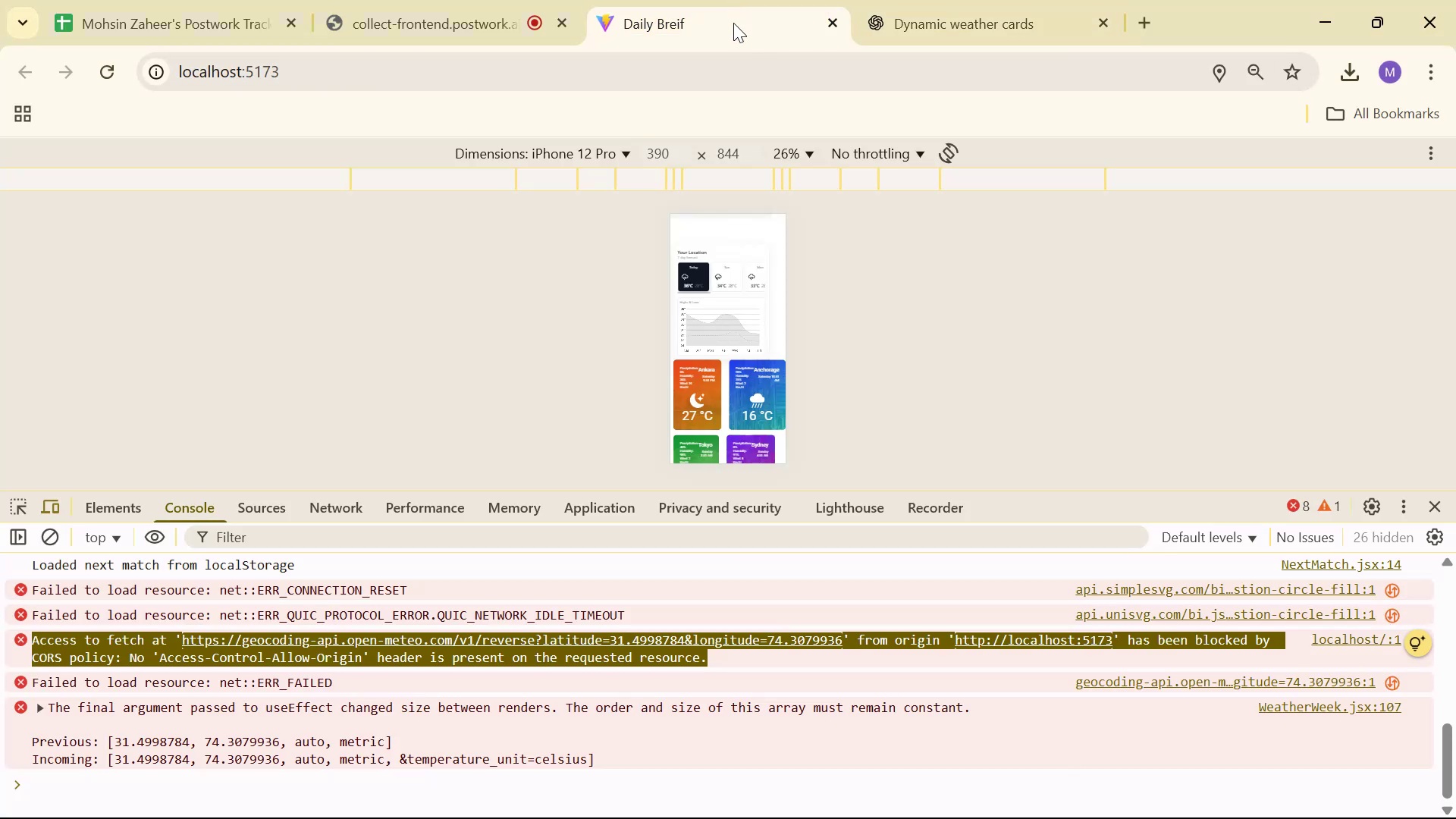 
hold_key(key=ControlLeft, duration=0.57)
 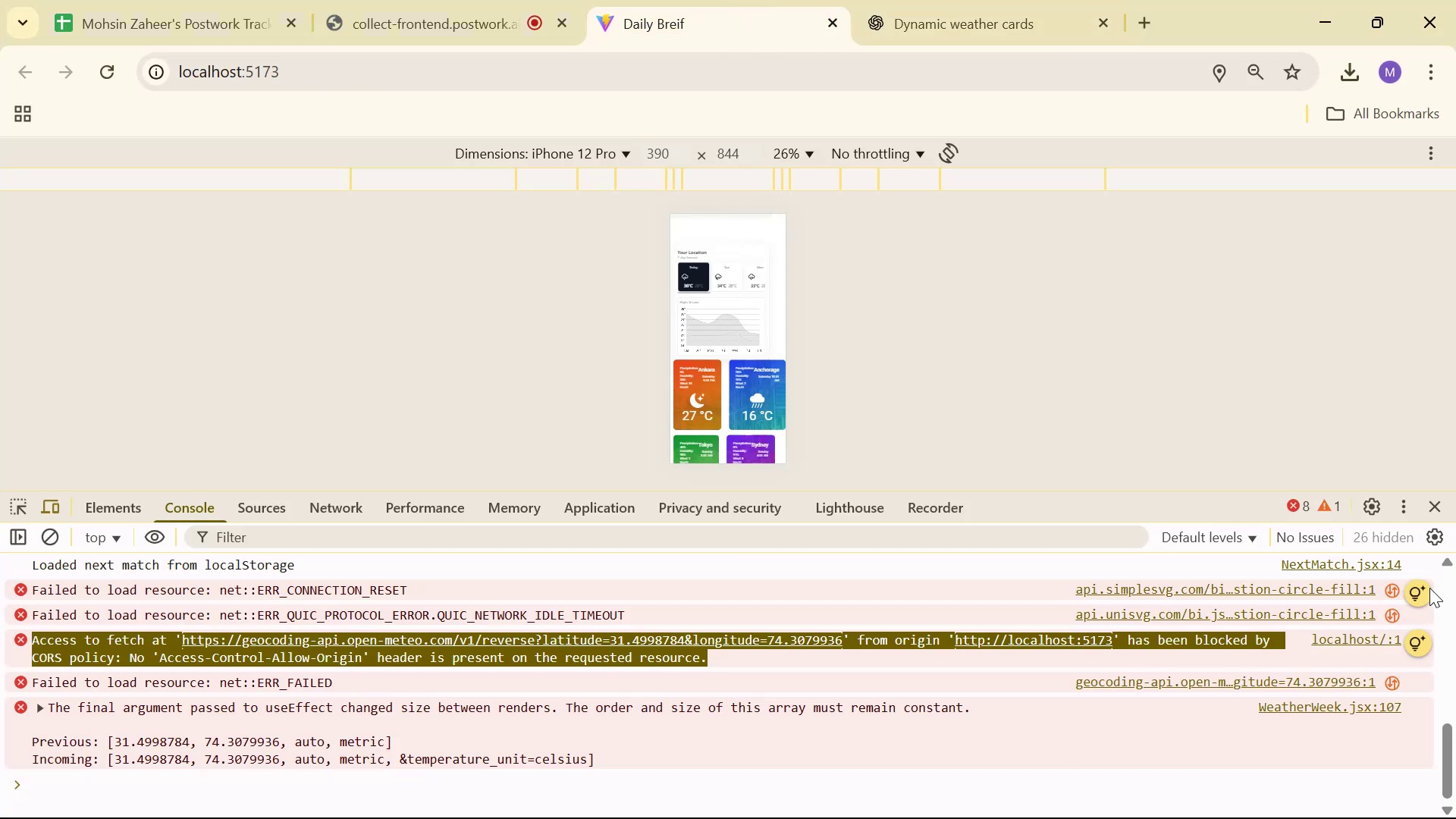 
hold_key(key=ShiftLeft, duration=0.39)
 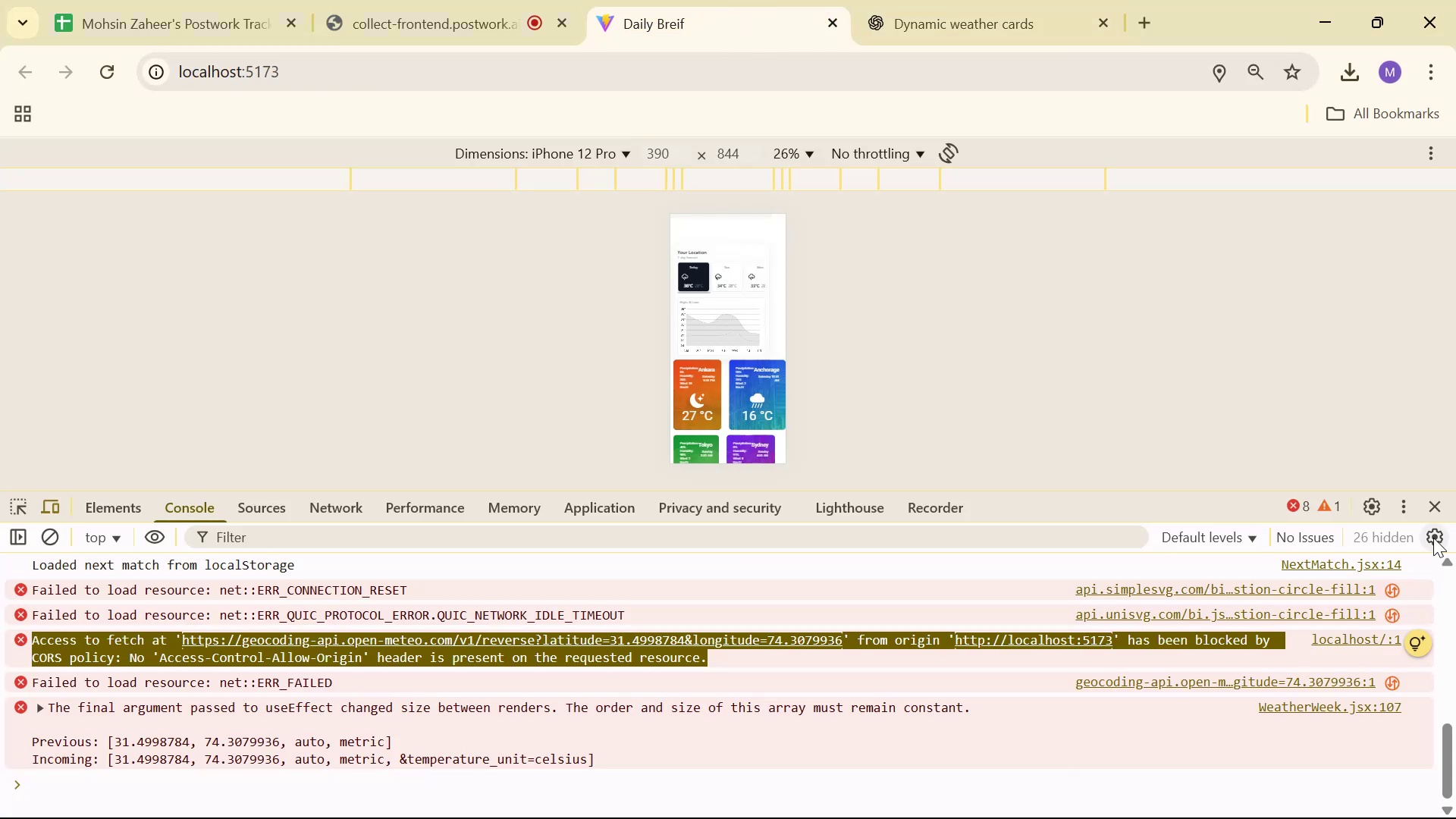 
left_click([1431, 517])
 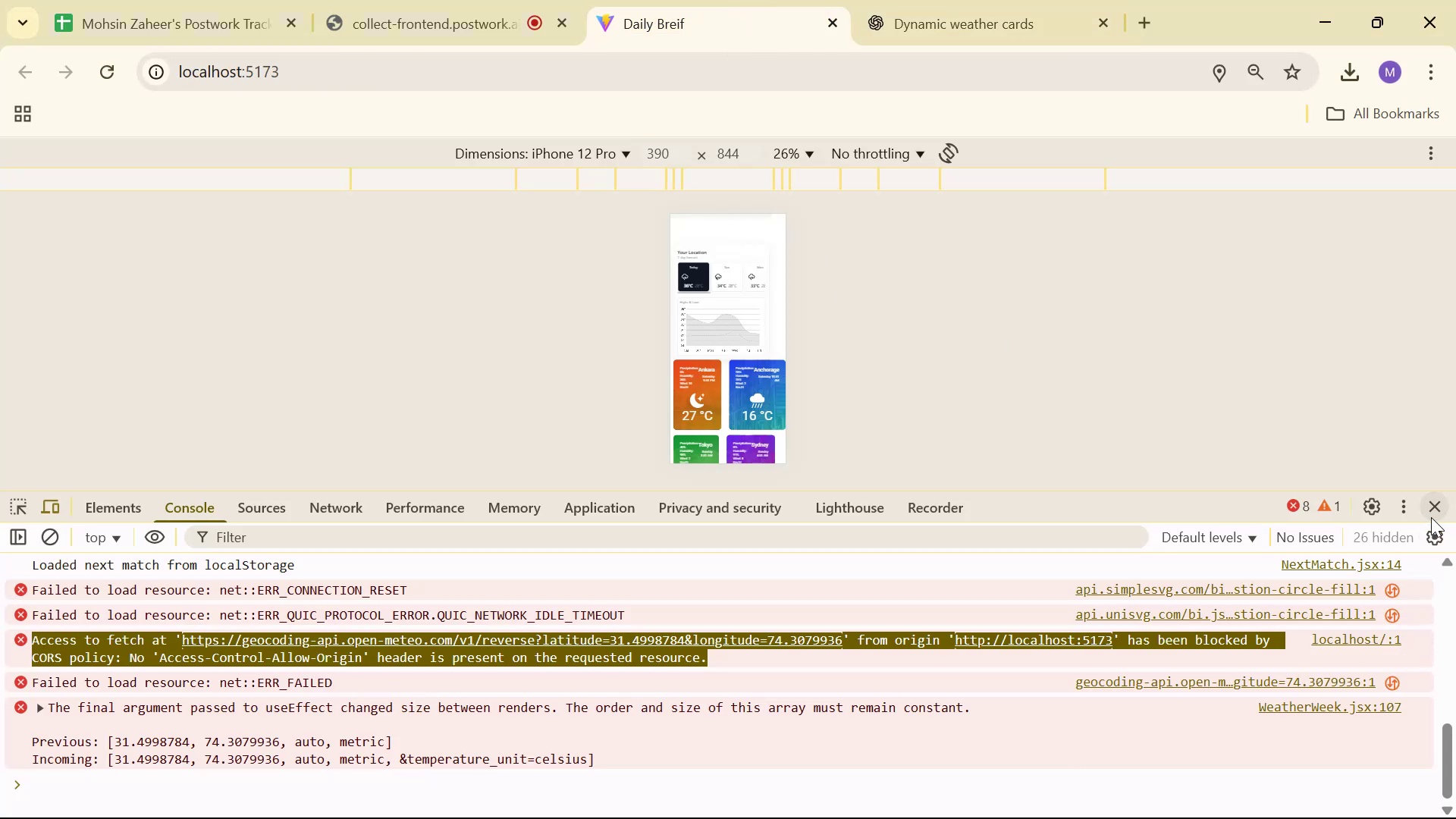 
key(Control+Shift+R)
 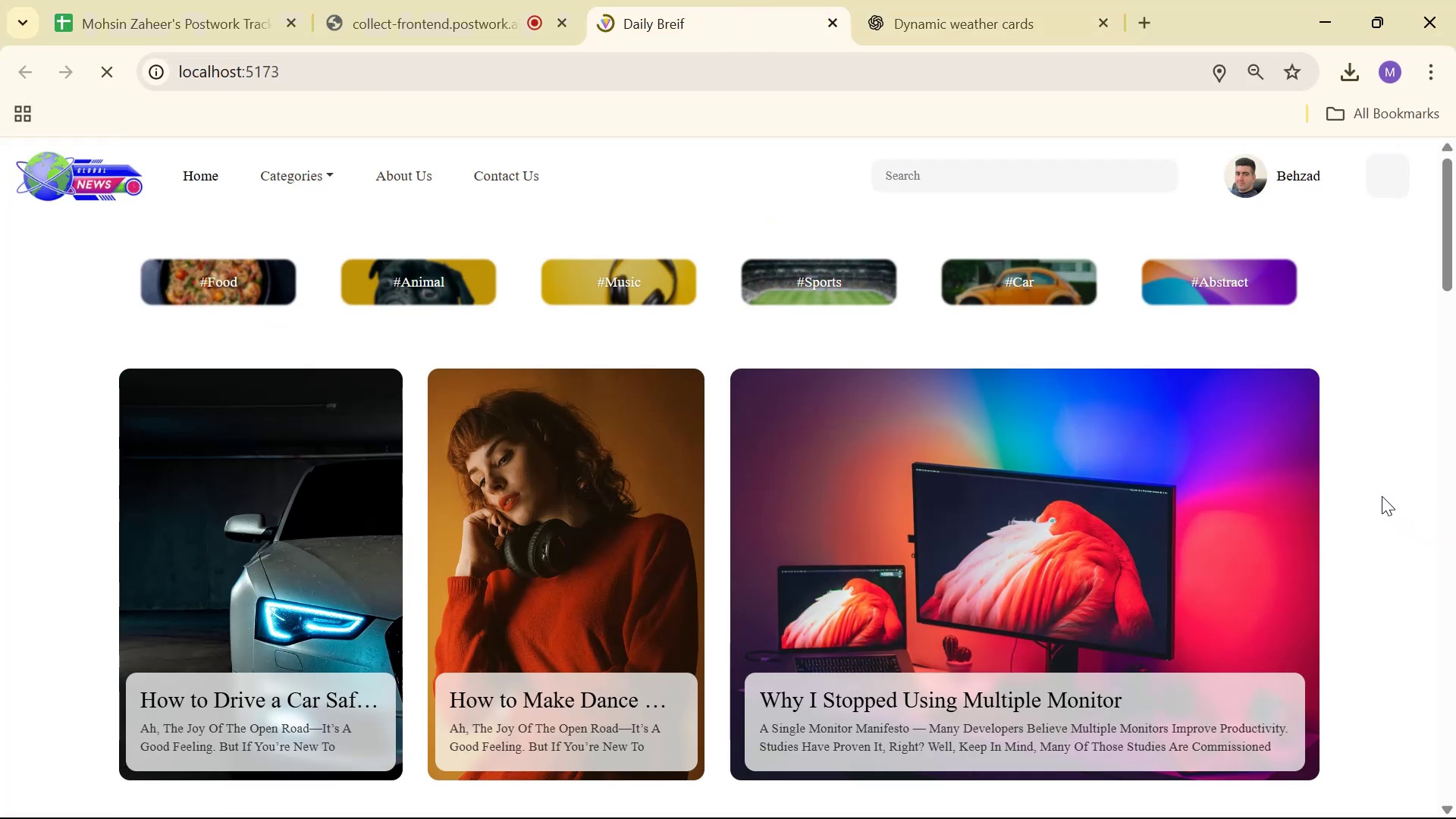 
scroll: coordinate [1341, 425], scroll_direction: down, amount: 26.0
 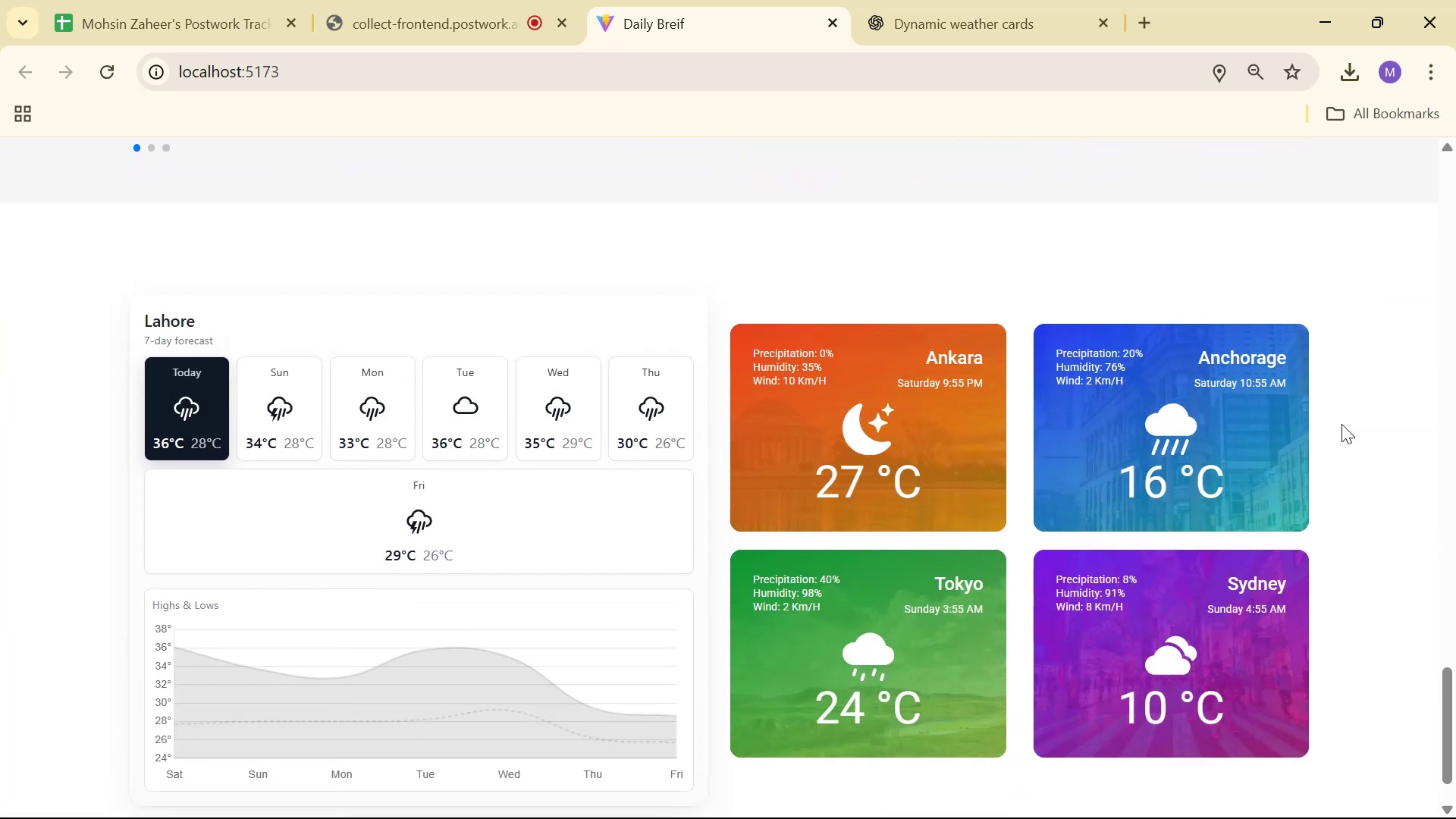 
wait(8.78)
 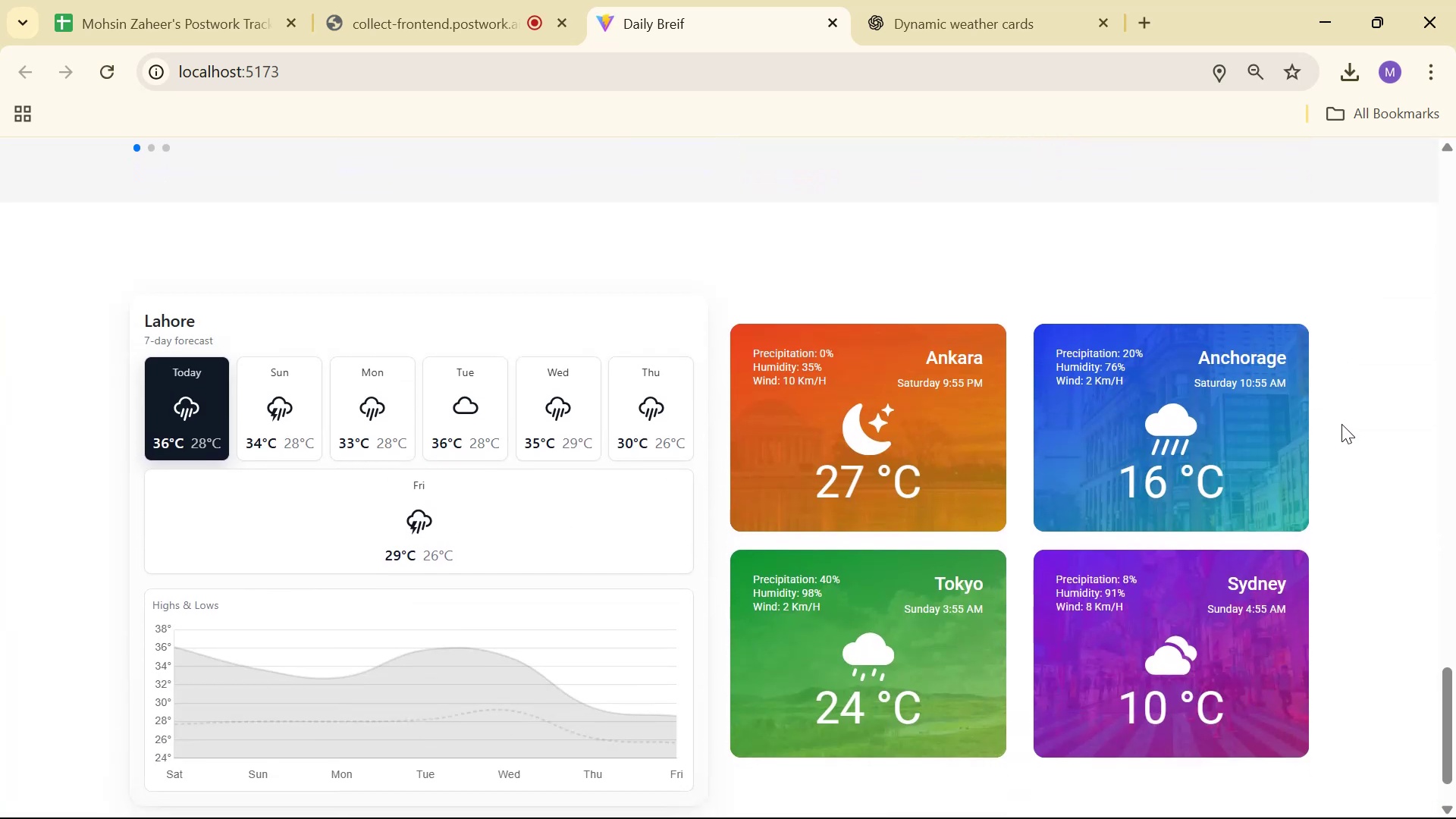 
scroll: coordinate [1341, 424], scroll_direction: down, amount: 1.0
 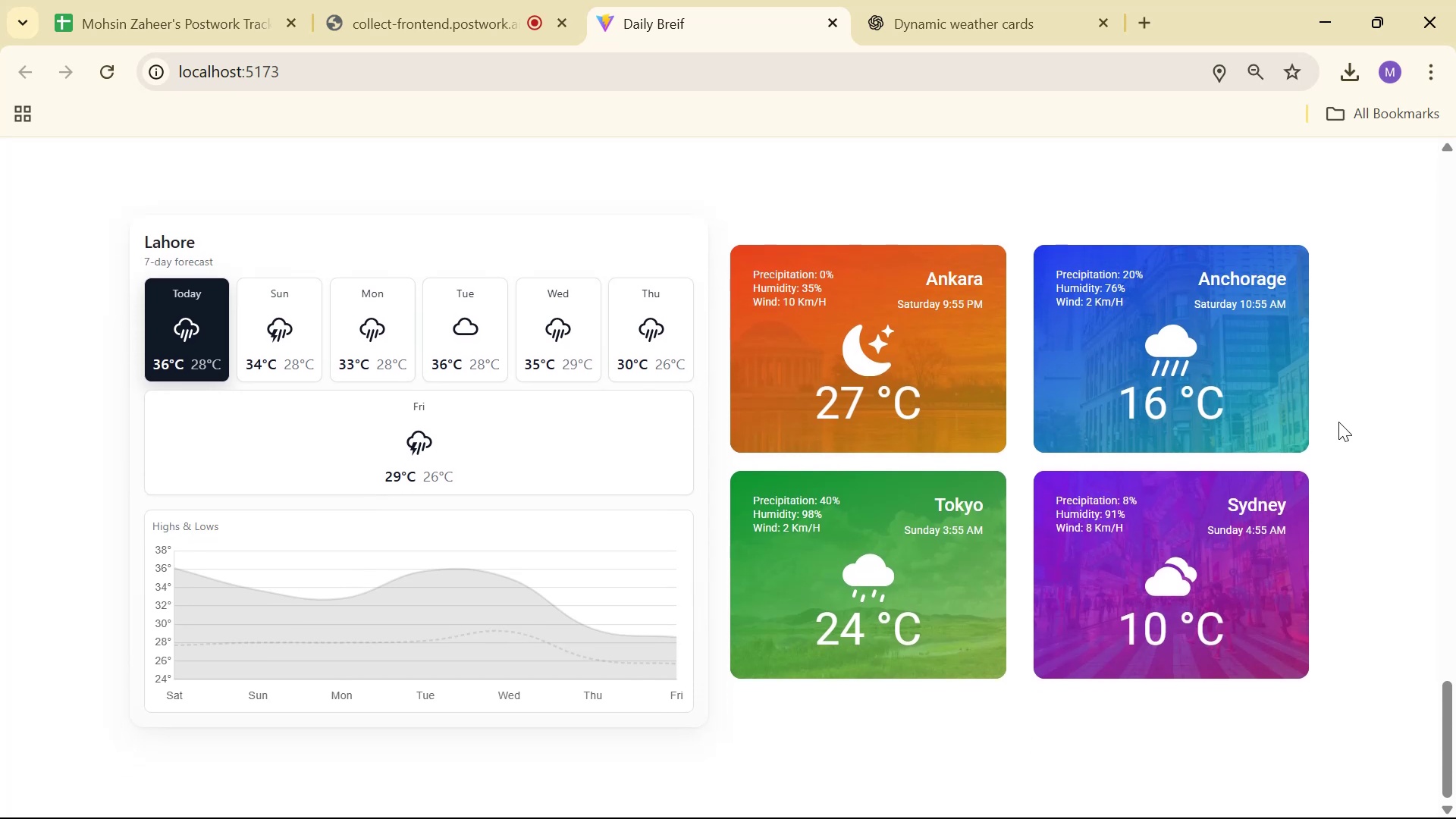 
scroll: coordinate [1333, 427], scroll_direction: up, amount: 1.0
 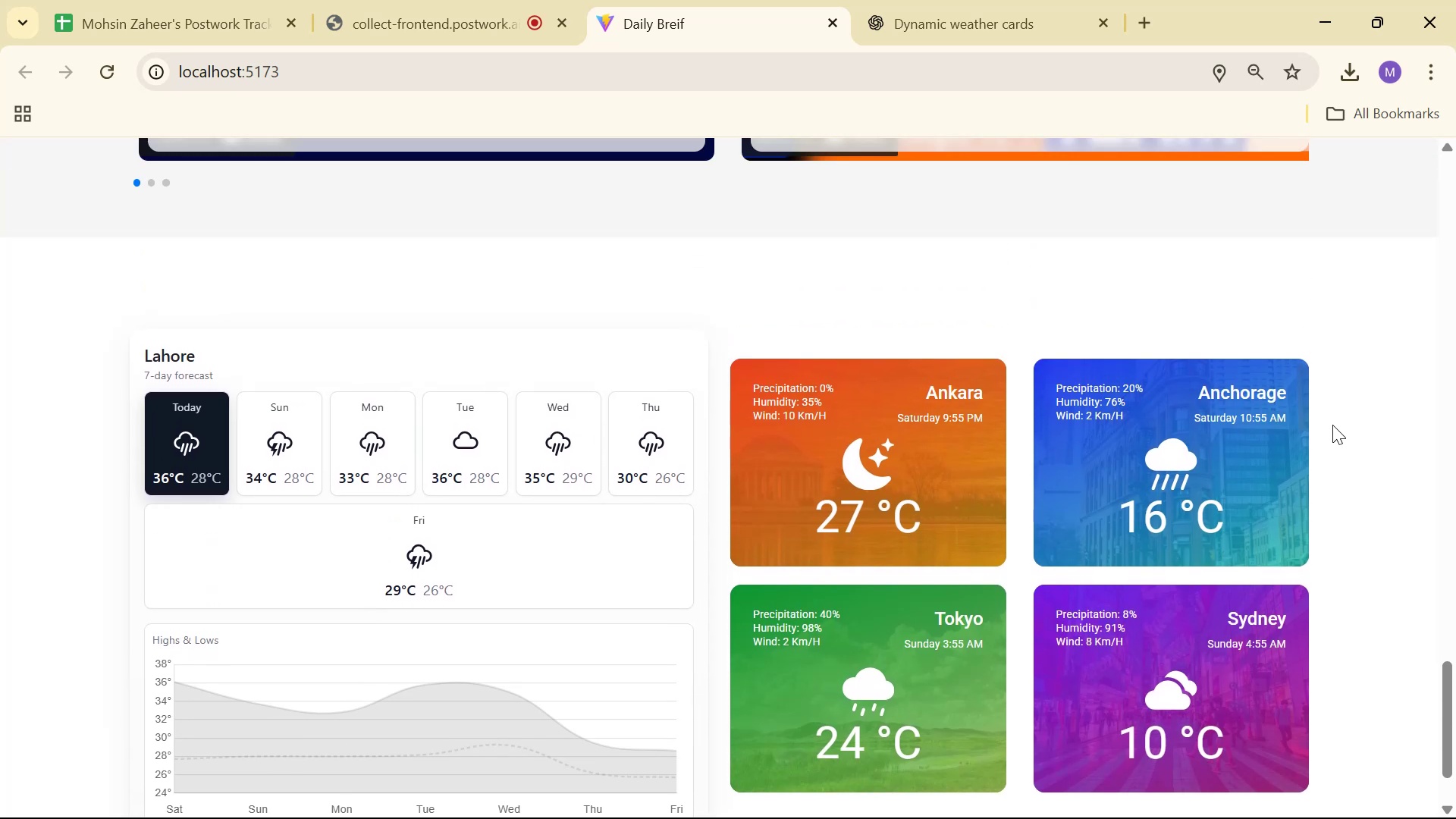 
scroll: coordinate [1326, 421], scroll_direction: down, amount: 3.0
 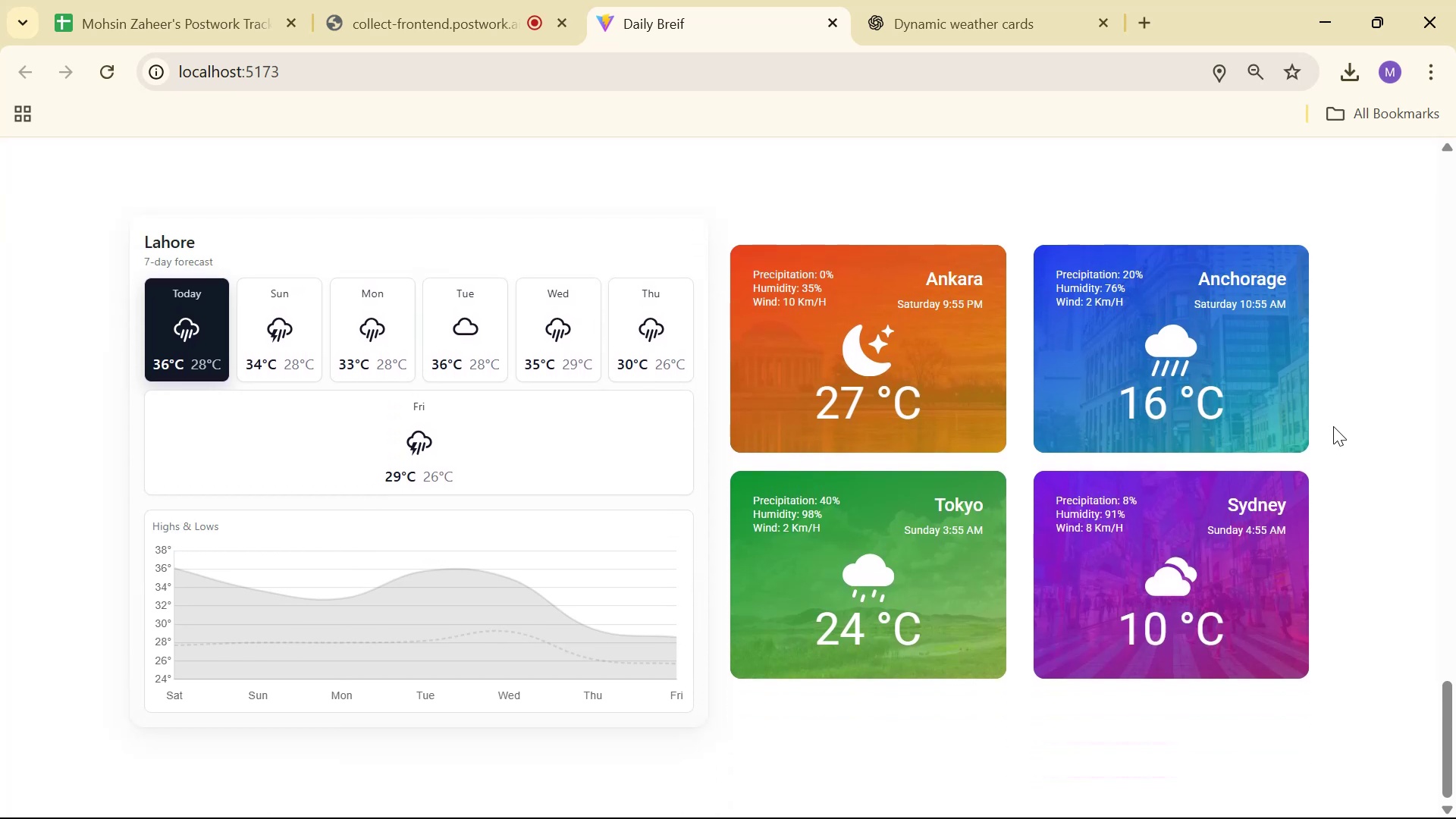 
key(Alt+AltLeft)
 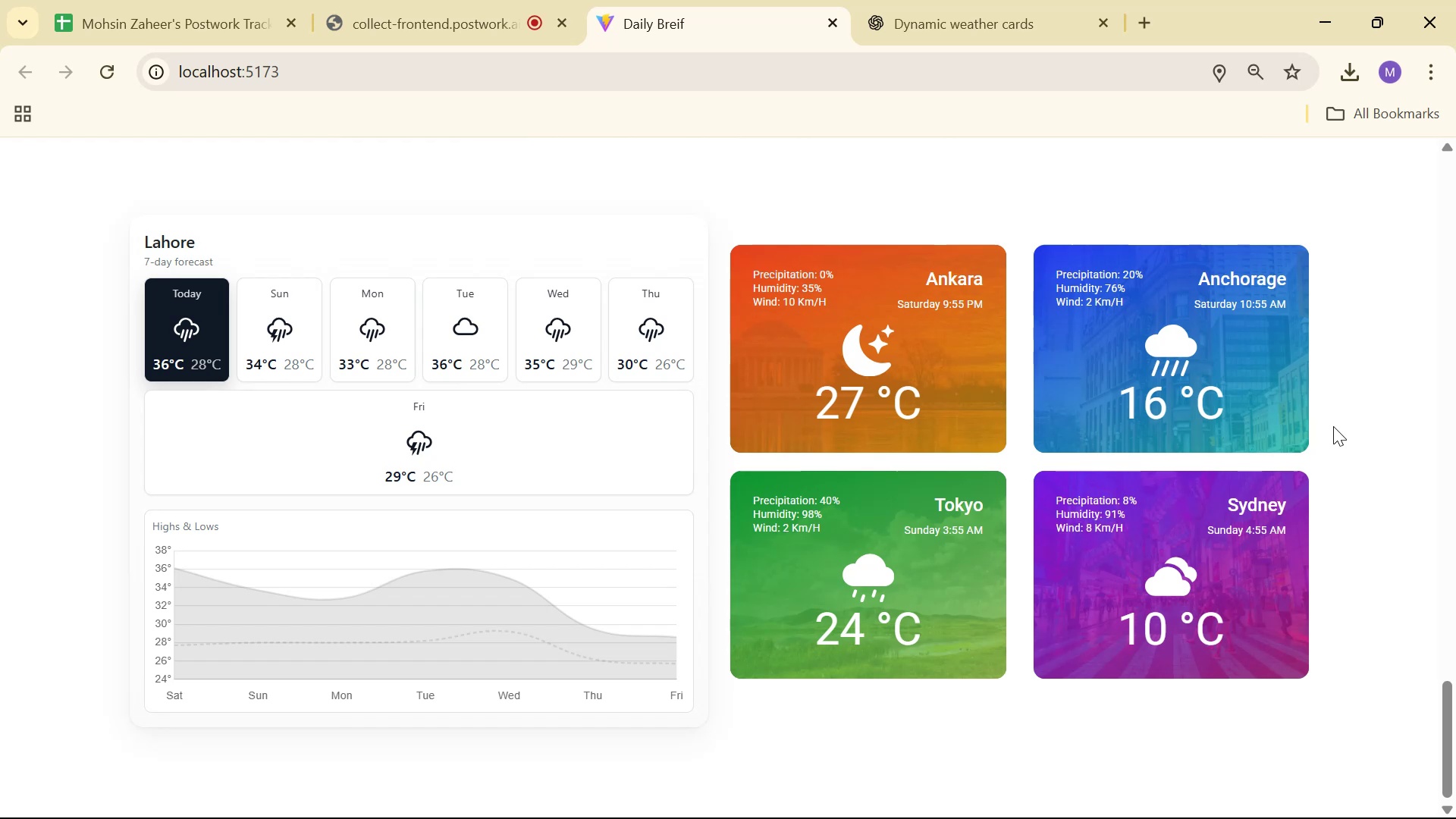 
key(Alt+Tab)
 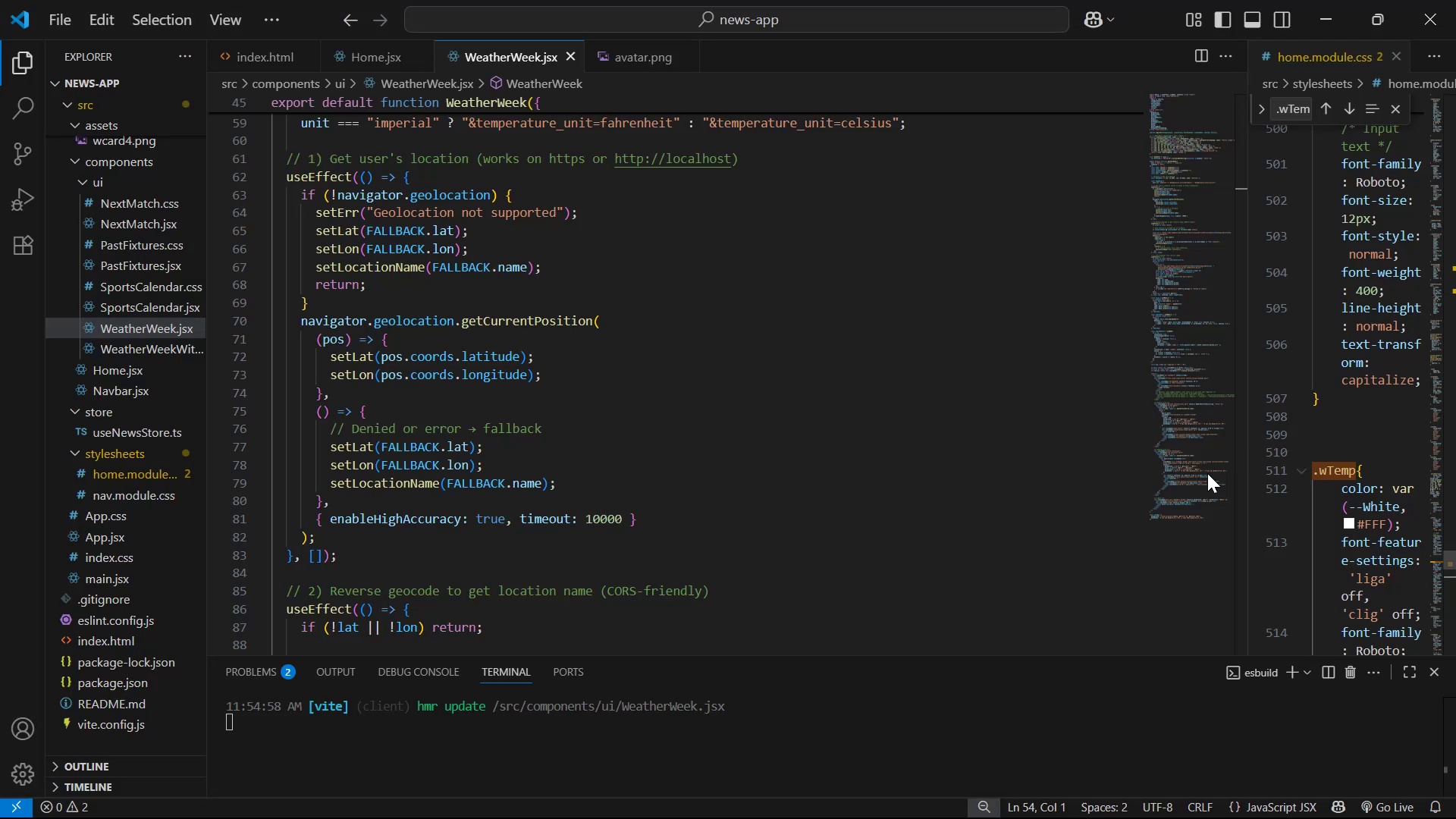 
scroll: coordinate [946, 371], scroll_direction: down, amount: 26.0
 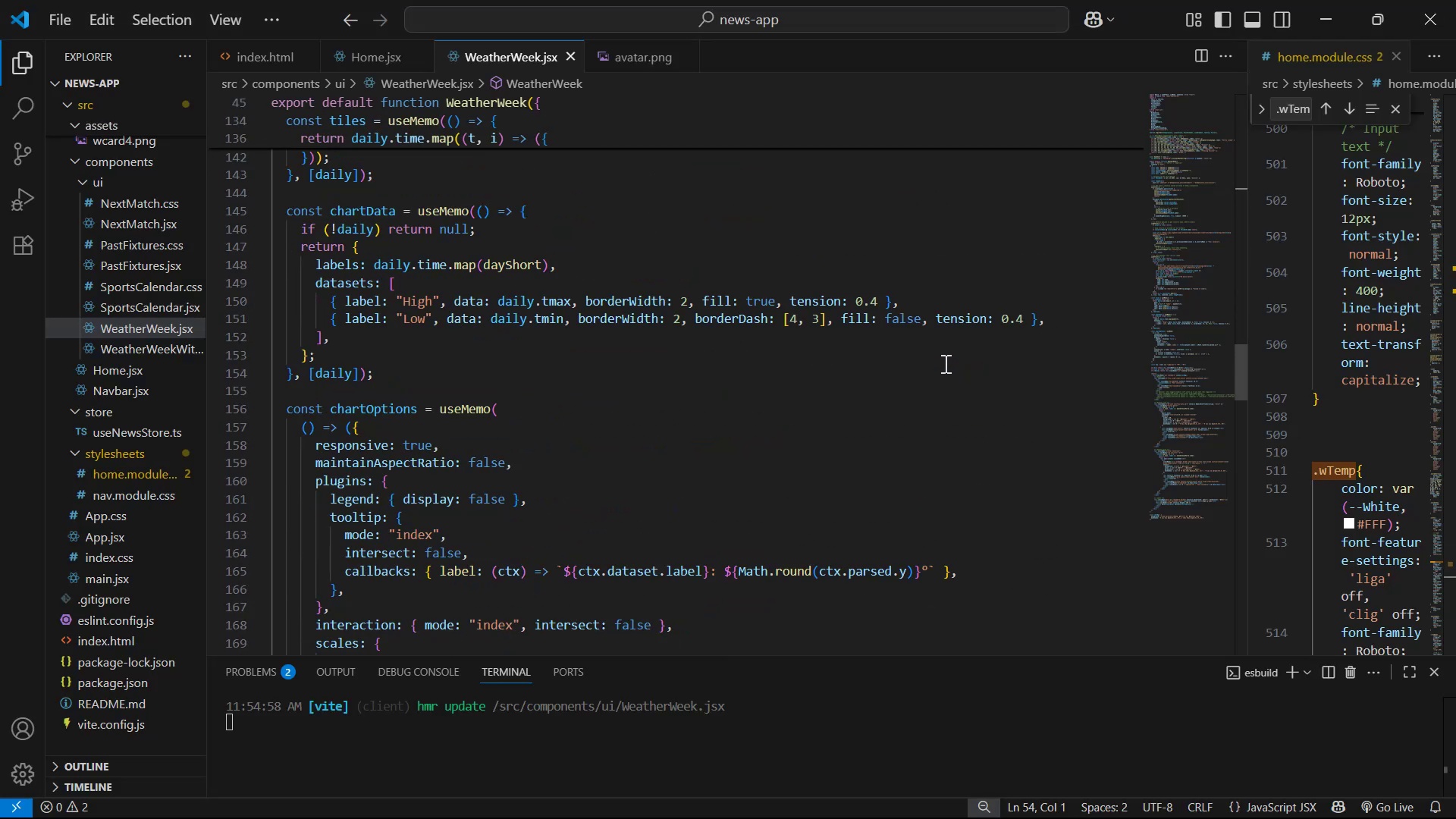 
scroll: coordinate [955, 358], scroll_direction: down, amount: 38.0
 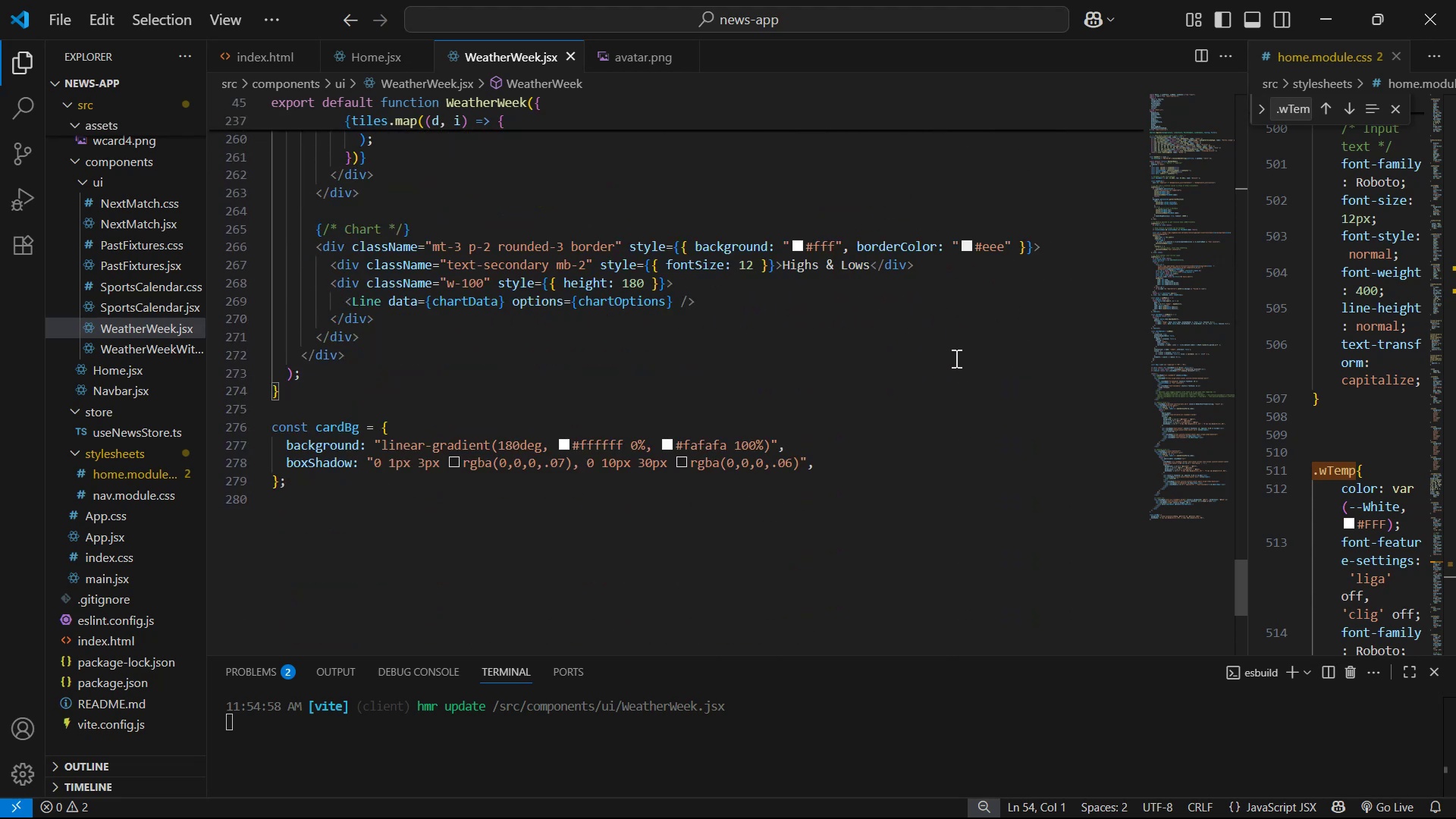 
key(Alt+AltLeft)
 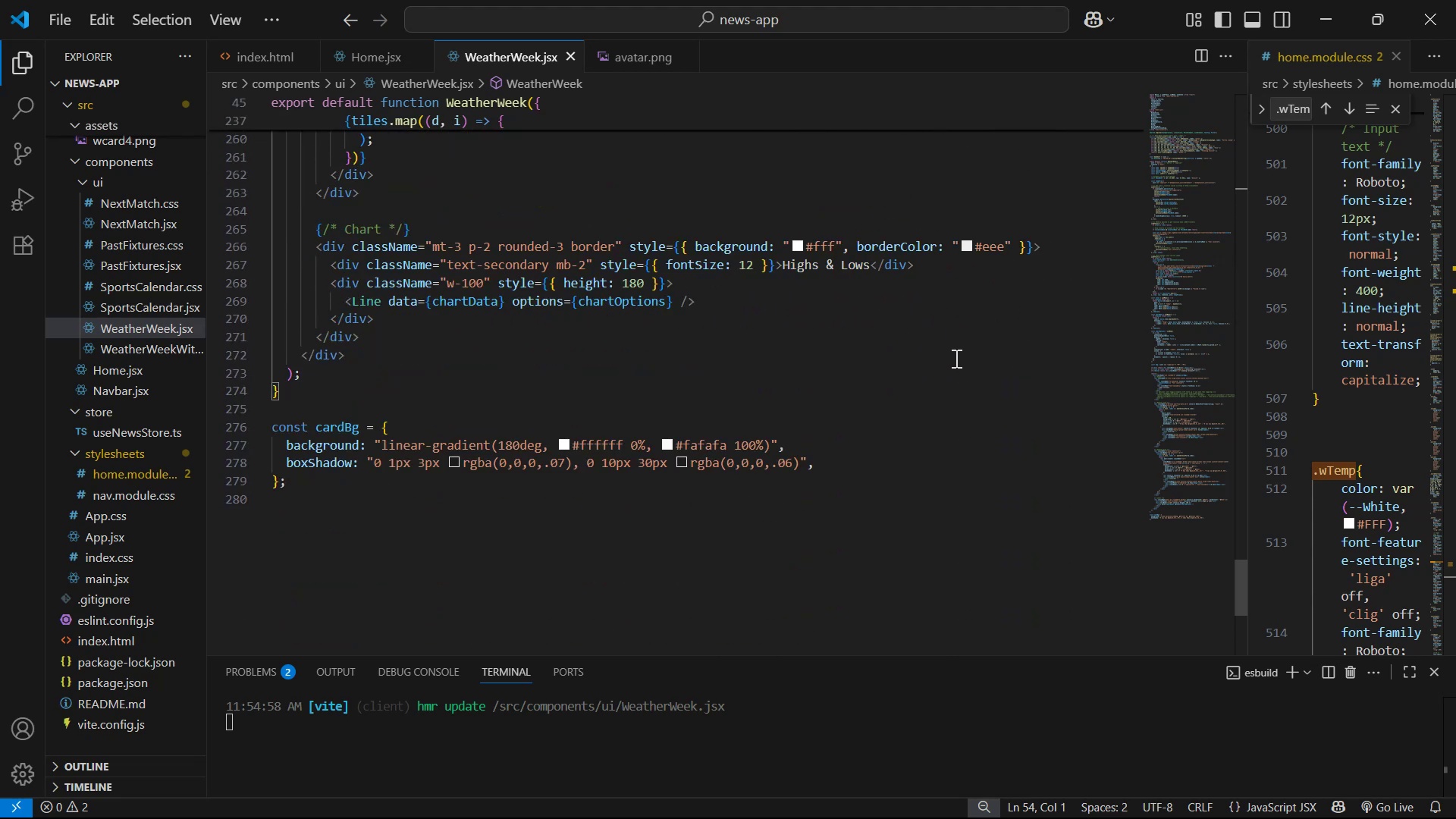 
key(Alt+Tab)
 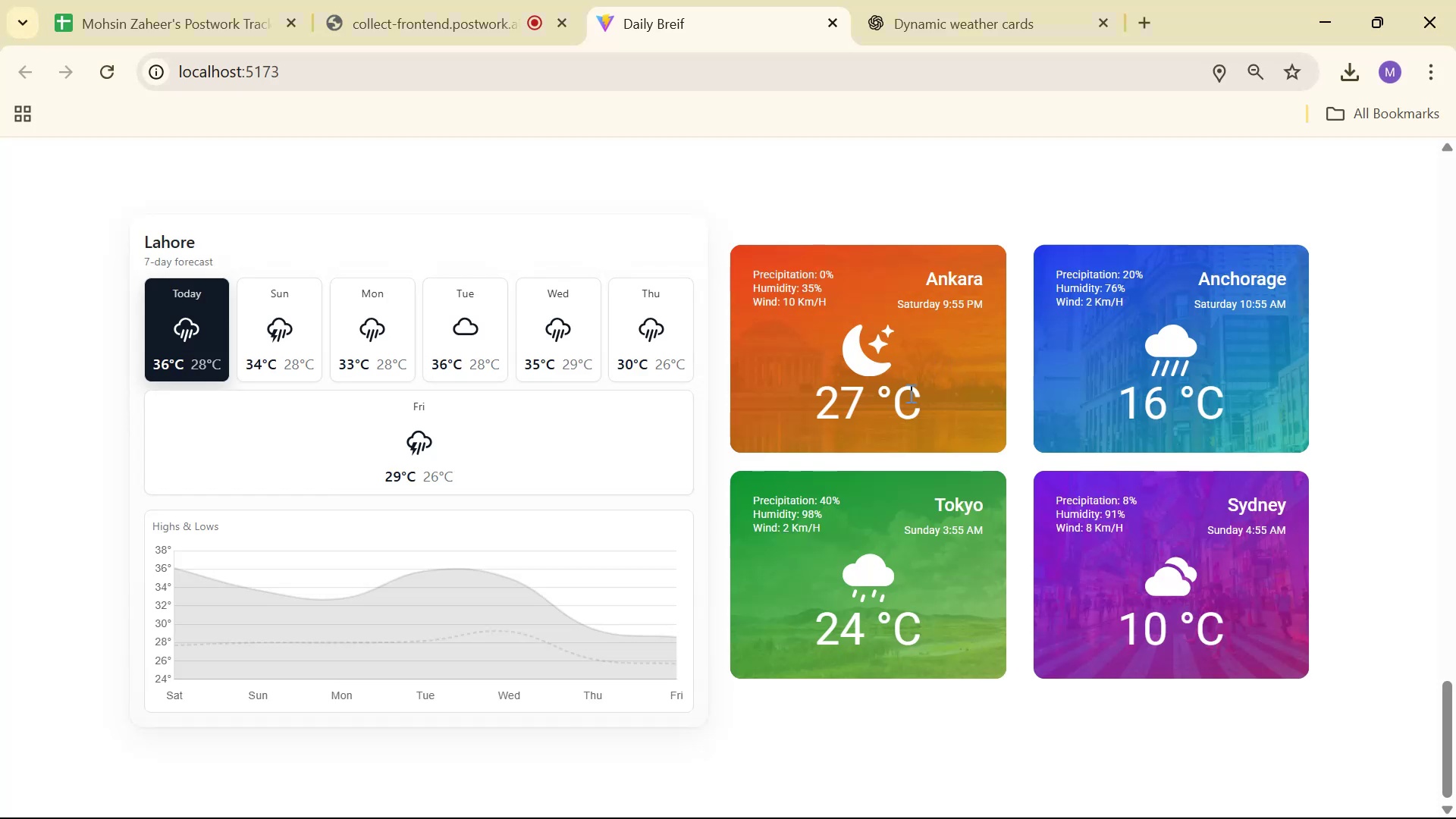 
scroll: coordinate [879, 552], scroll_direction: down, amount: 4.0
 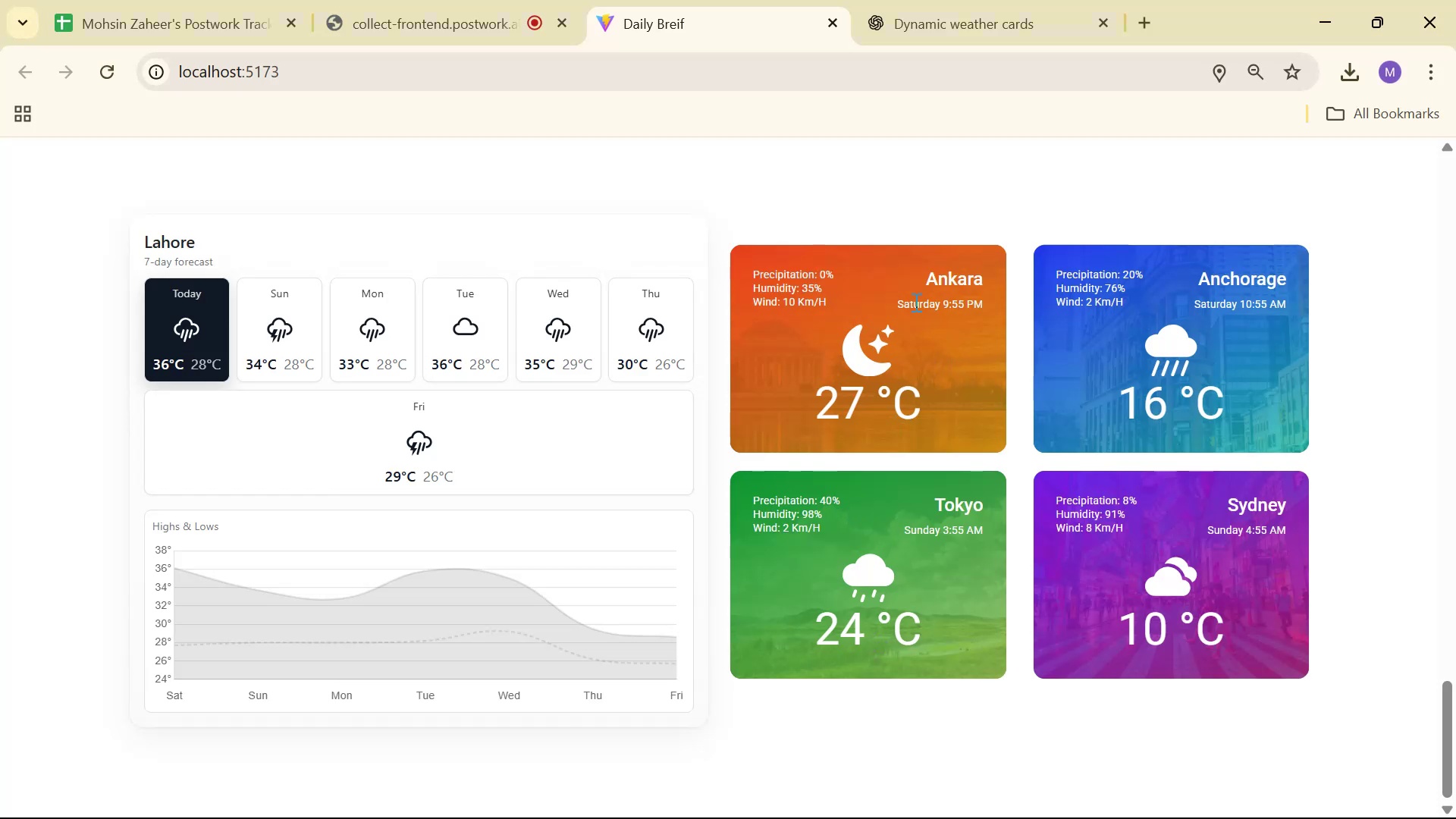 
key(Alt+Tab)
 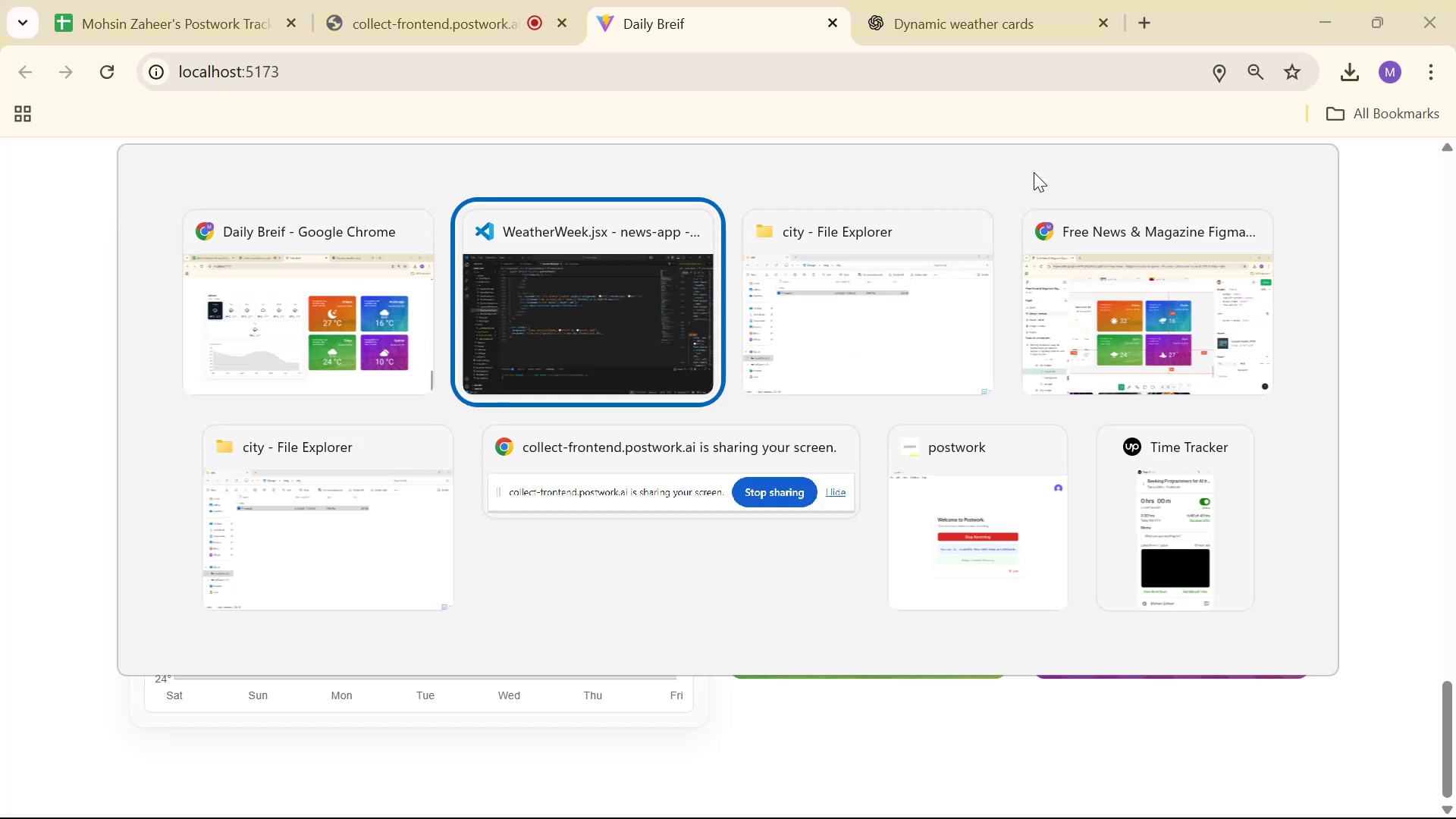 
key(Alt+Tab)
 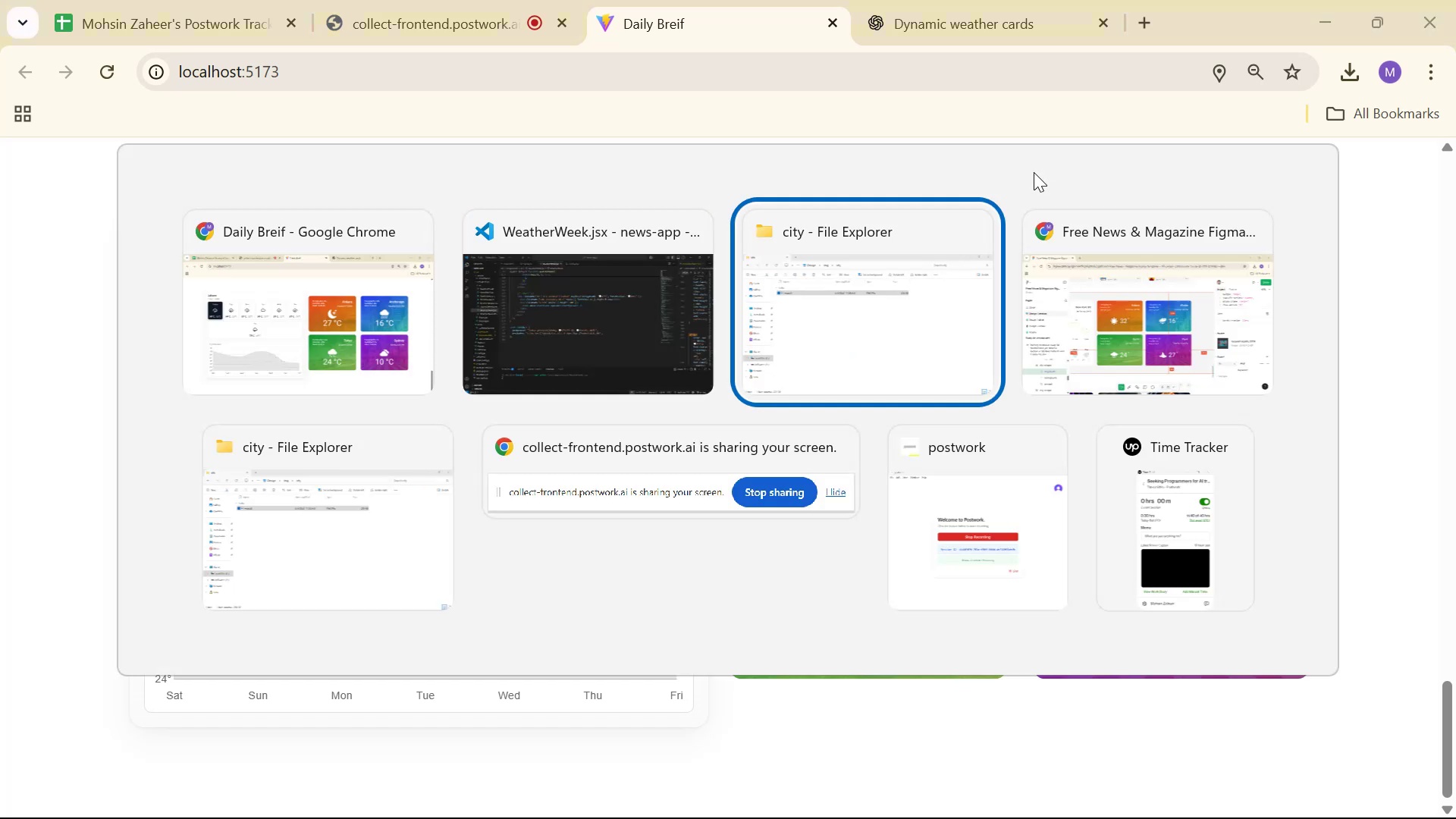 
key(Alt+Tab)
 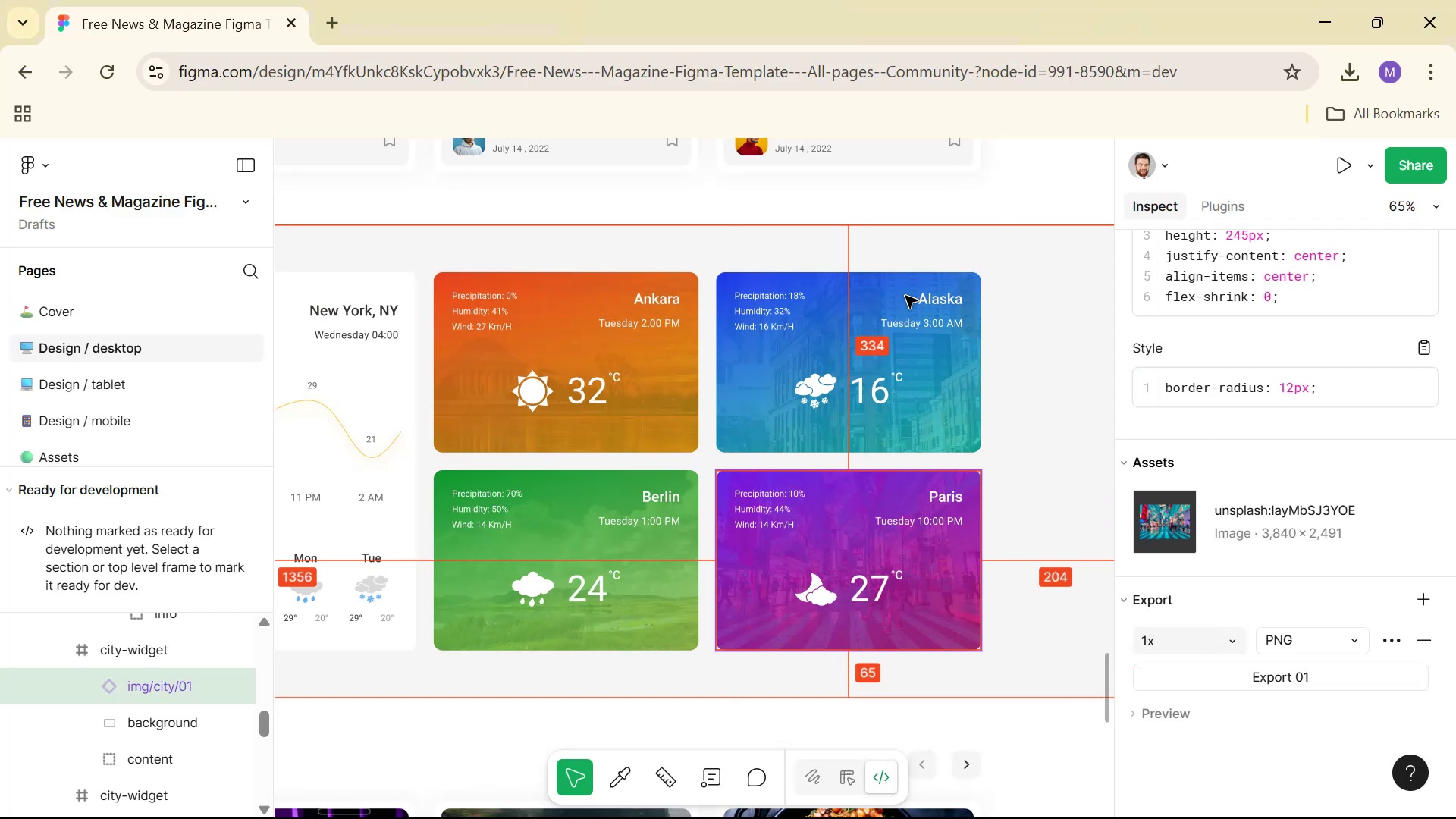 
hold_key(key=ControlLeft, duration=0.83)
scroll: coordinate [805, 428], scroll_direction: down, amount: 11.0
 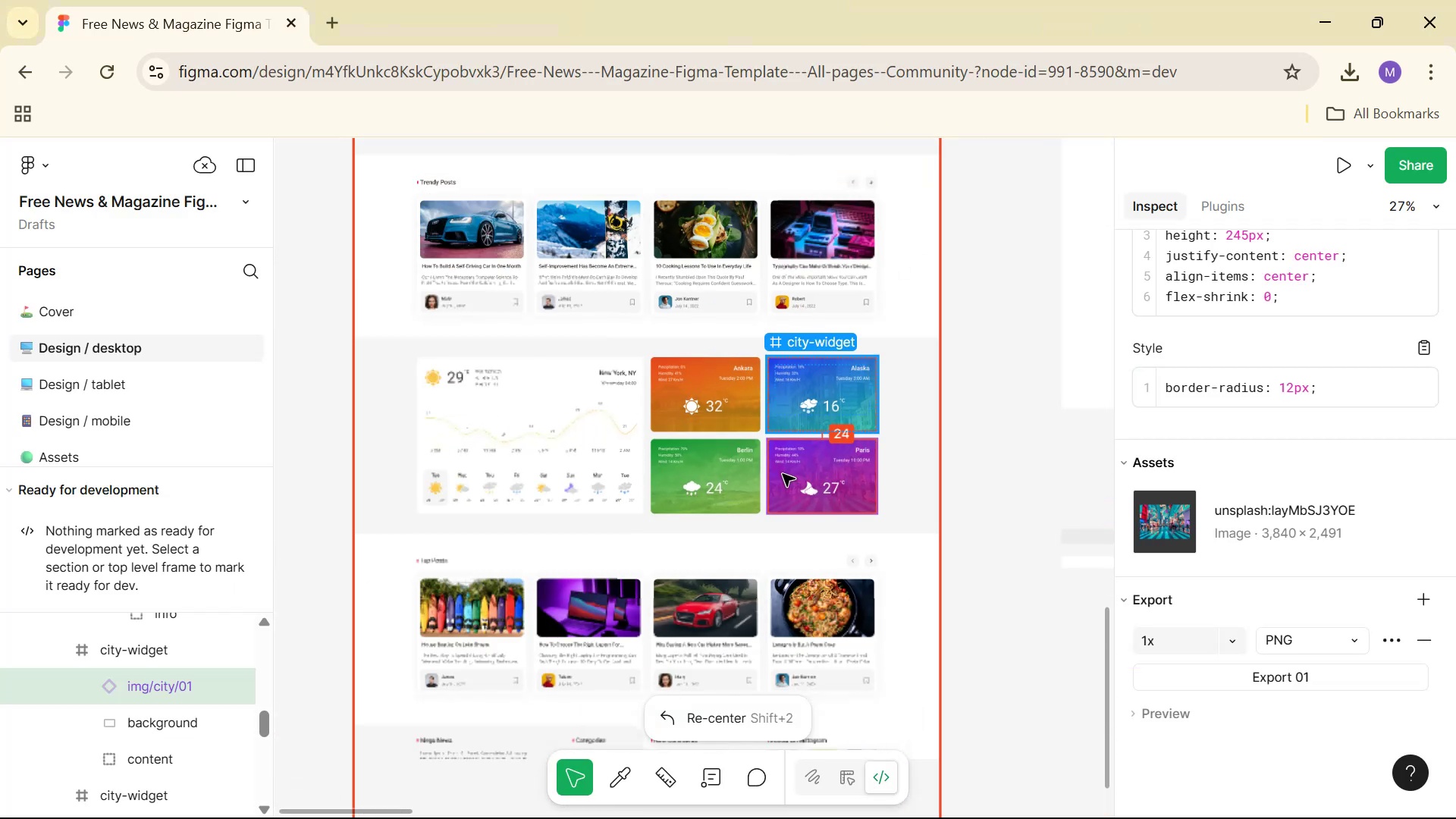 
hold_key(key=Space, duration=1.2)
 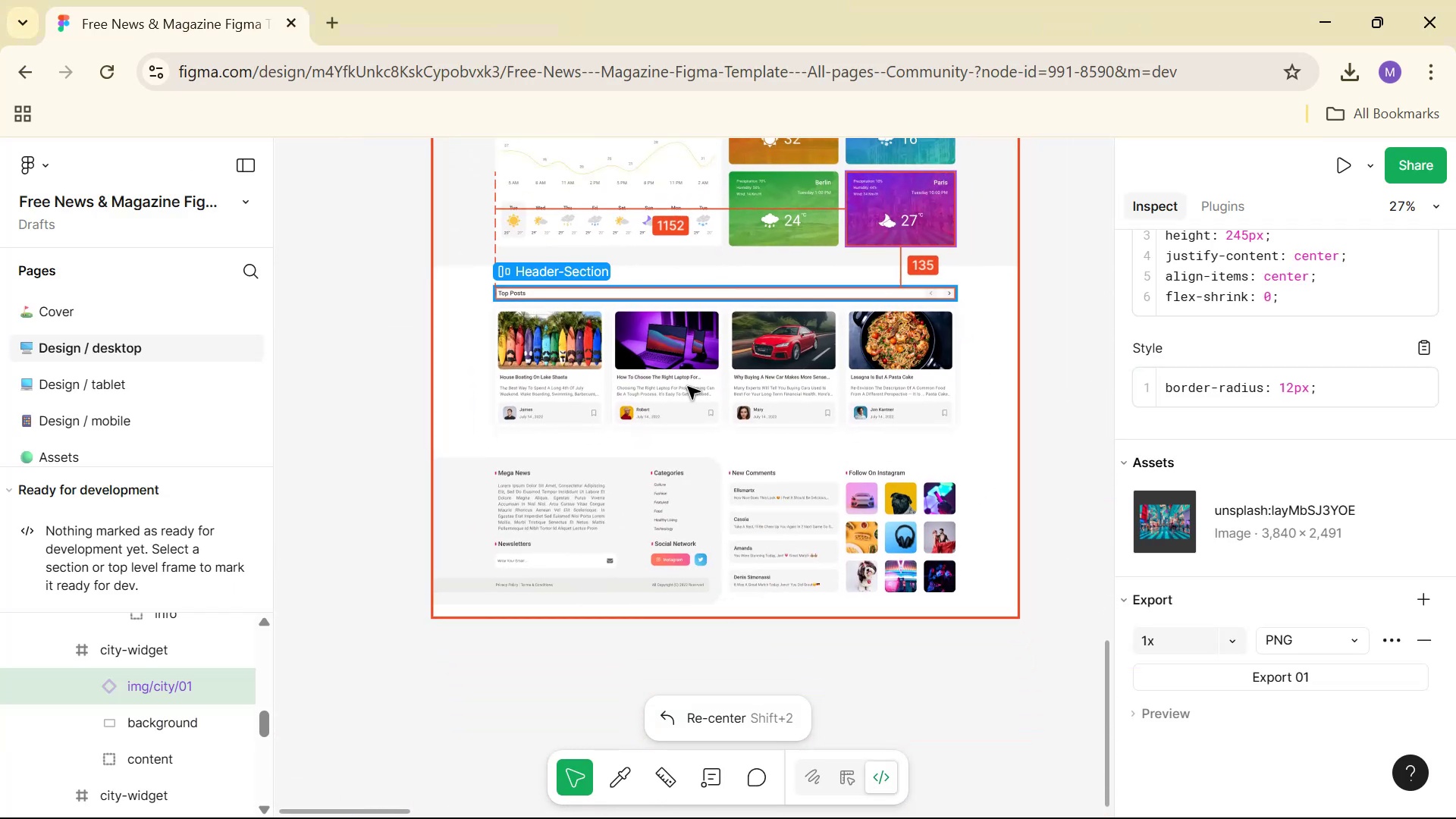 
hold_key(key=ControlLeft, duration=1.51)
scroll: coordinate [715, 464], scroll_direction: down, amount: 1.0
 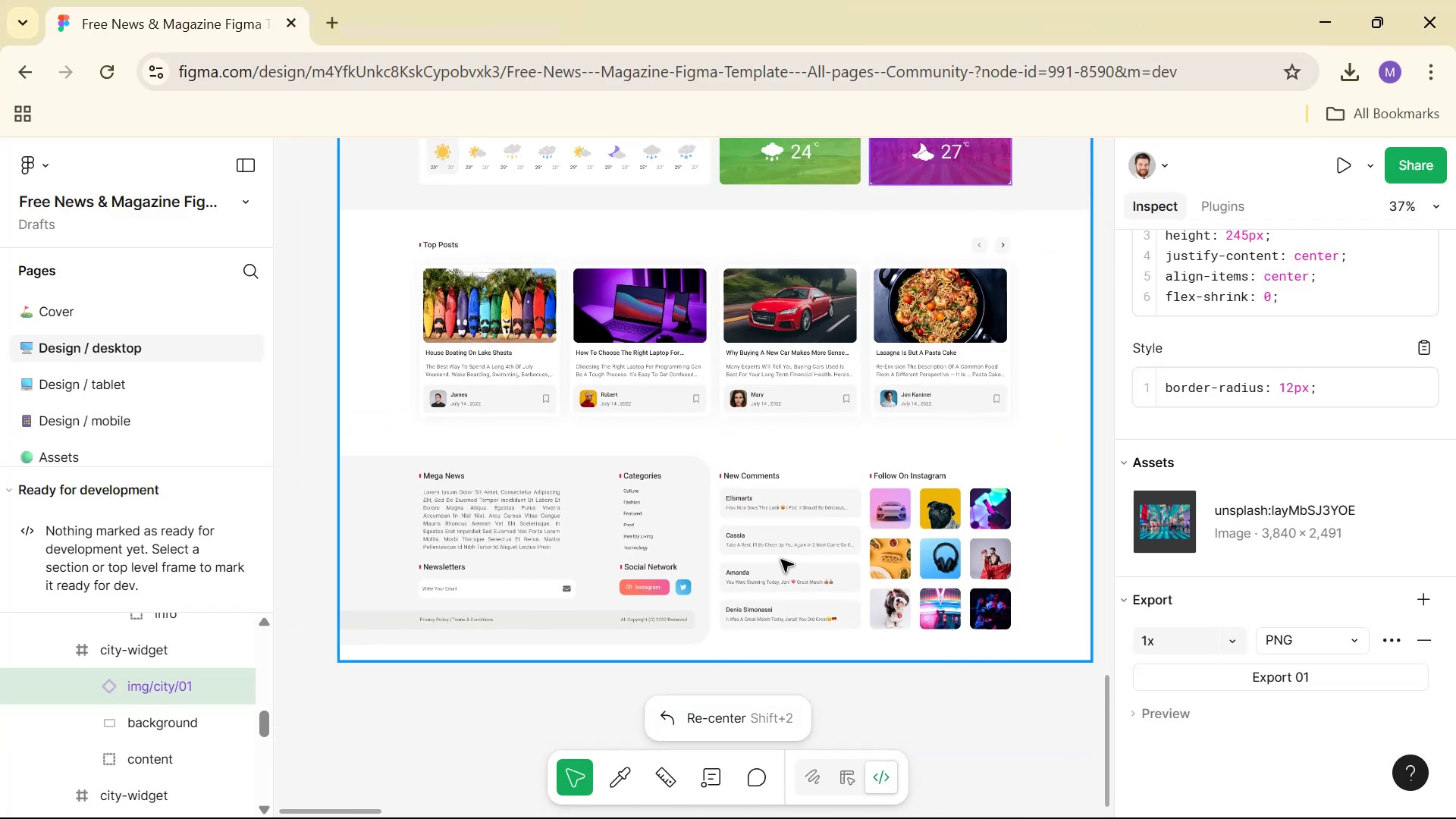 
hold_key(key=ControlLeft, duration=1.51)
scroll: coordinate [921, 567], scroll_direction: up, amount: 11.0
 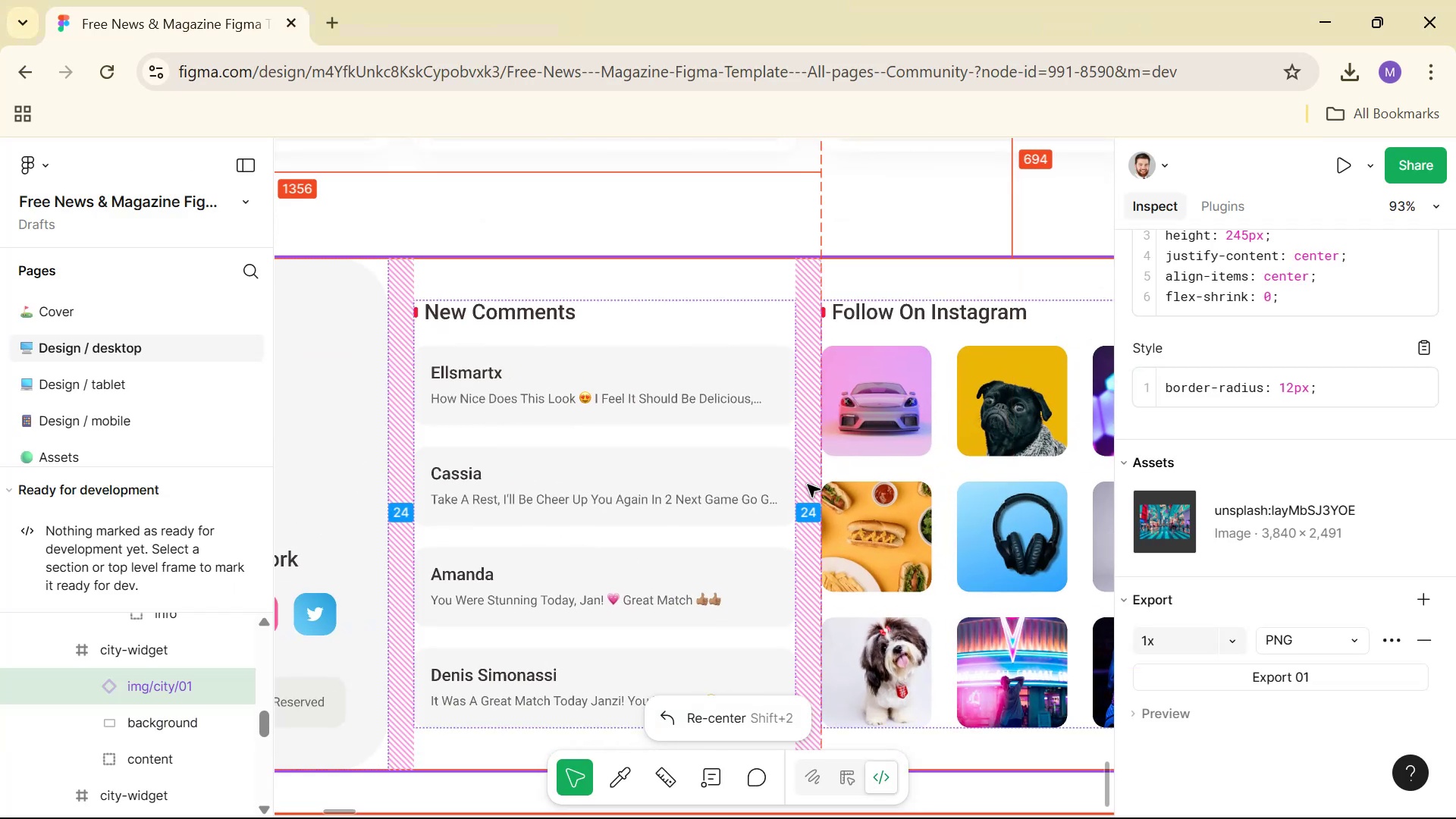 
hold_key(key=ControlLeft, duration=0.42)
 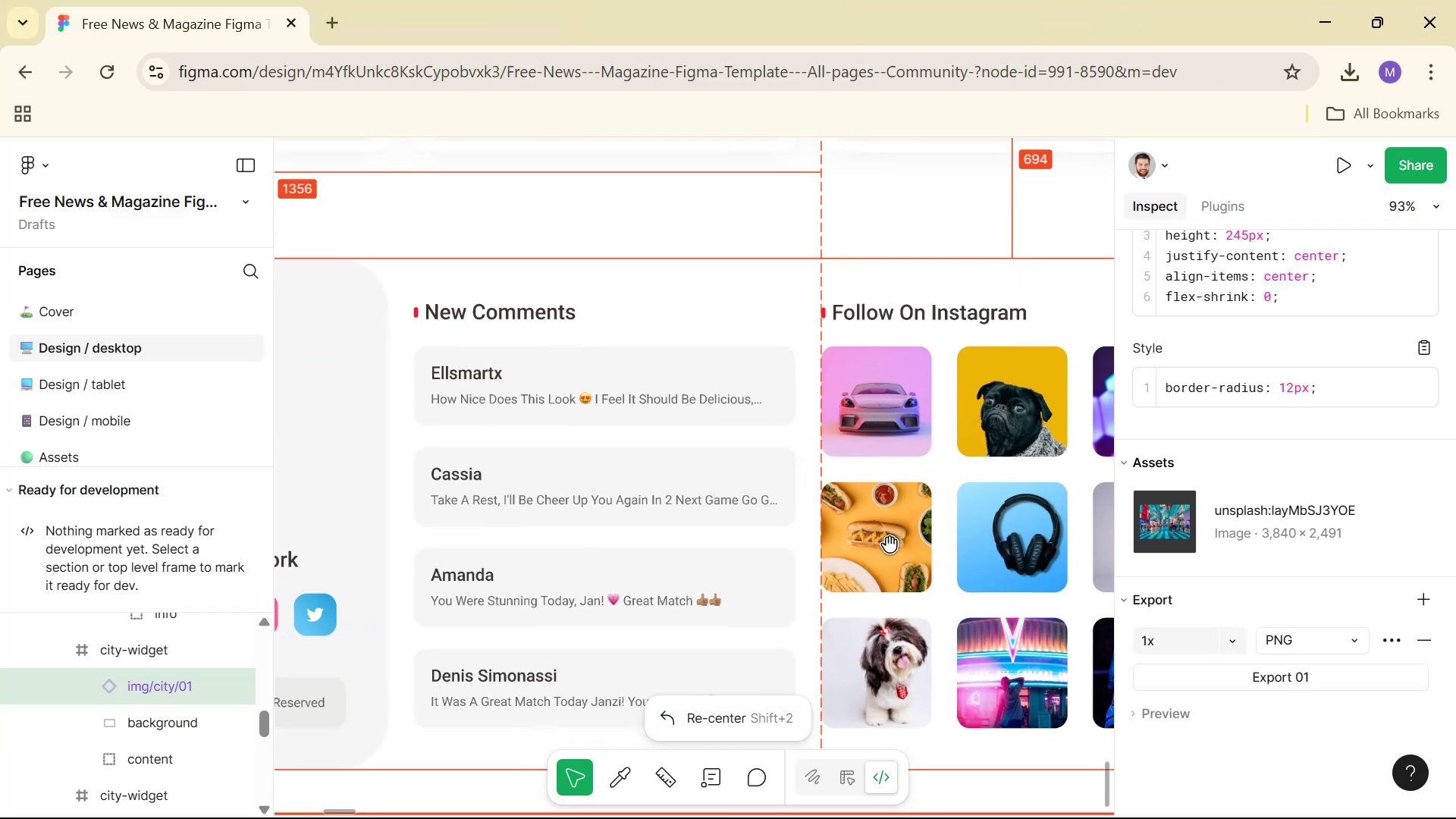 
hold_key(key=Space, duration=1.5)
 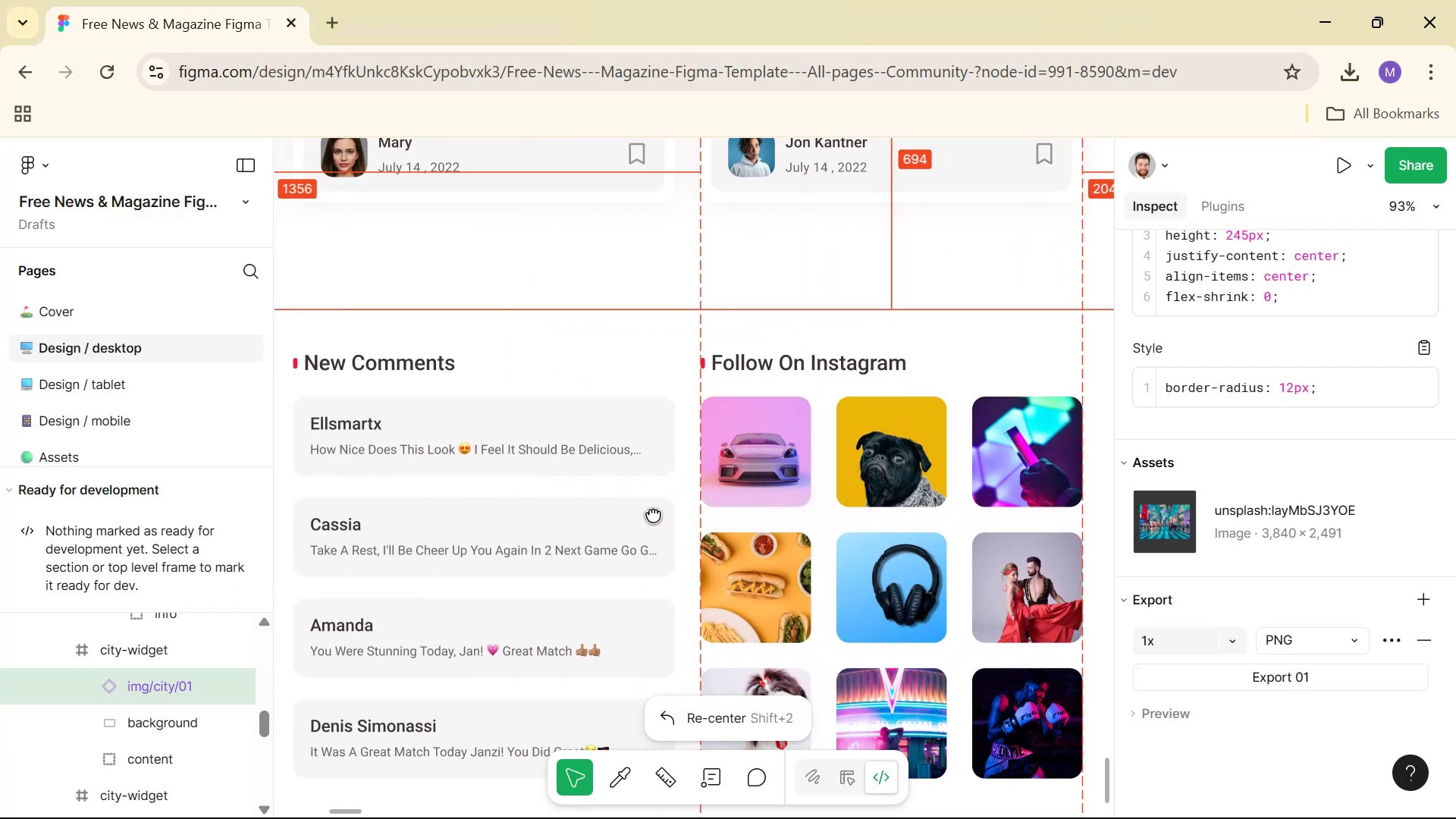 
hold_key(key=Space, duration=0.97)
 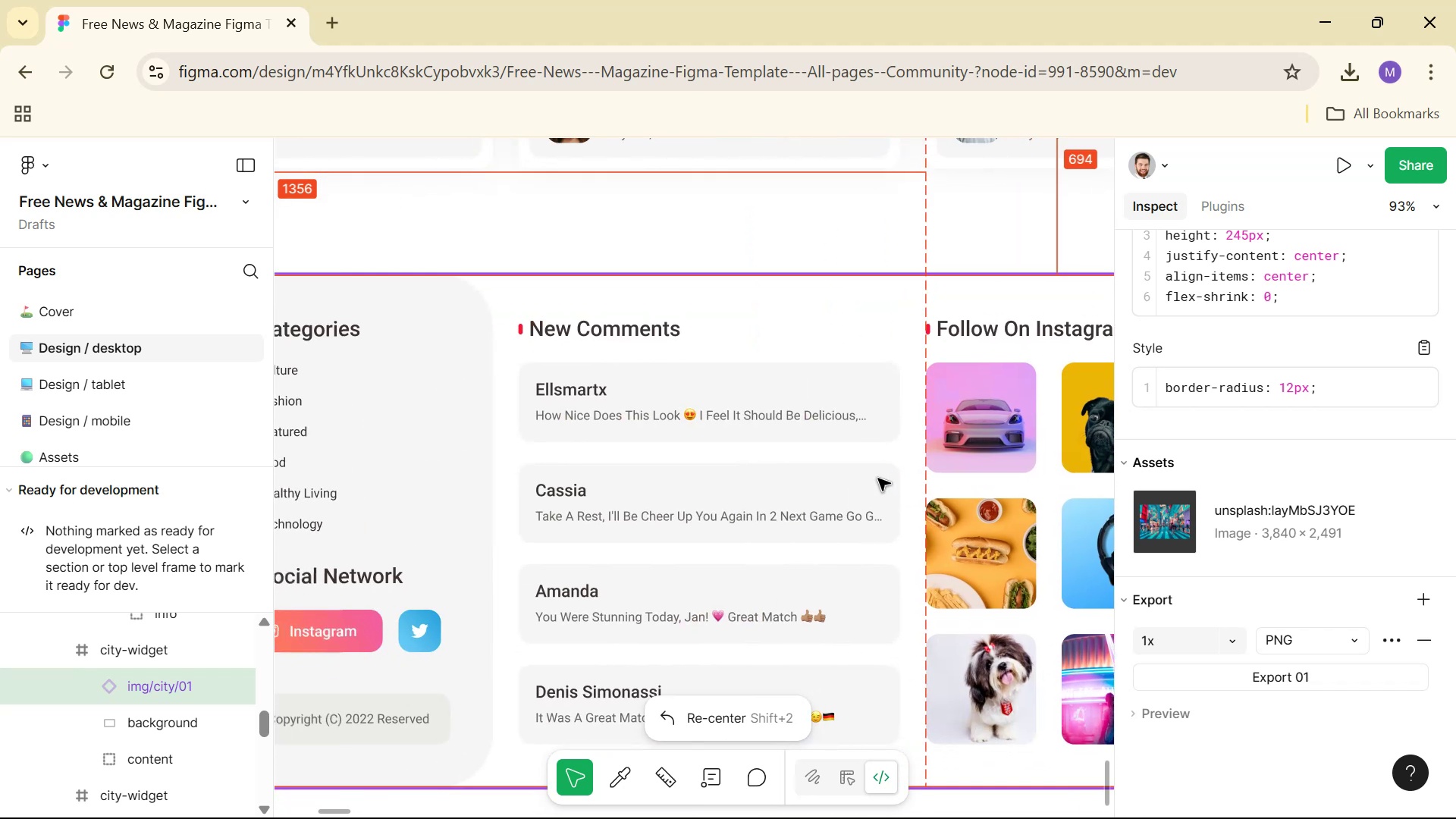 
hold_key(key=ControlLeft, duration=1.5)
scroll: coordinate [883, 507], scroll_direction: down, amount: 11.0
 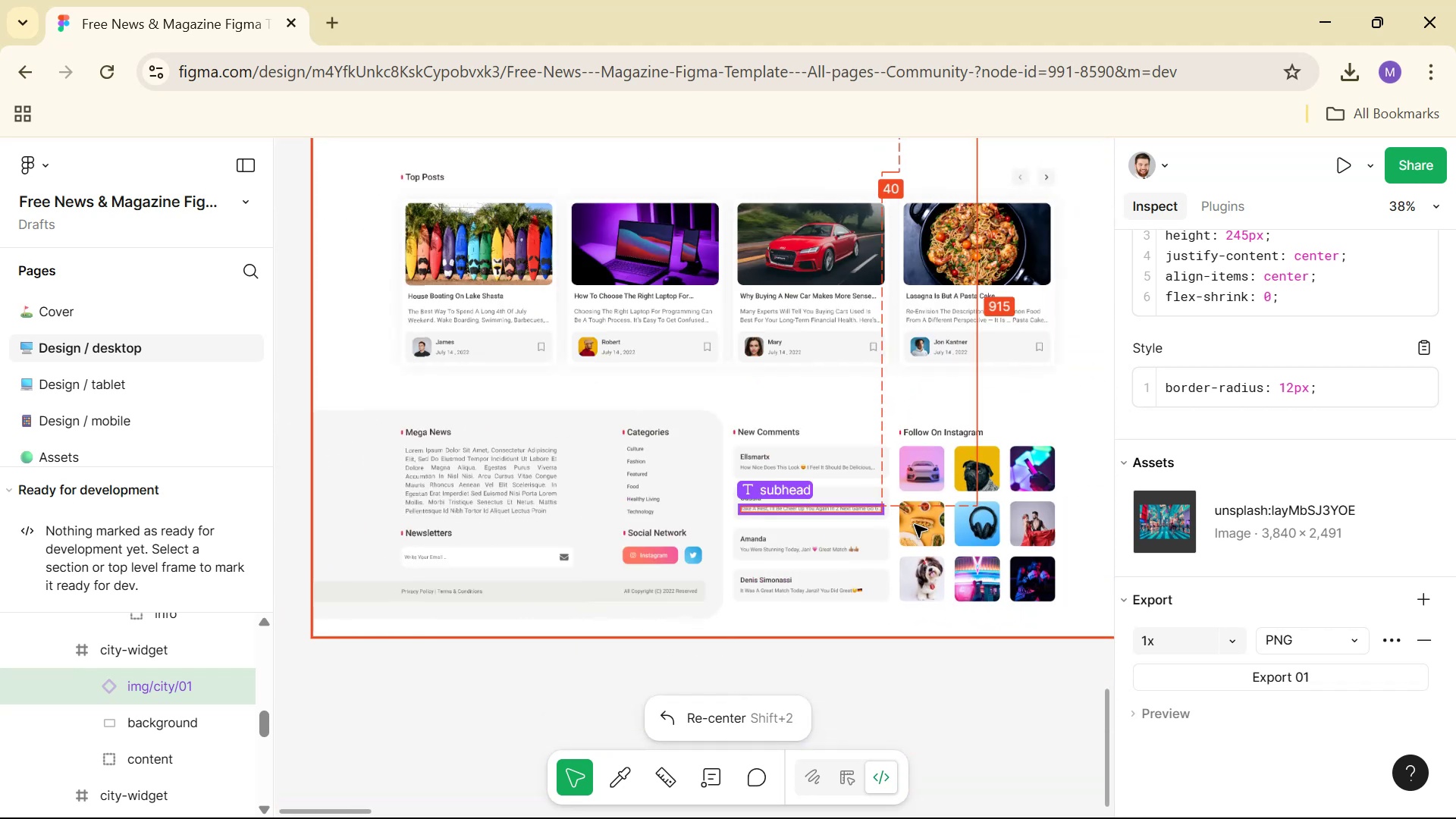 
hold_key(key=ControlLeft, duration=1.54)
scroll: coordinate [1001, 604], scroll_direction: up, amount: 9.0
 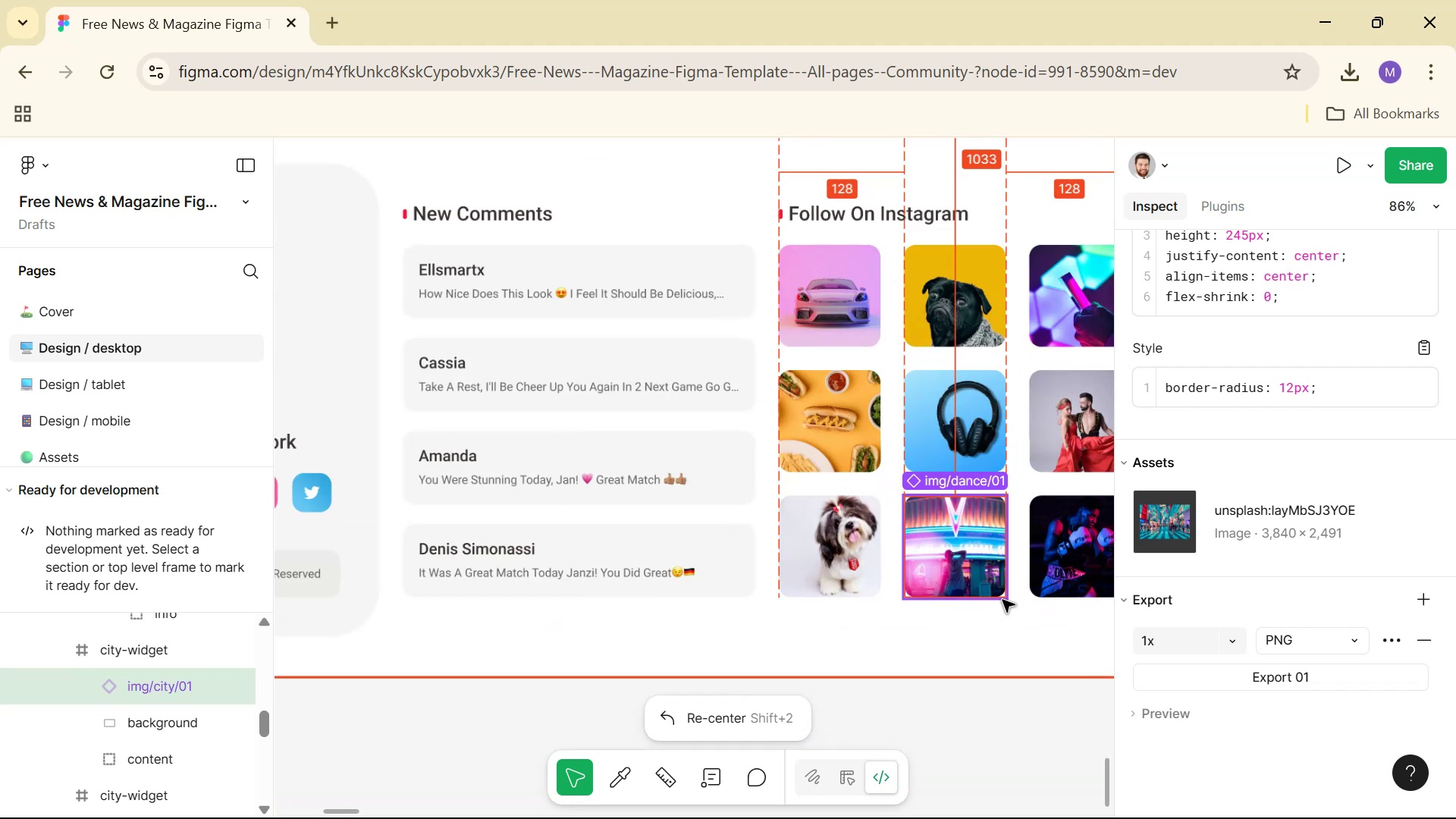 
scroll: coordinate [999, 592], scroll_direction: down, amount: 14.0
 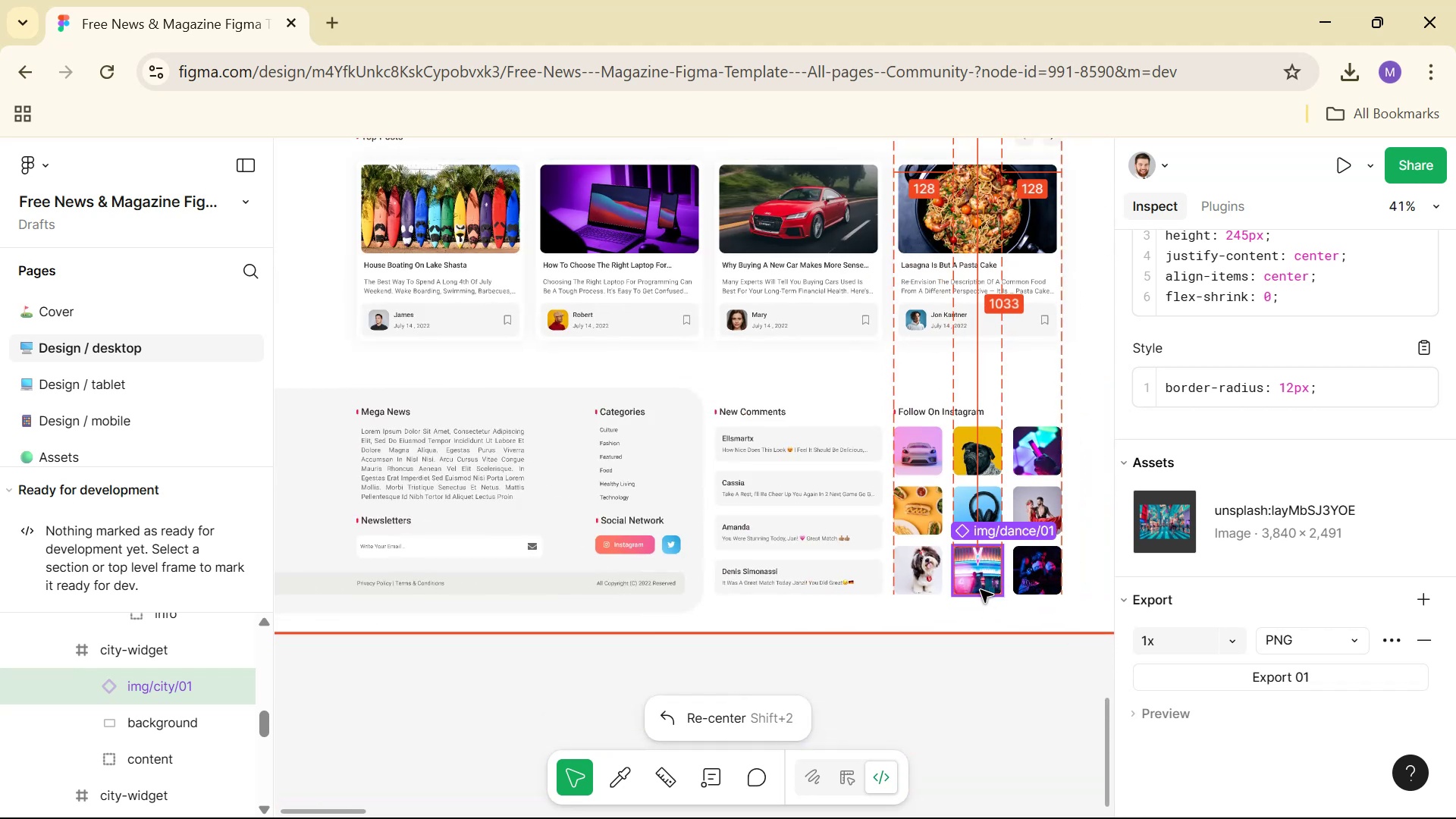 
hold_key(key=ControlLeft, duration=1.53)
scroll: coordinate [817, 482], scroll_direction: up, amount: 2.0
 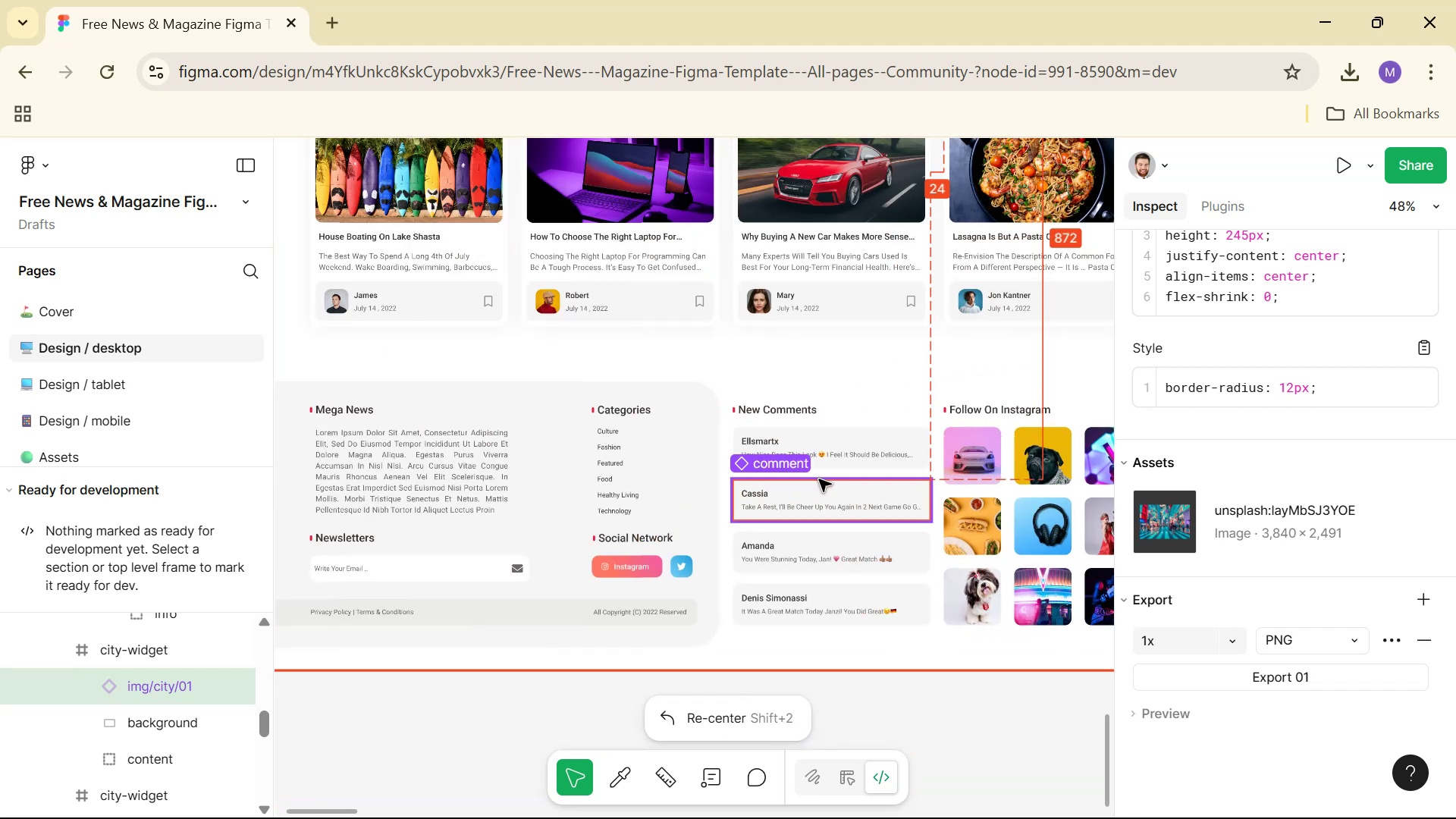 
hold_key(key=ControlLeft, duration=1.51)
scroll: coordinate [820, 479], scroll_direction: down, amount: 3.0
 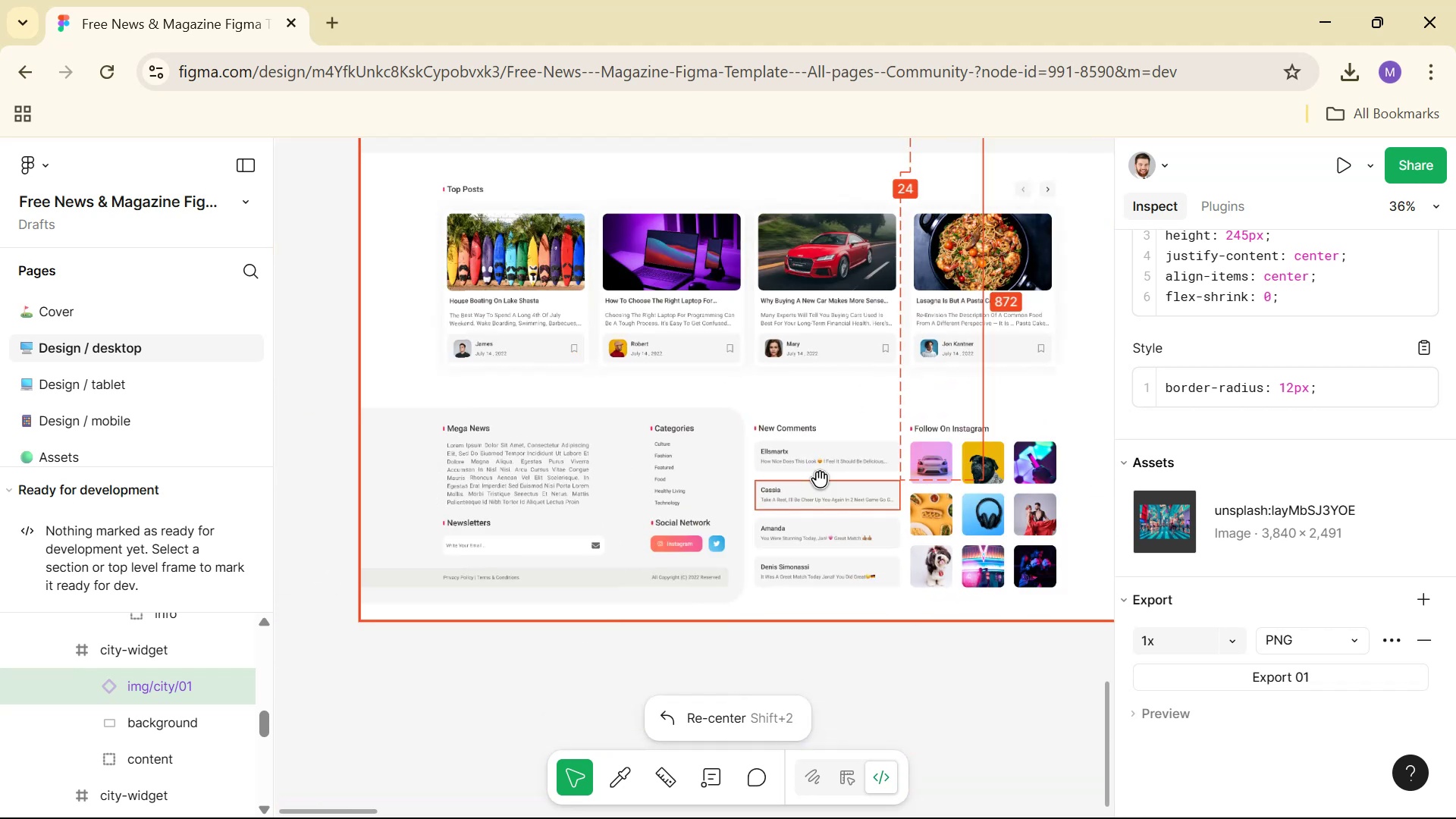 
key(Control+ControlLeft)
 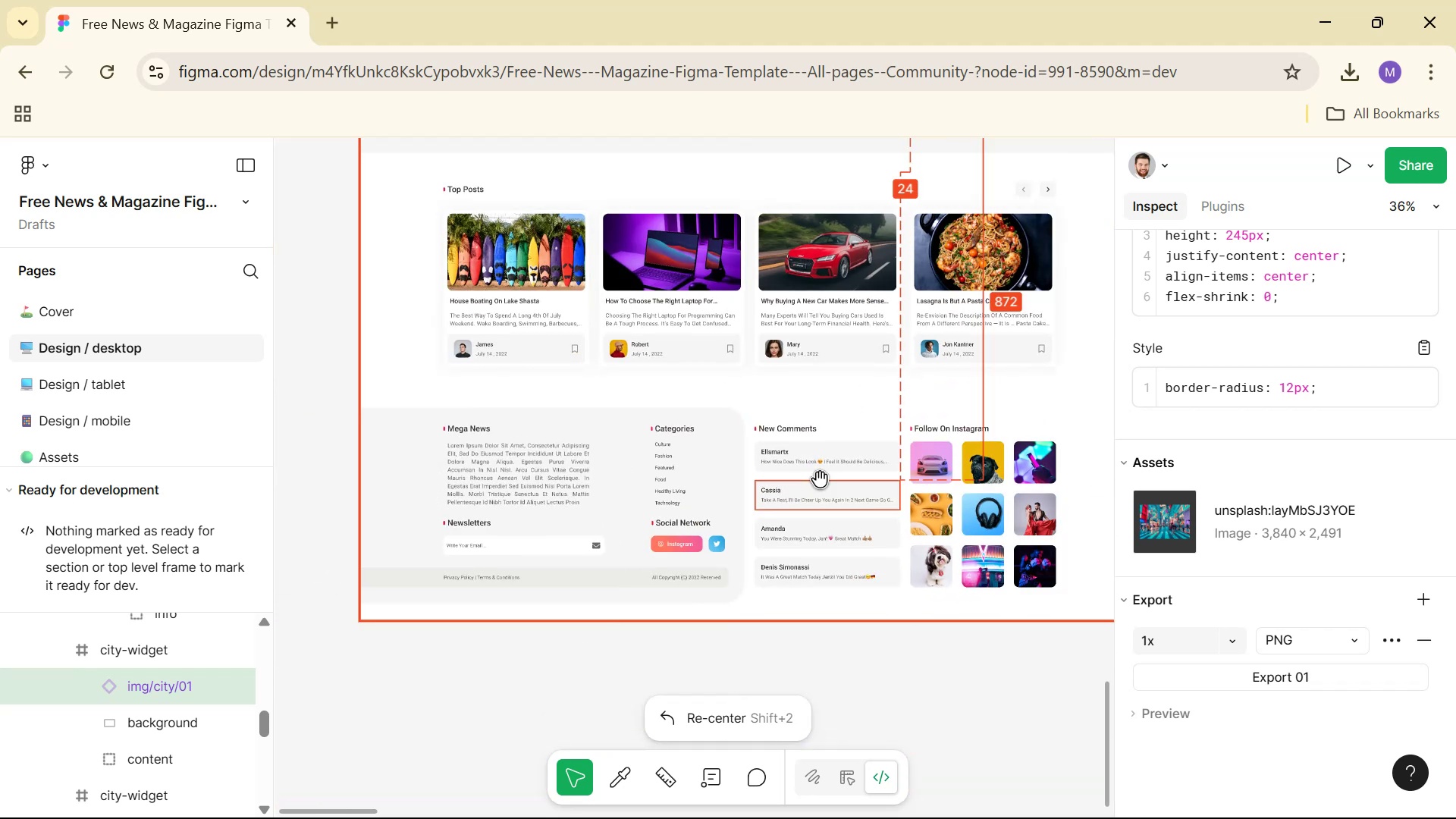 
key(Control+ControlLeft)
 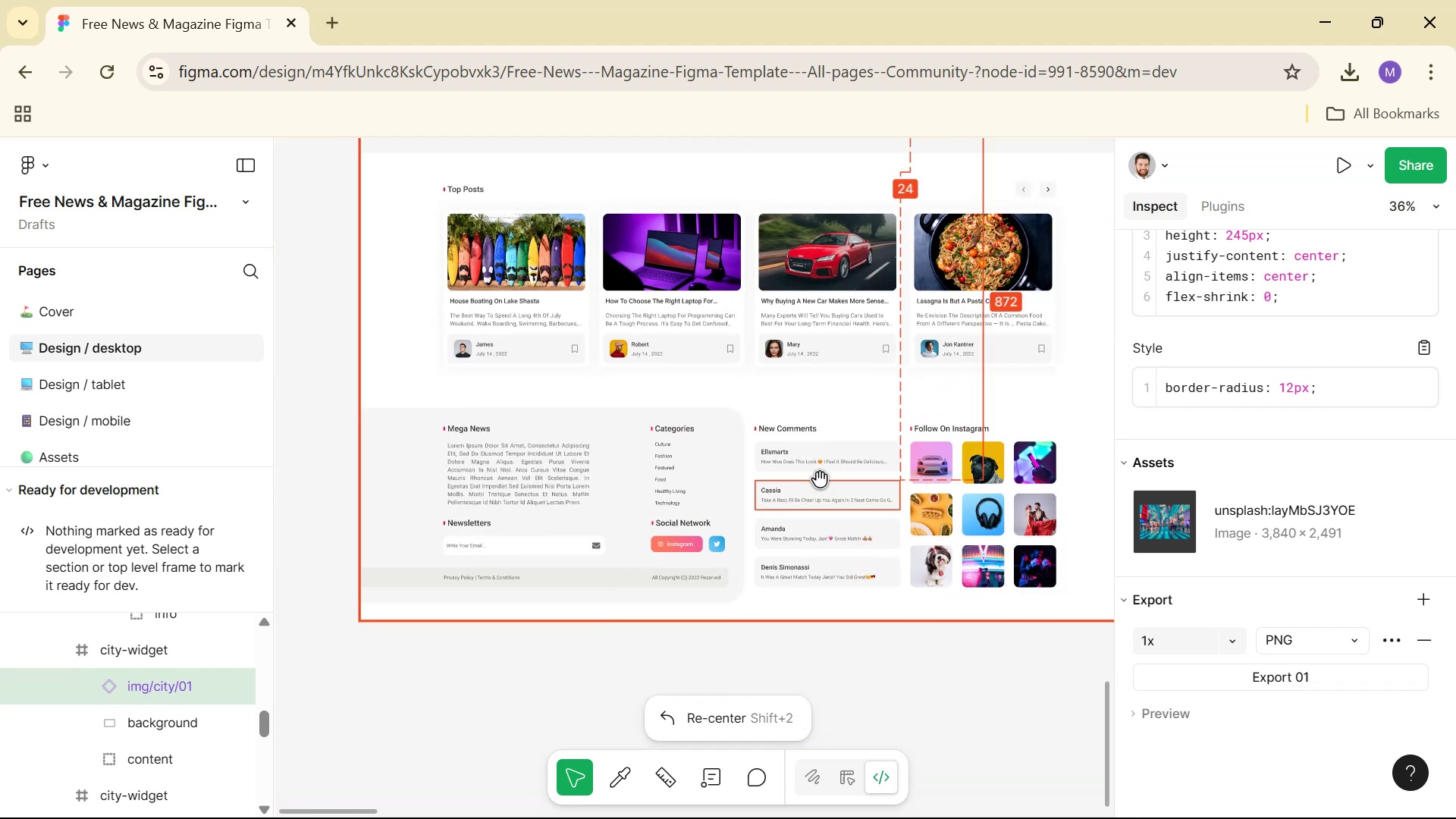 
key(Control+ControlLeft)
 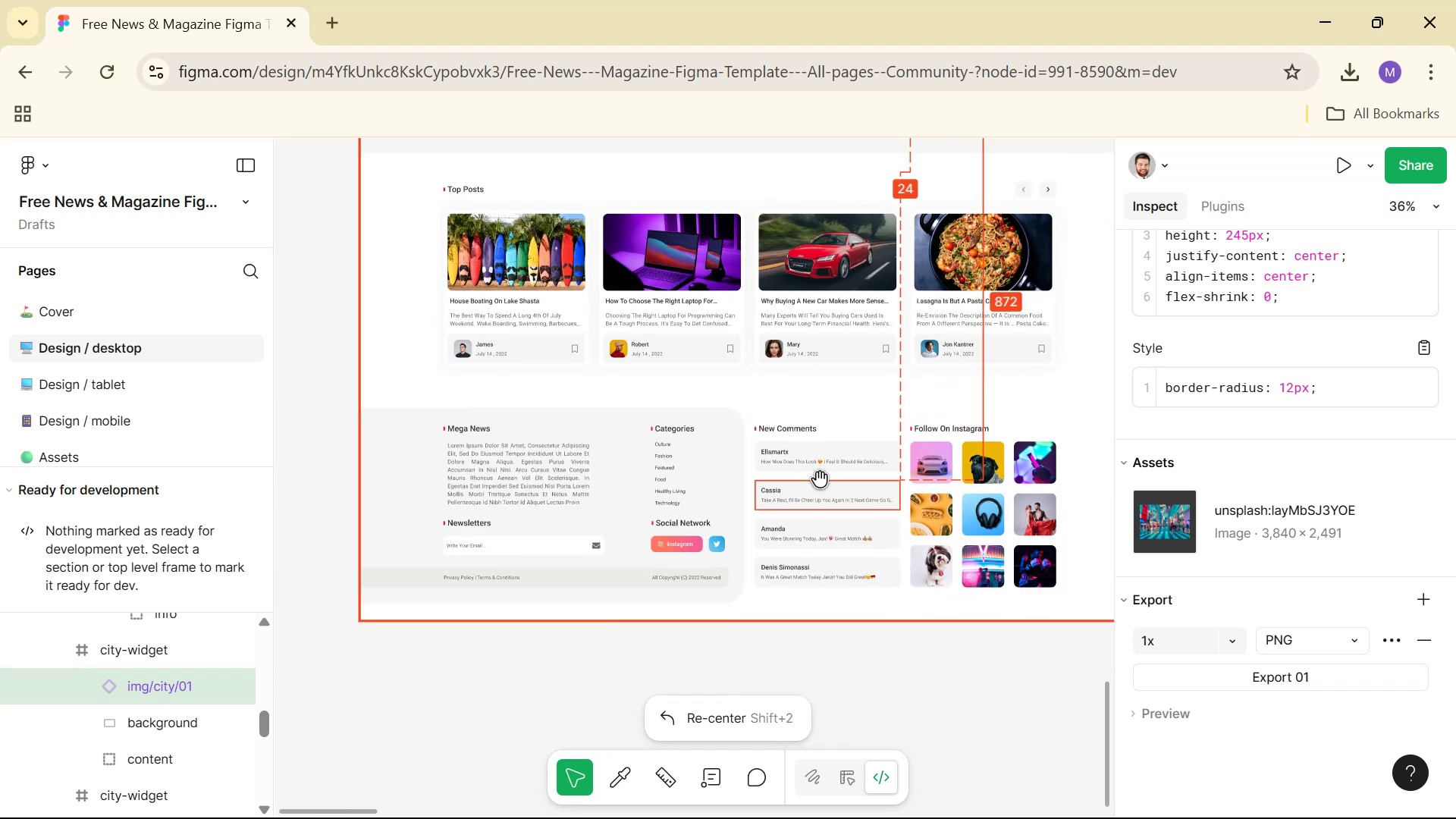 
key(Control+ControlLeft)
 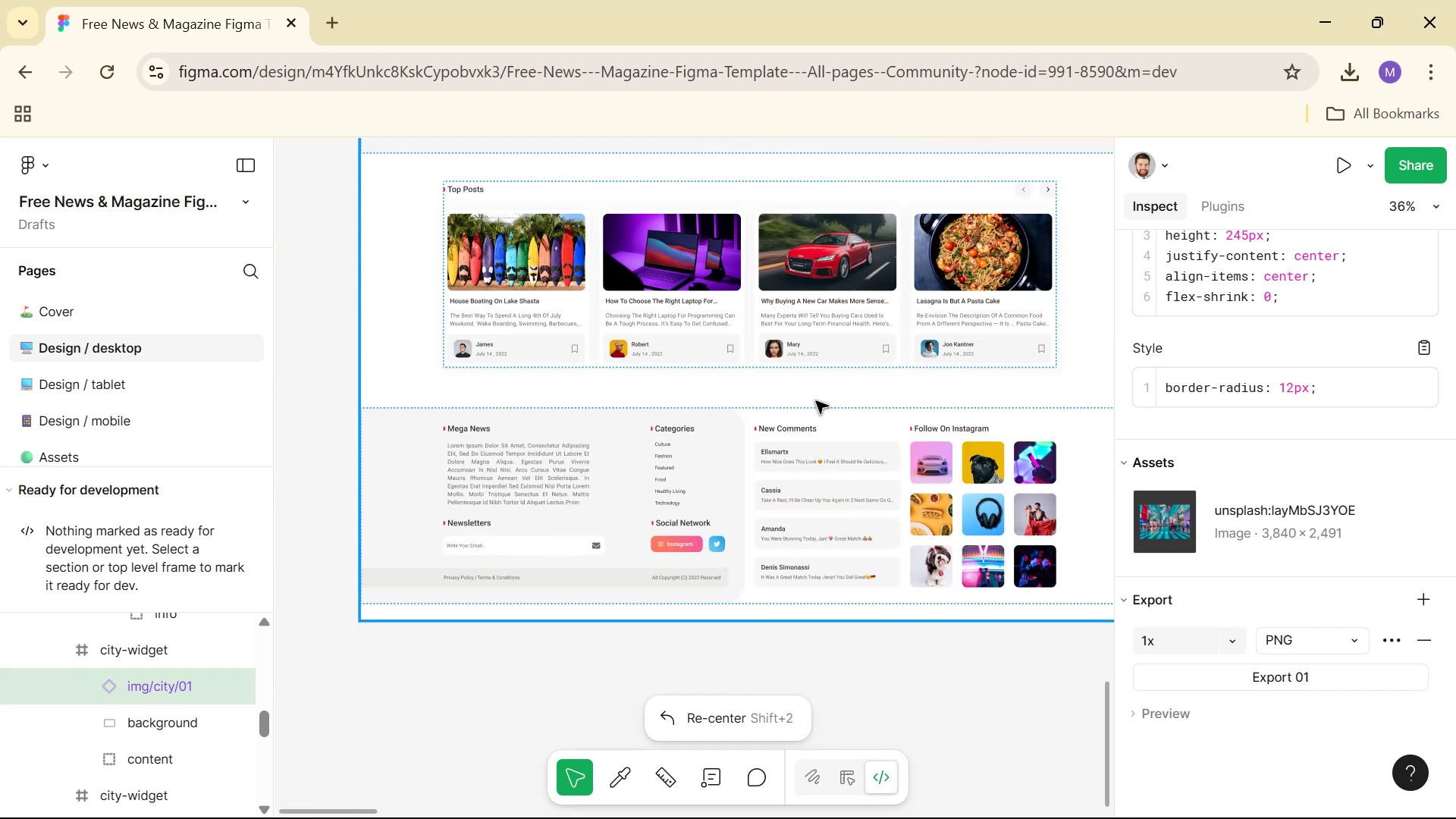 
hold_key(key=ControlLeft, duration=1.5)
scroll: coordinate [484, 497], scroll_direction: up, amount: 7.0
 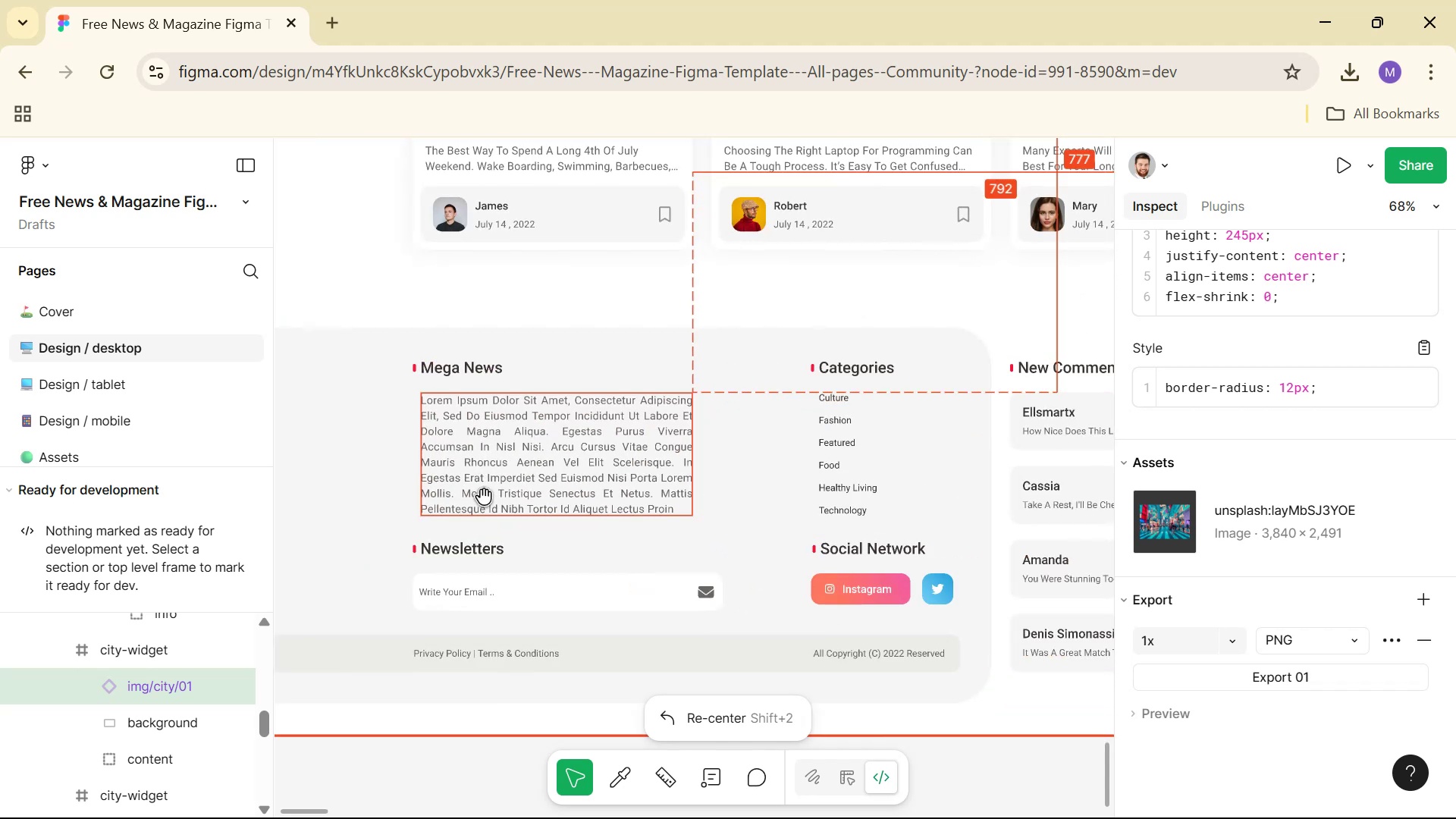 
hold_key(key=ControlLeft, duration=1.51)
scroll: coordinate [484, 497], scroll_direction: down, amount: 1.0
 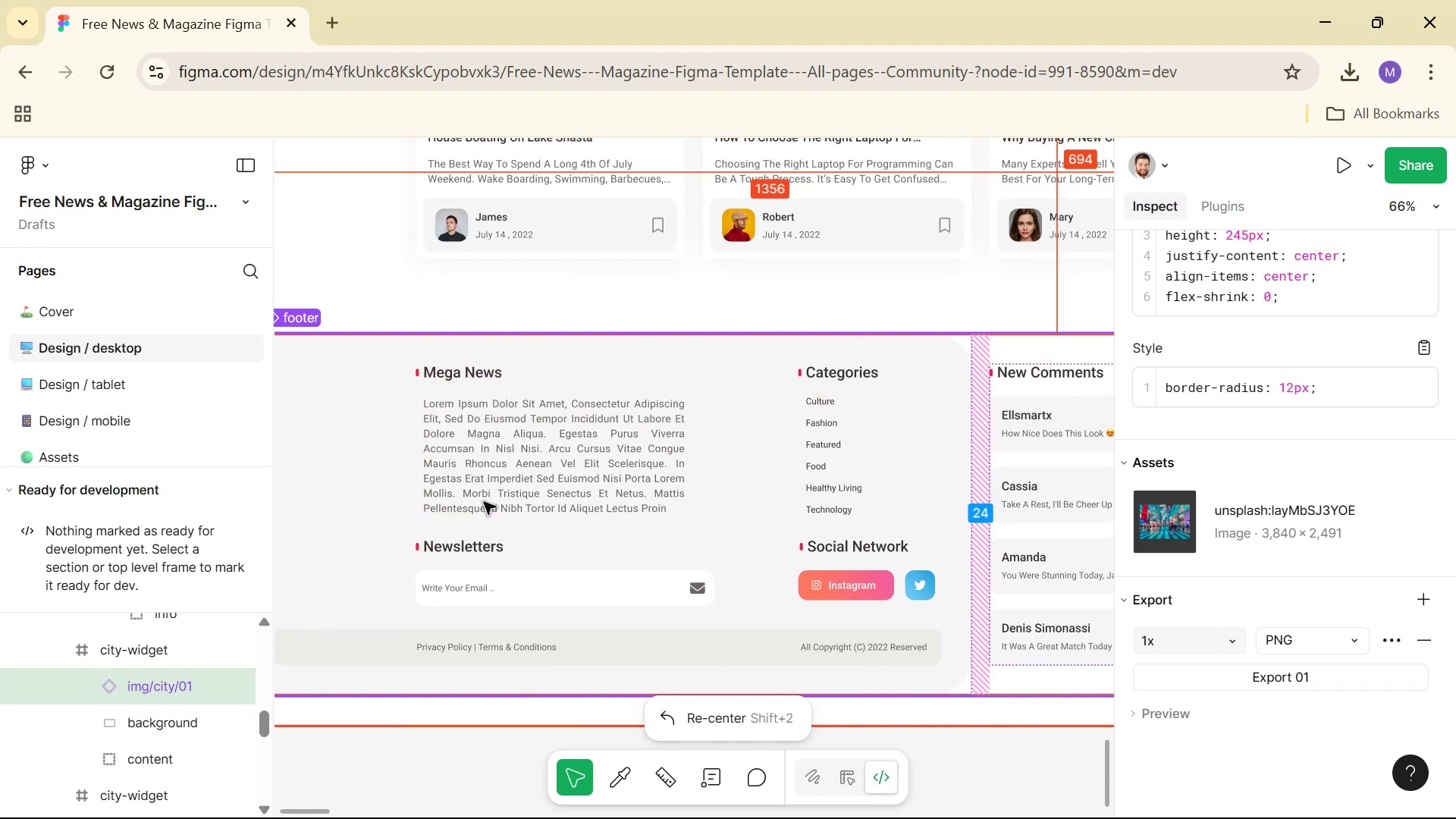 
hold_key(key=ControlLeft, duration=1.51)
scroll: coordinate [488, 509], scroll_direction: down, amount: 2.0
 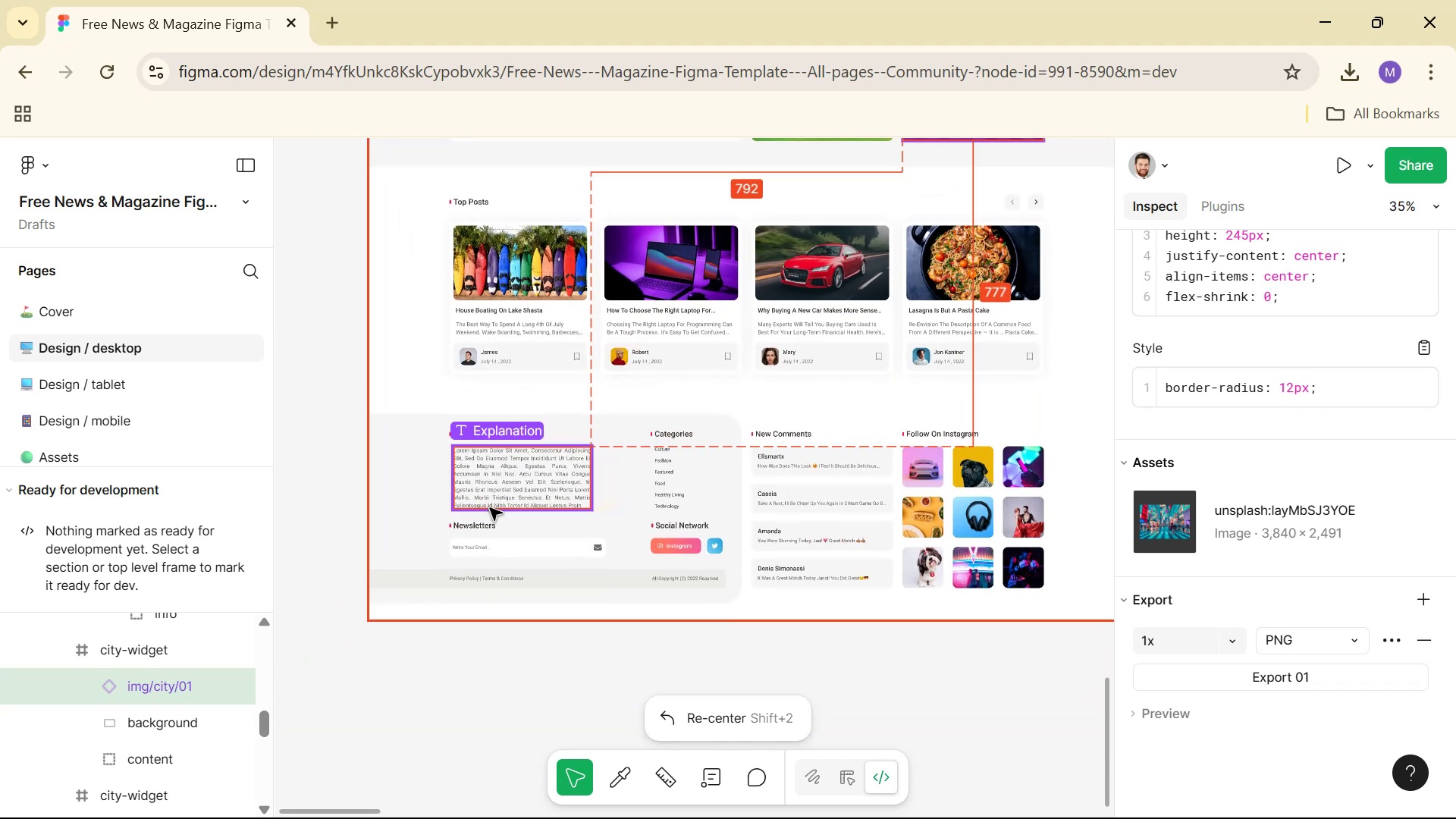 
hold_key(key=ControlLeft, duration=0.88)
 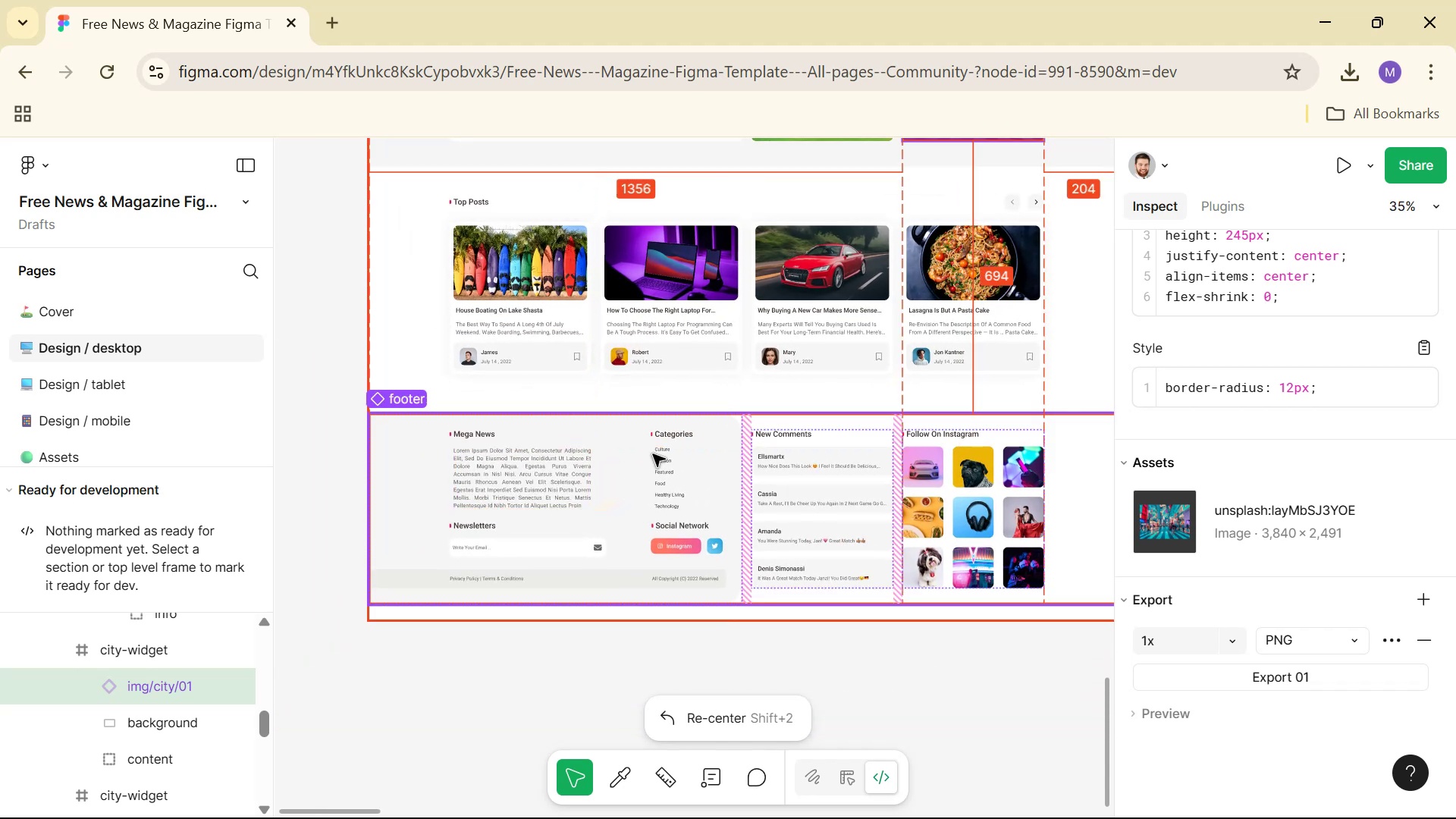 
hold_key(key=Space, duration=1.39)
 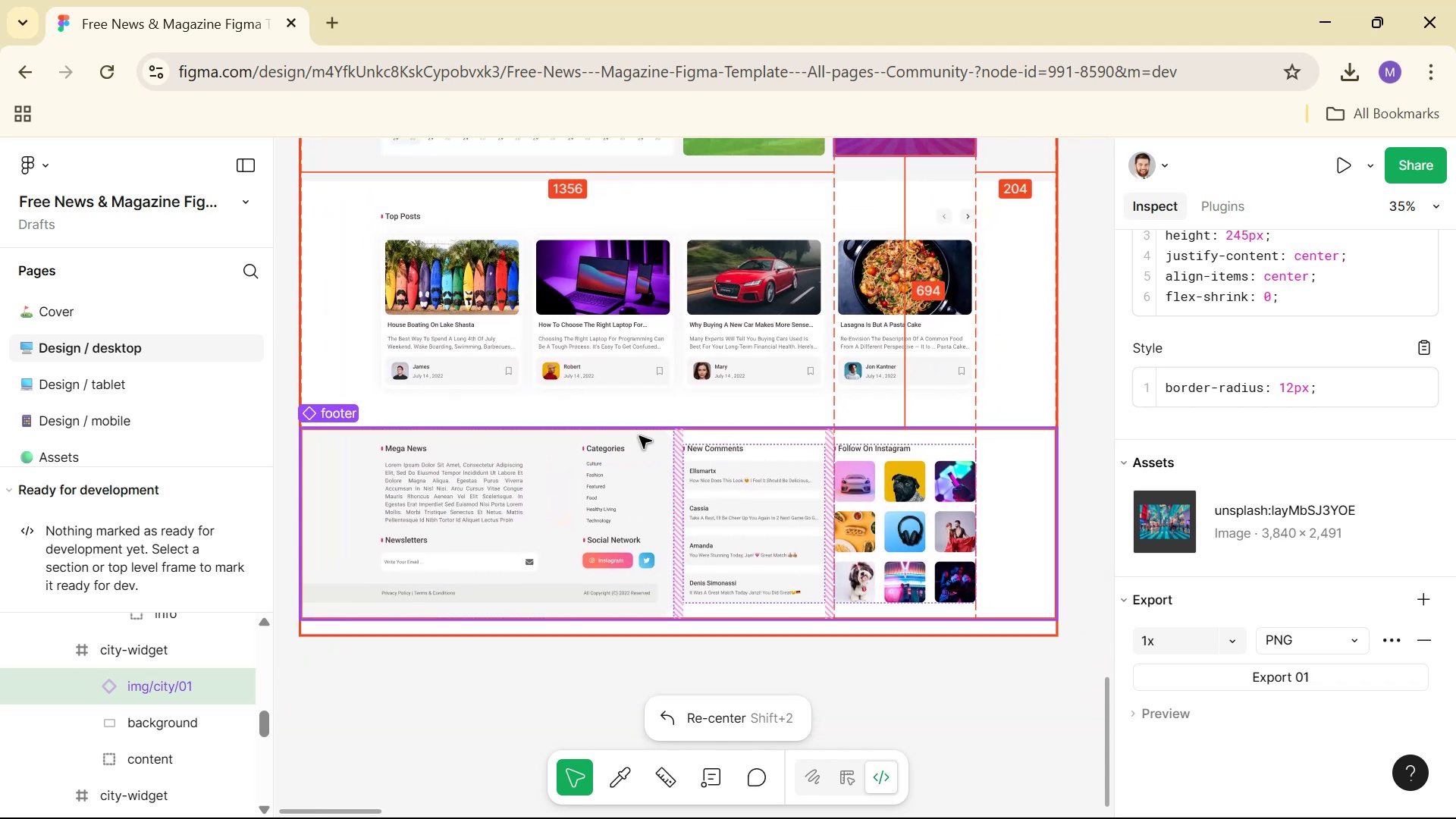 
hold_key(key=ControlLeft, duration=1.53)
scroll: coordinate [645, 430], scroll_direction: down, amount: 2.0
 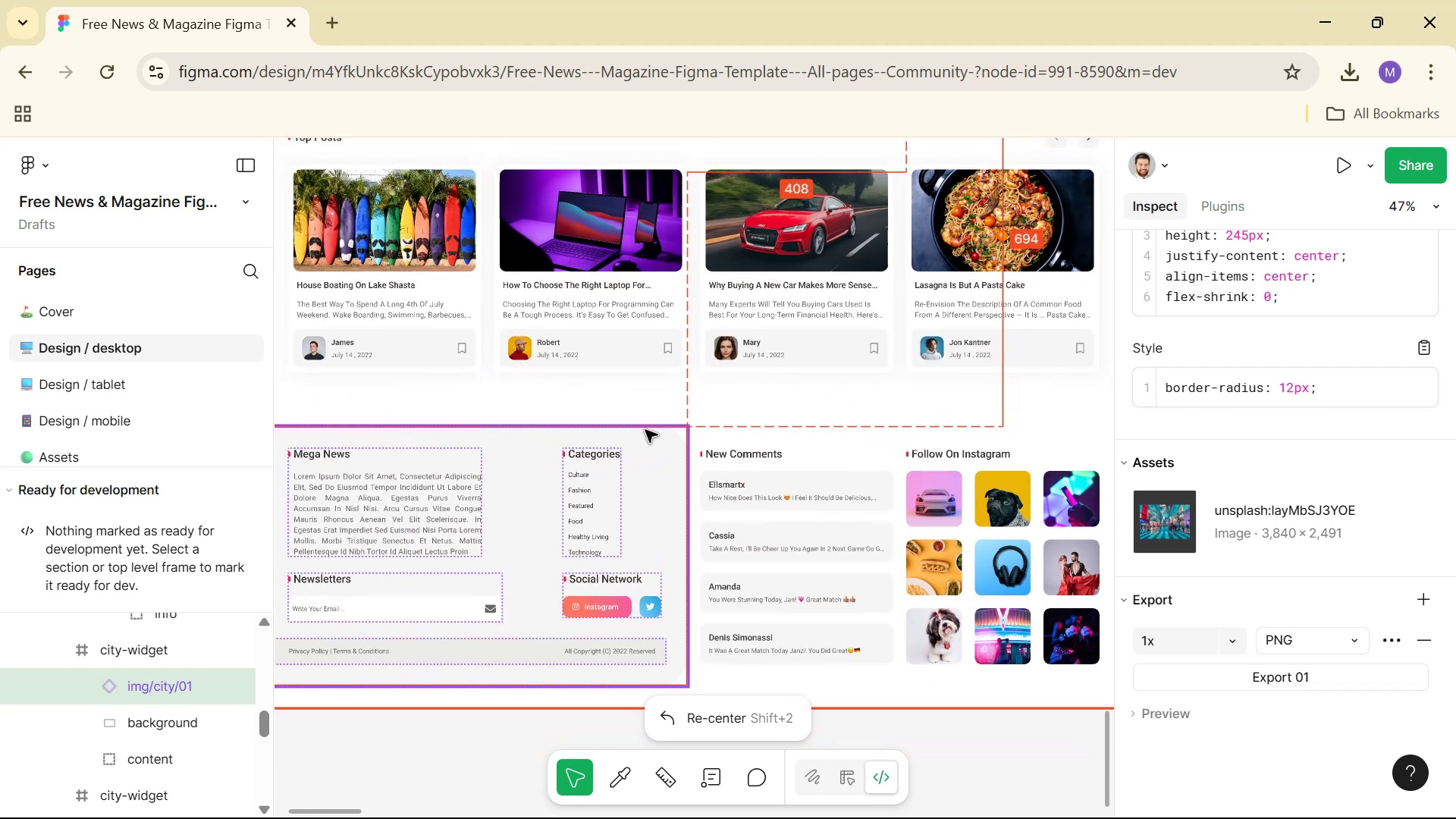 
hold_key(key=ControlLeft, duration=0.66)
 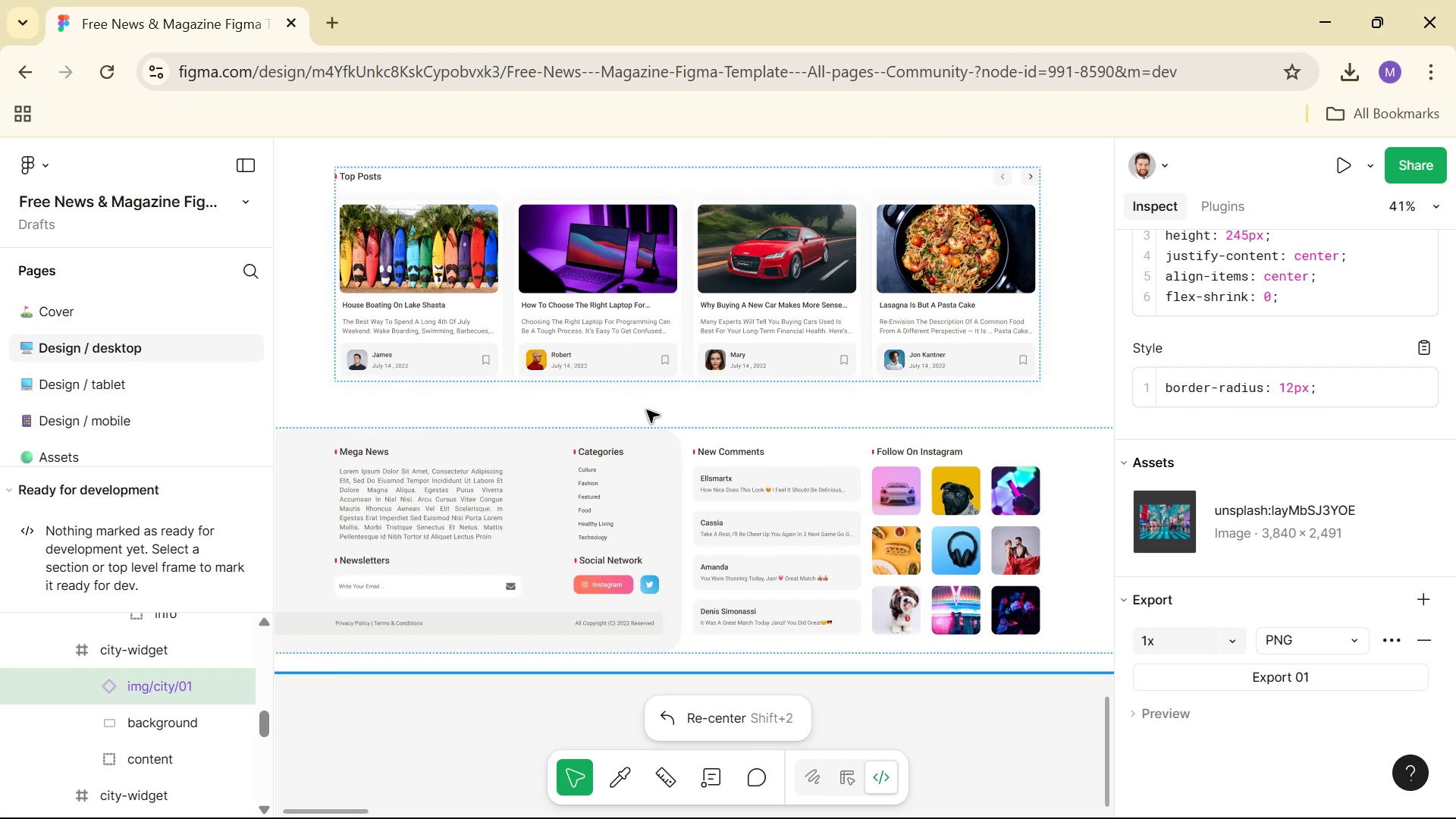 
hold_key(key=Space, duration=1.16)
 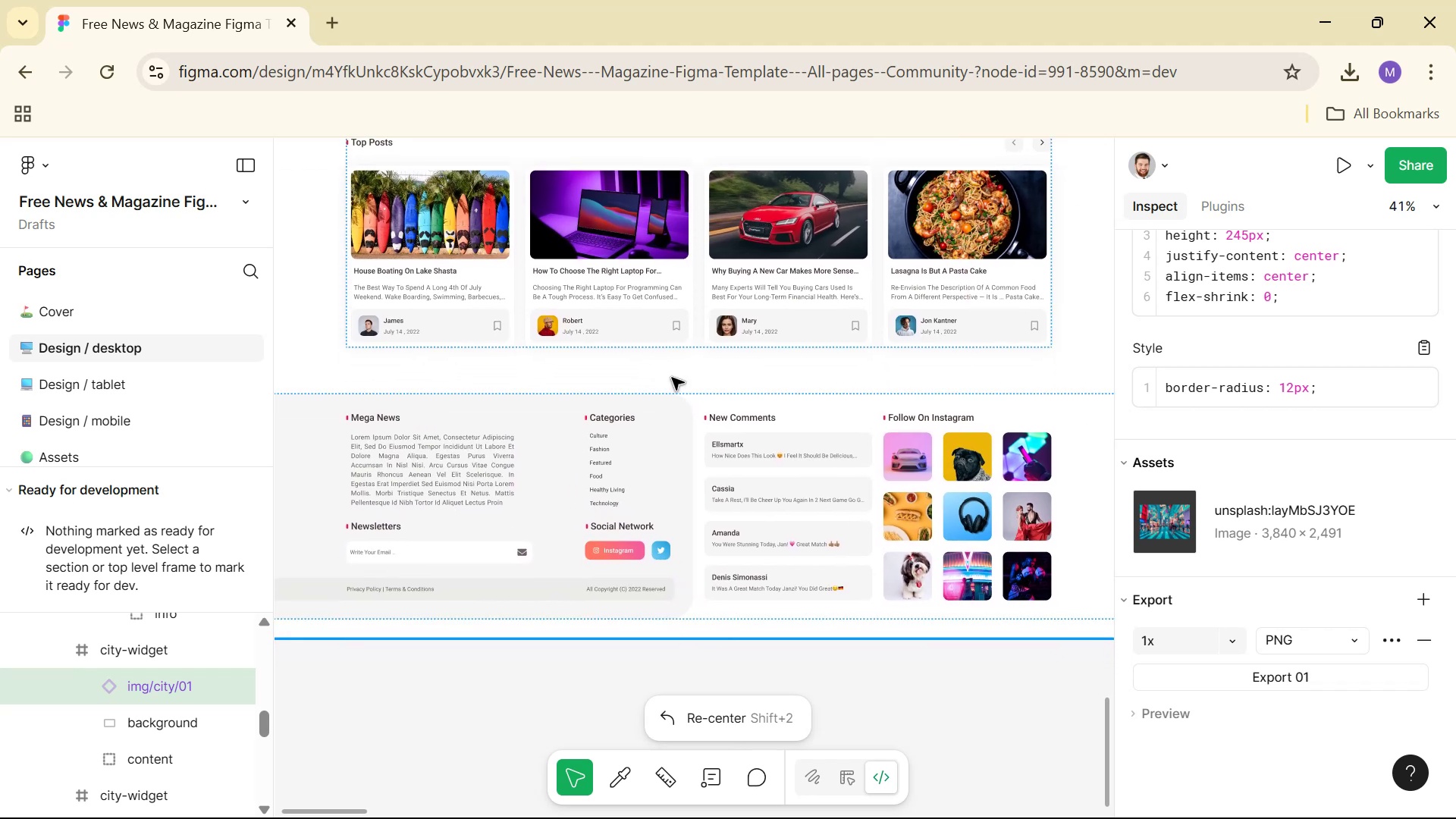 
left_click([672, 378])
 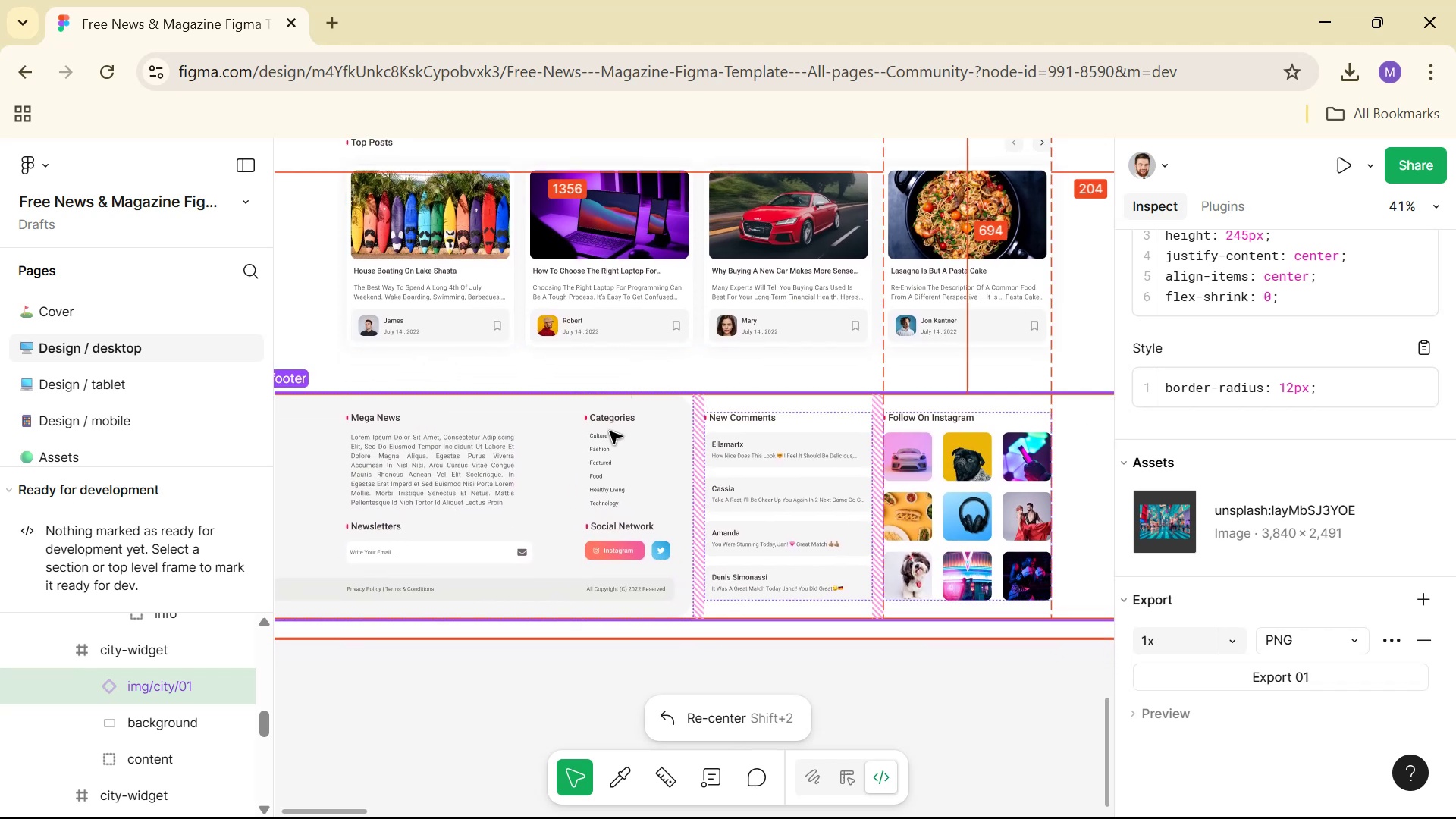 
hold_key(key=ControlLeft, duration=1.52)
scroll: coordinate [802, 444], scroll_direction: up, amount: 9.0
 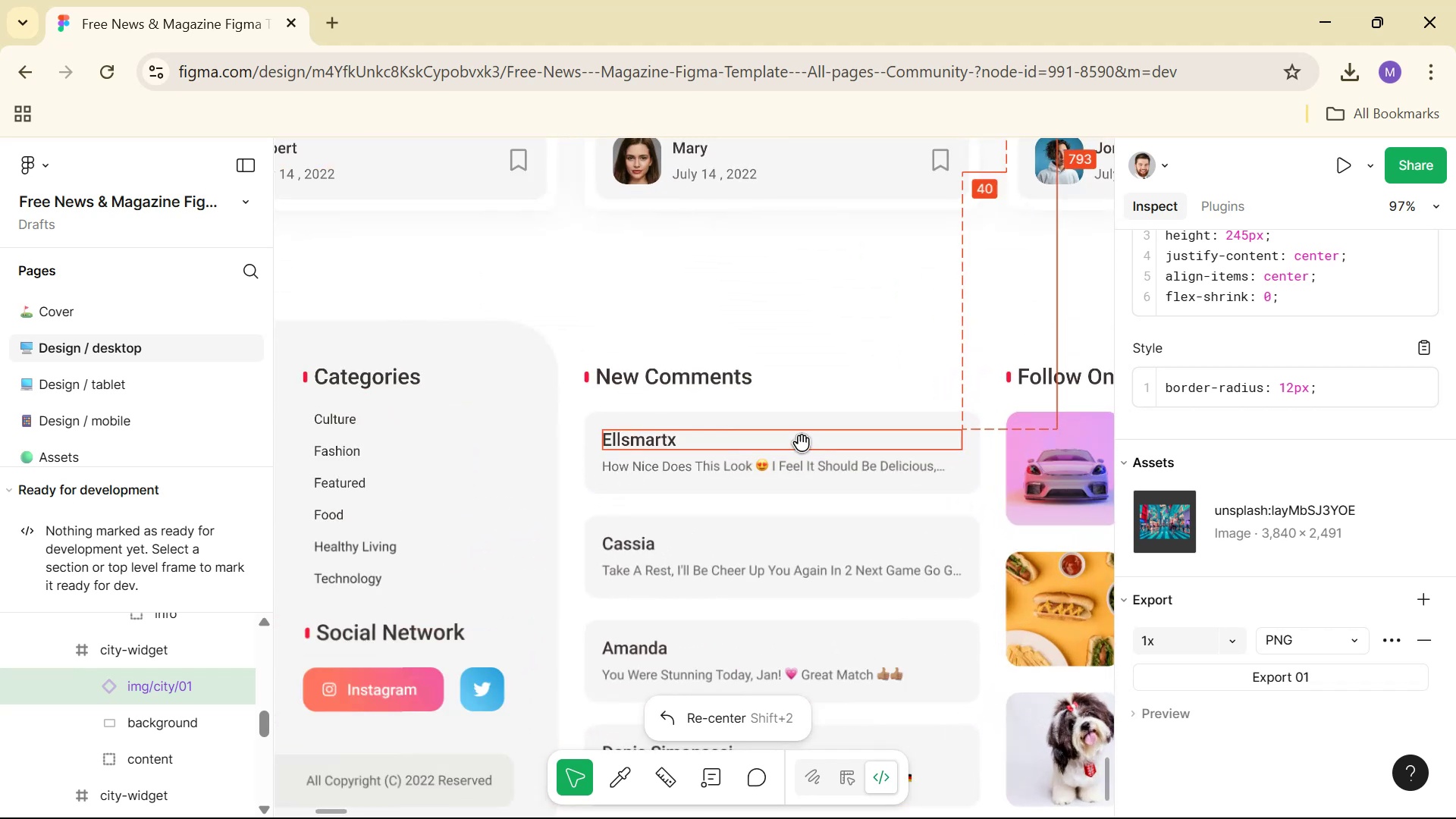 
scroll: coordinate [799, 444], scroll_direction: down, amount: 10.0
 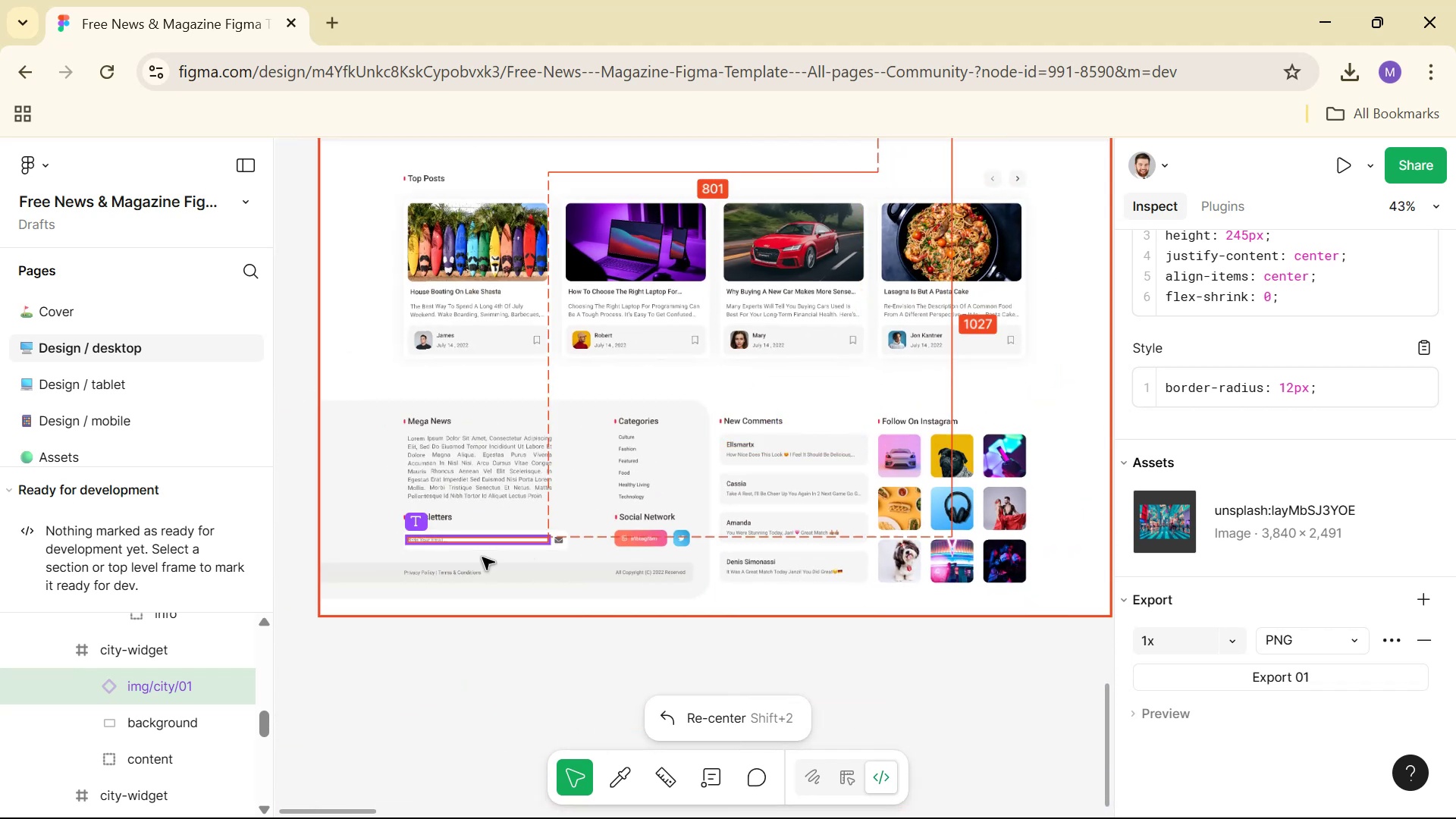 
hold_key(key=ControlLeft, duration=1.53)
scroll: coordinate [619, 609], scroll_direction: up, amount: 5.0
 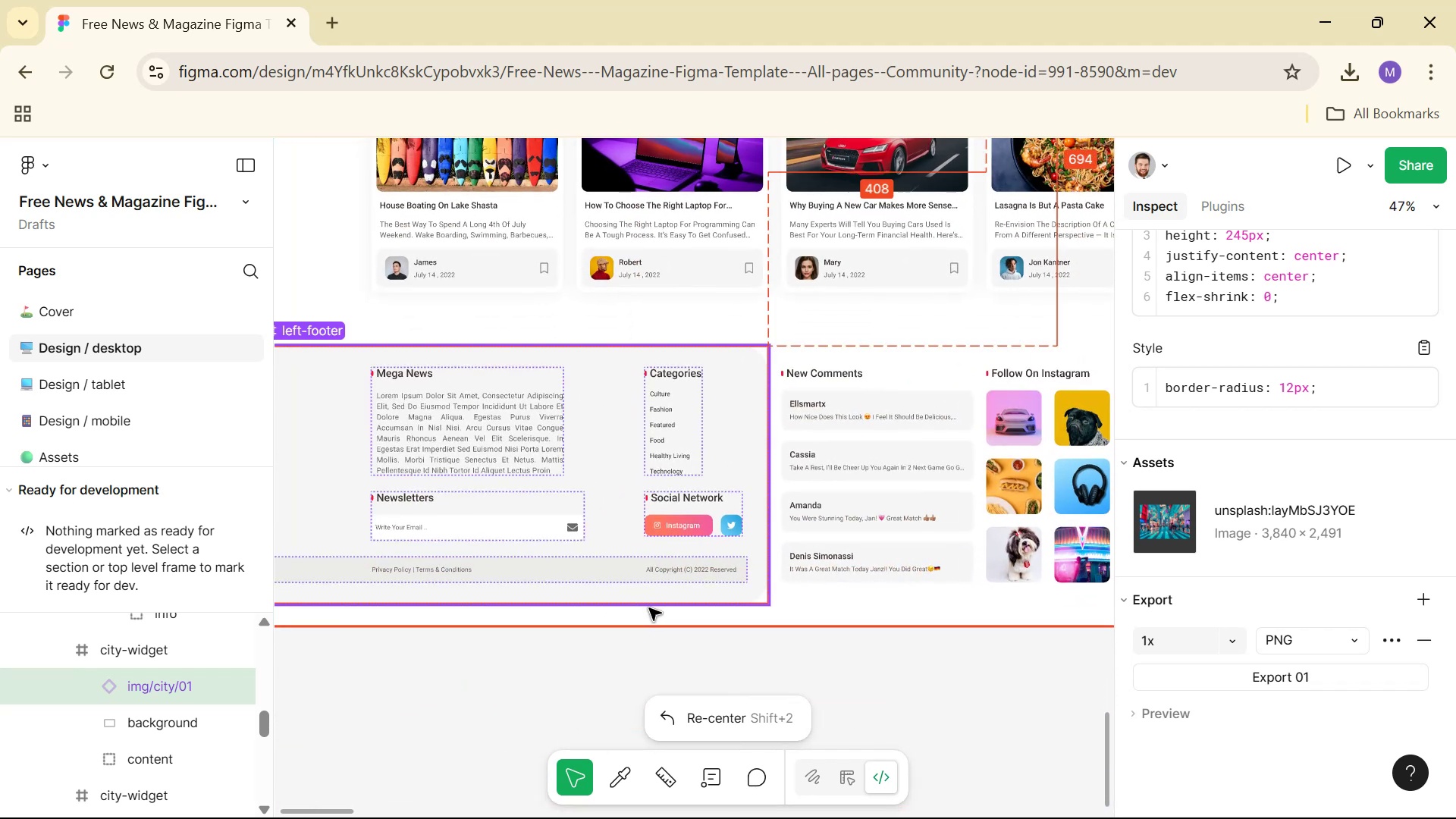 
hold_key(key=ControlLeft, duration=0.59)
 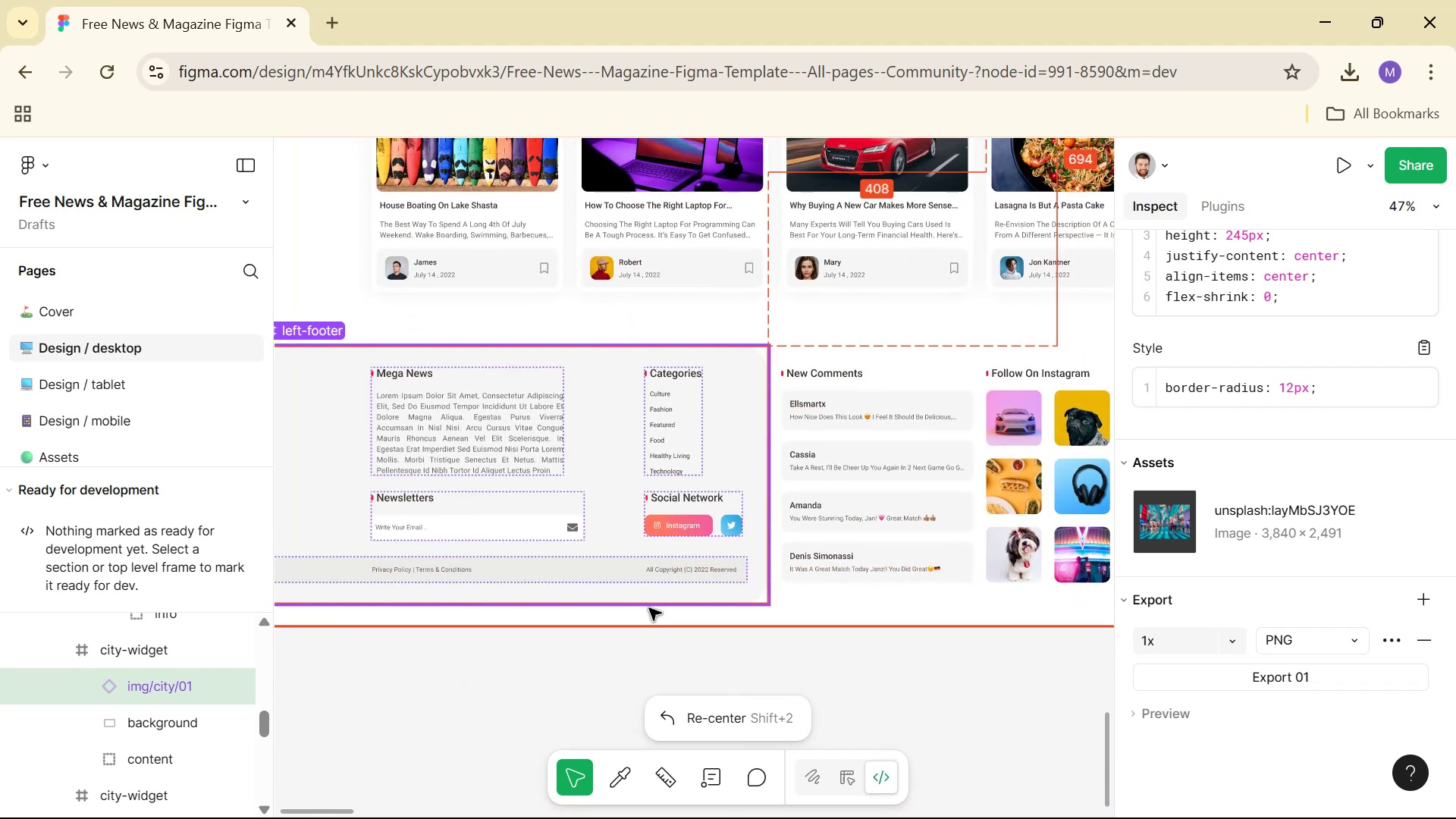 
key(Alt+AltLeft)
 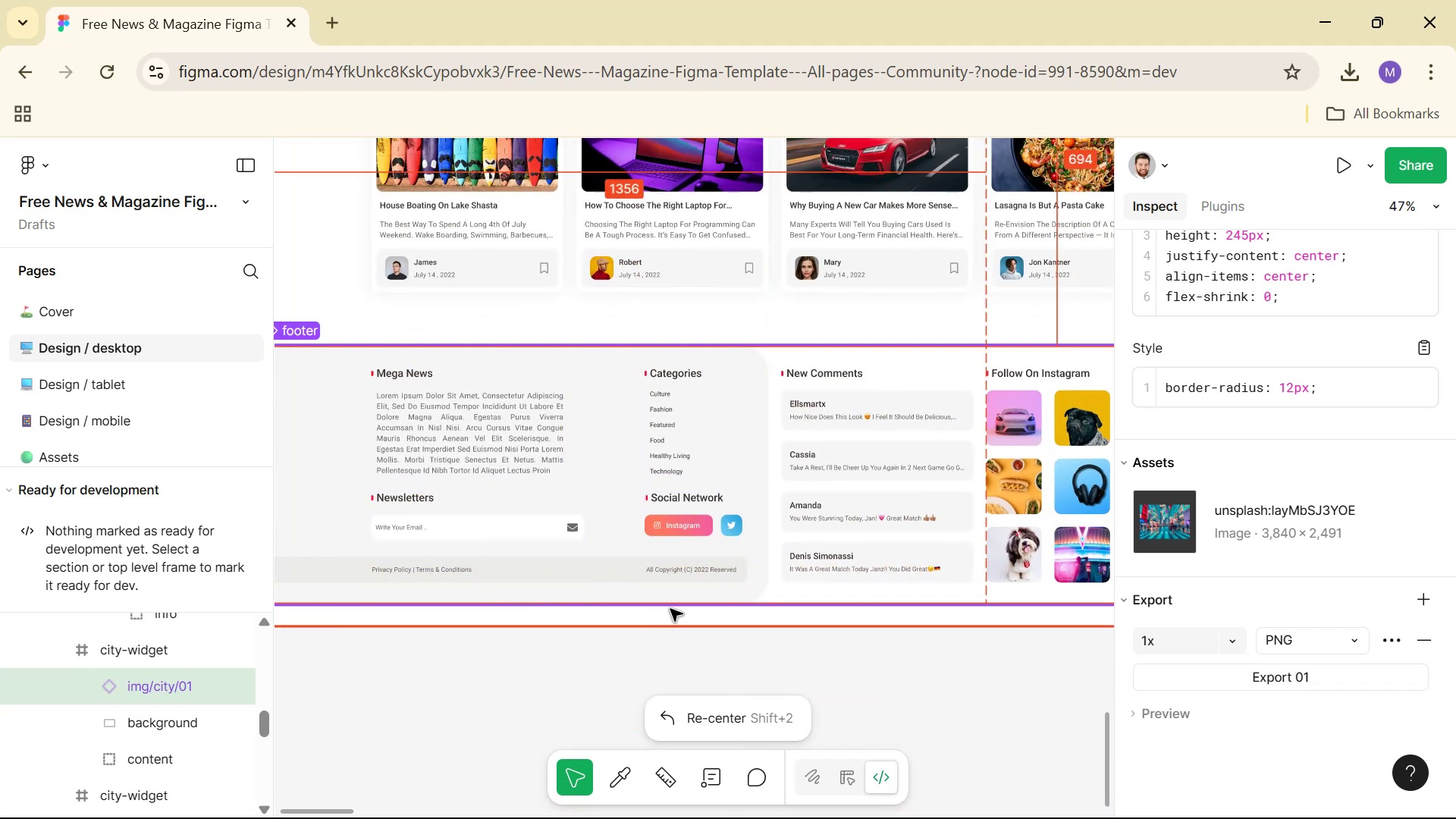 
key(Alt+Tab)
 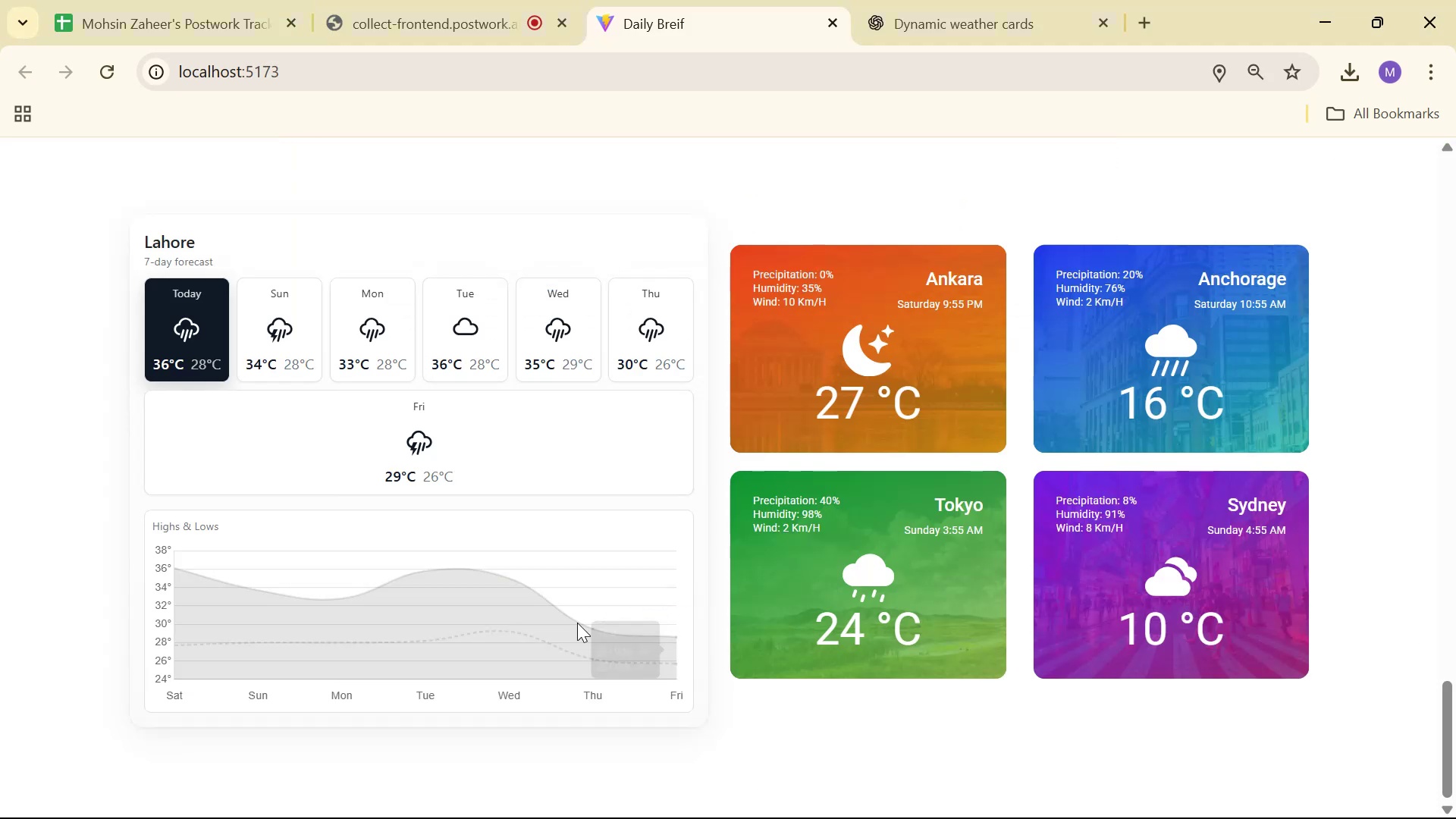 
key(Alt+Tab)
 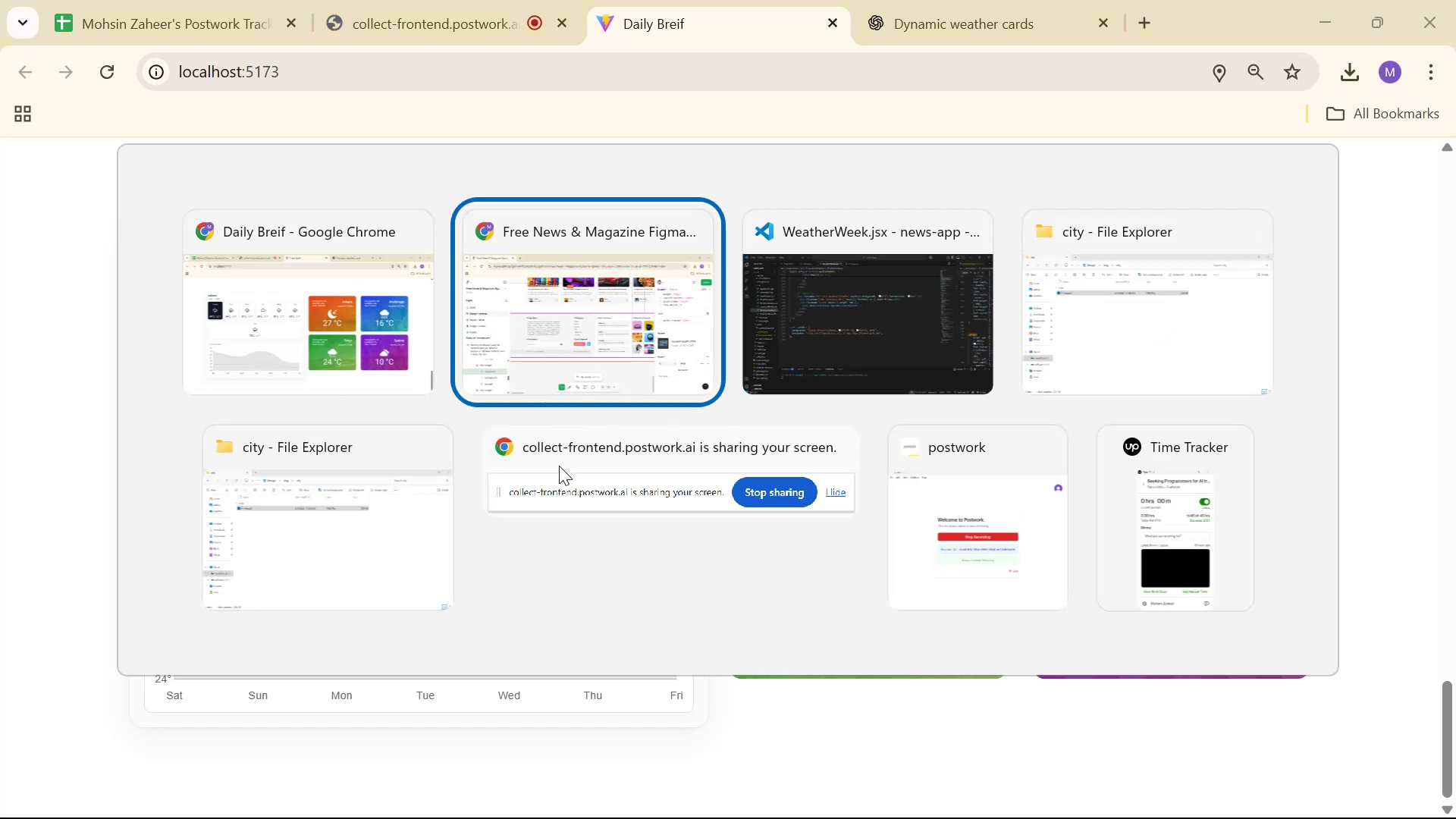 
key(Alt+Tab)
 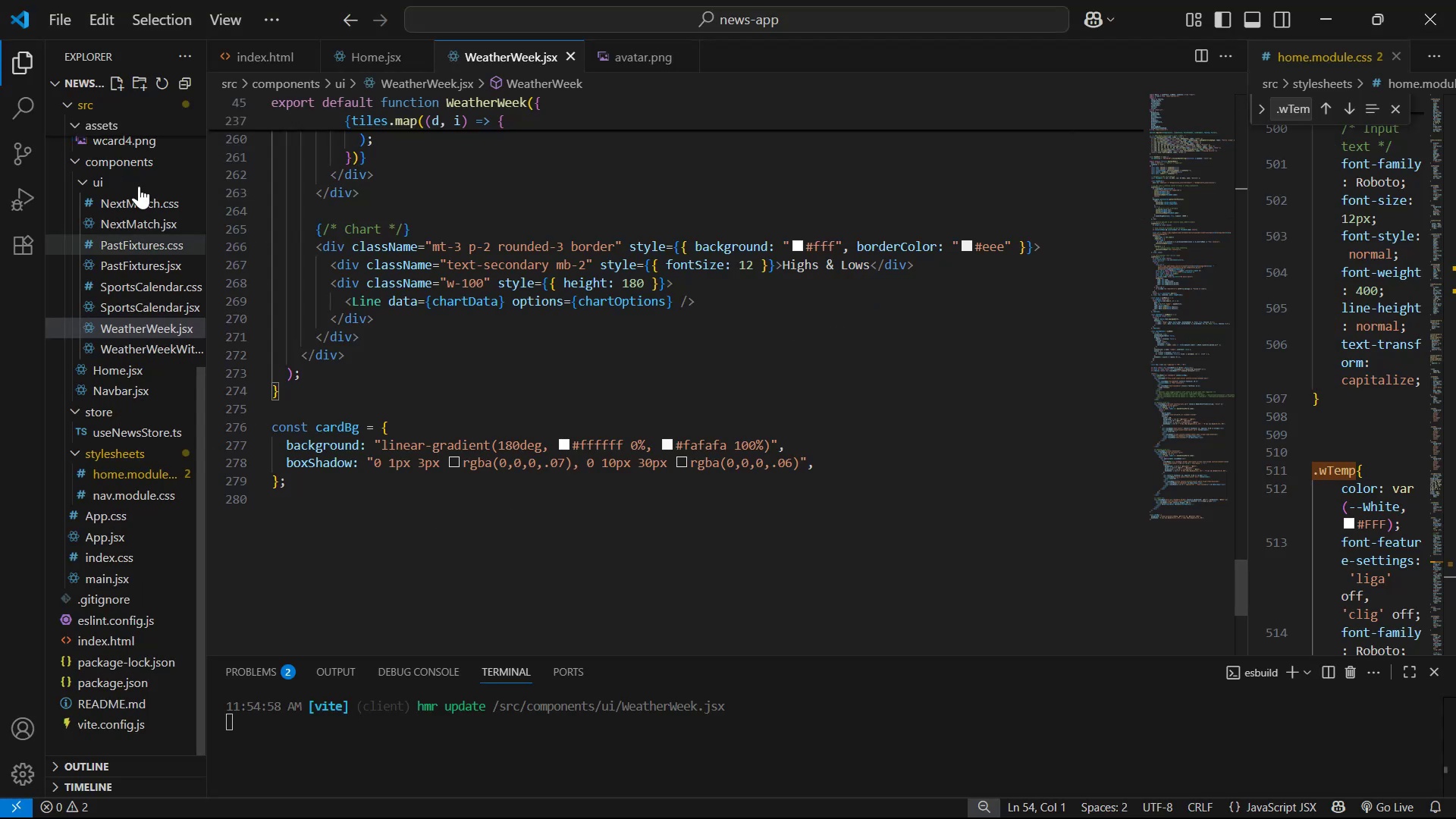 
left_click([146, 171])
 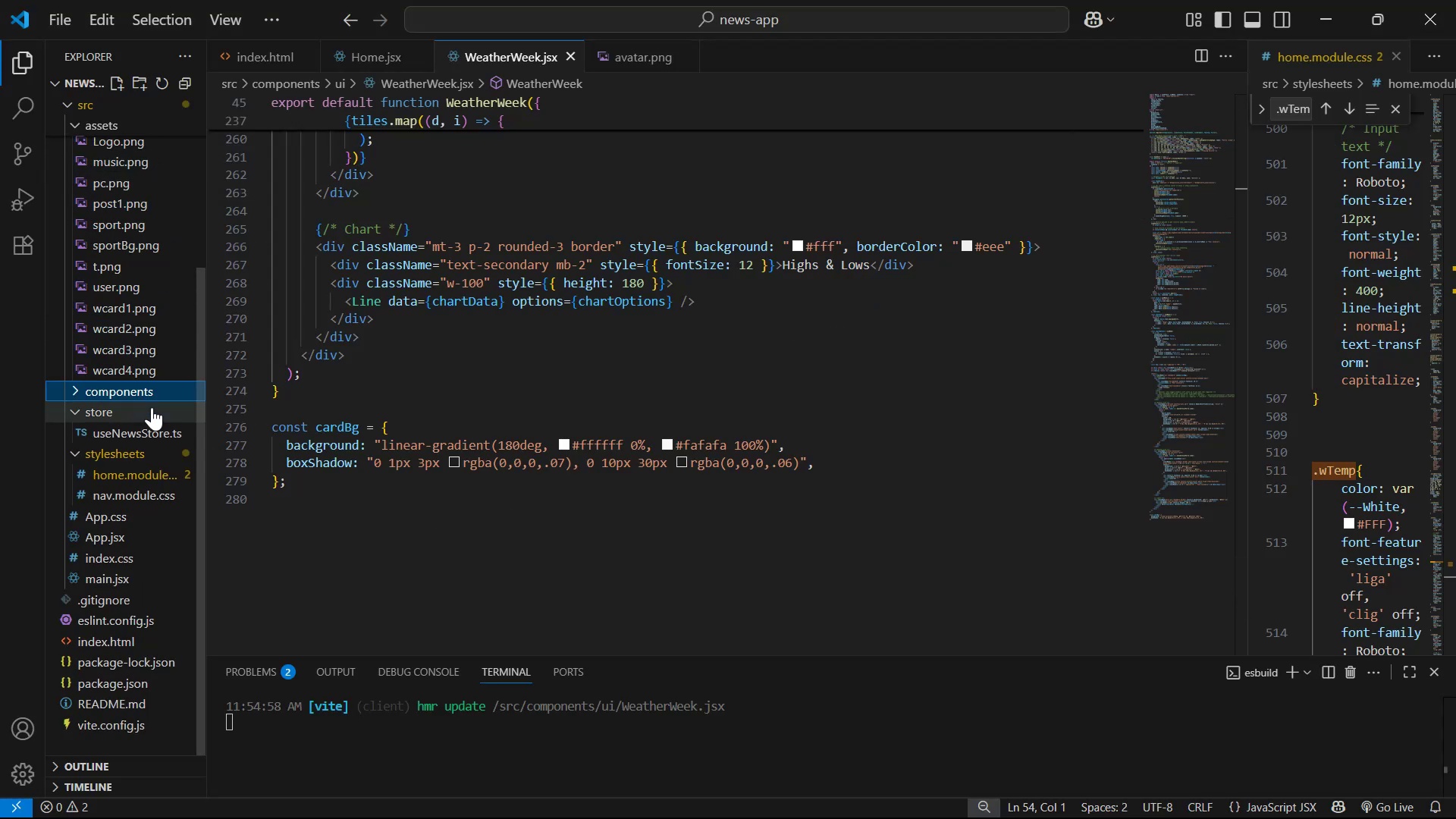 
left_click([152, 390])
 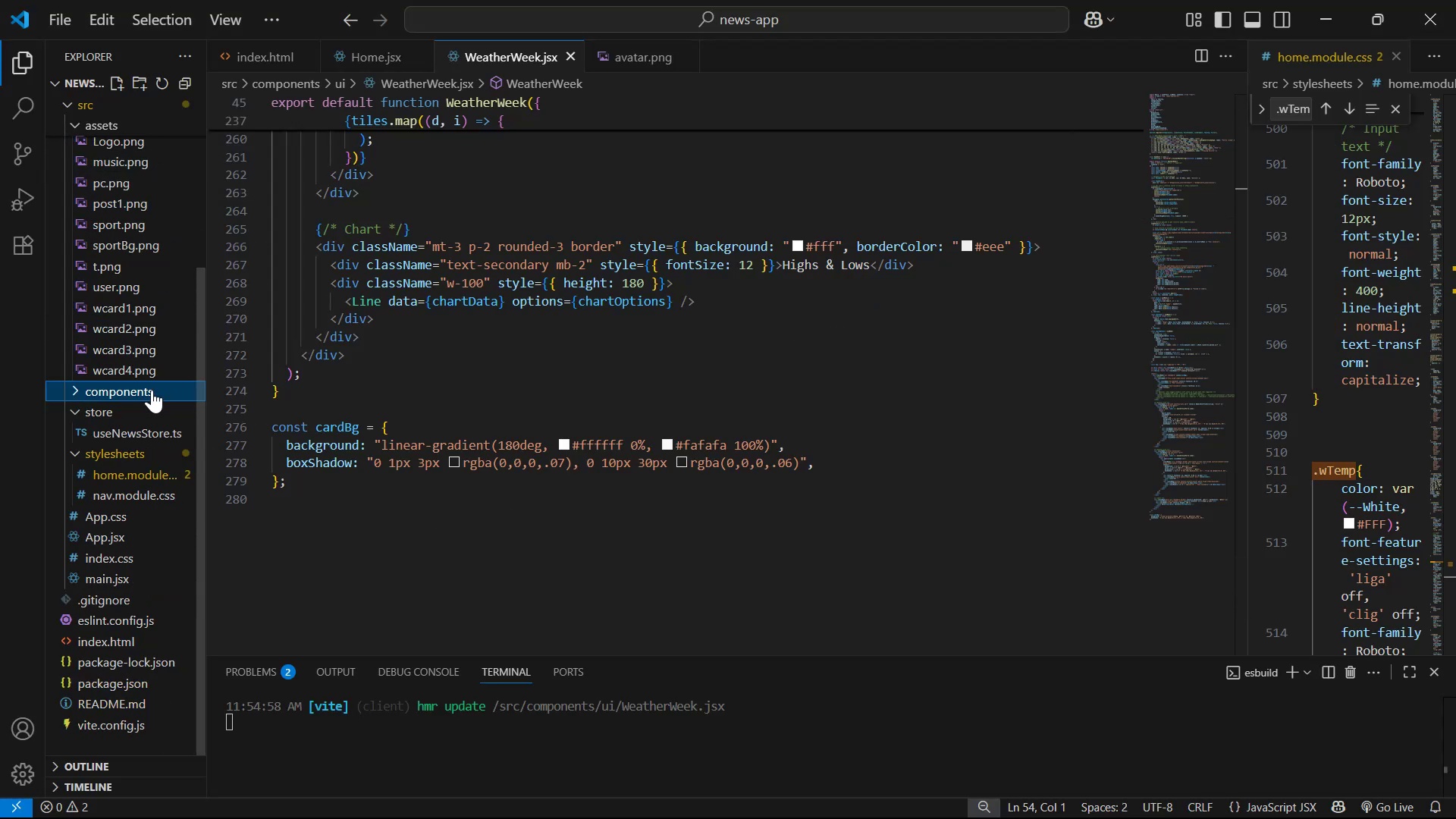 
double_click([152, 390])
 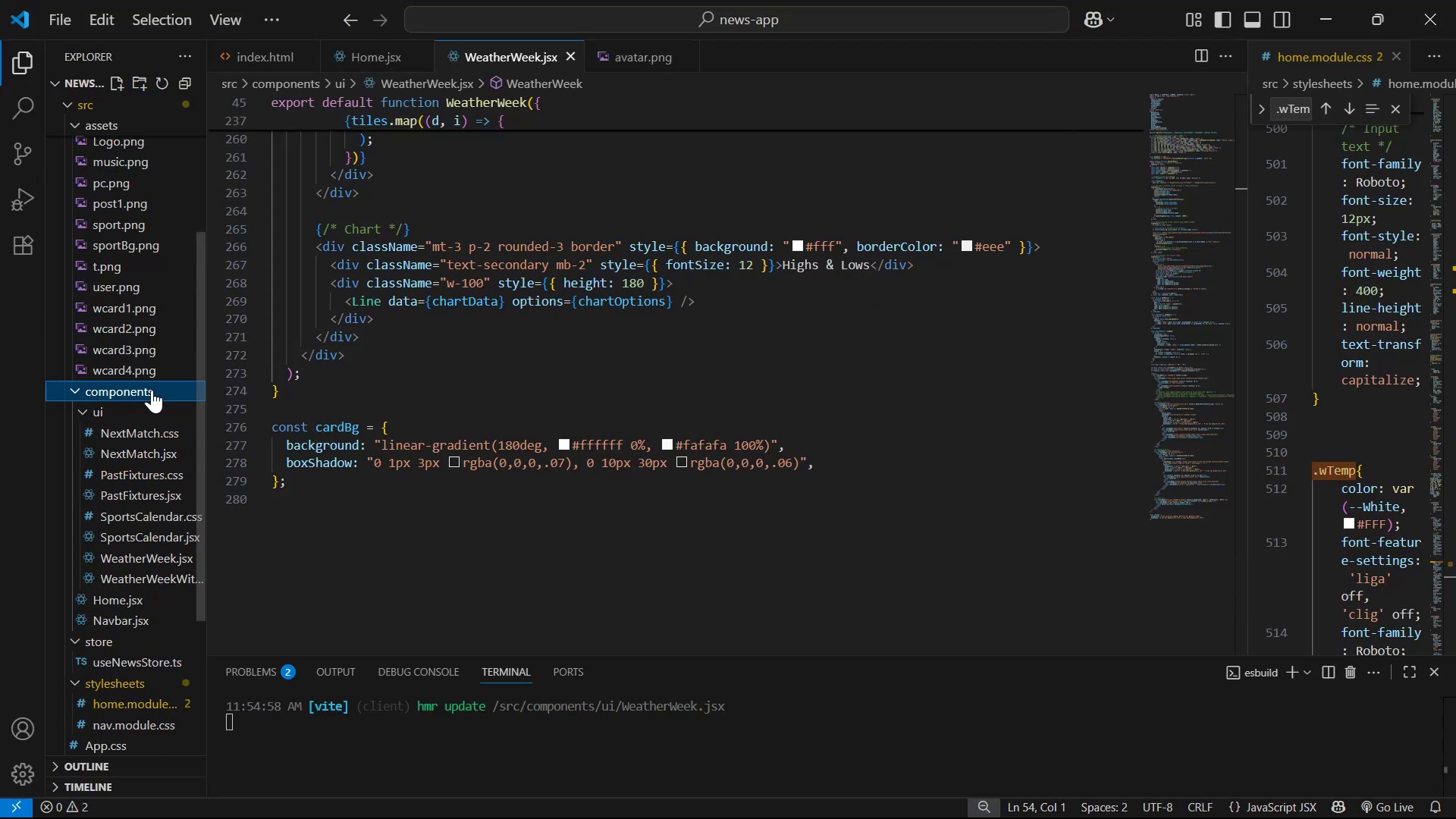 
triple_click([152, 390])
 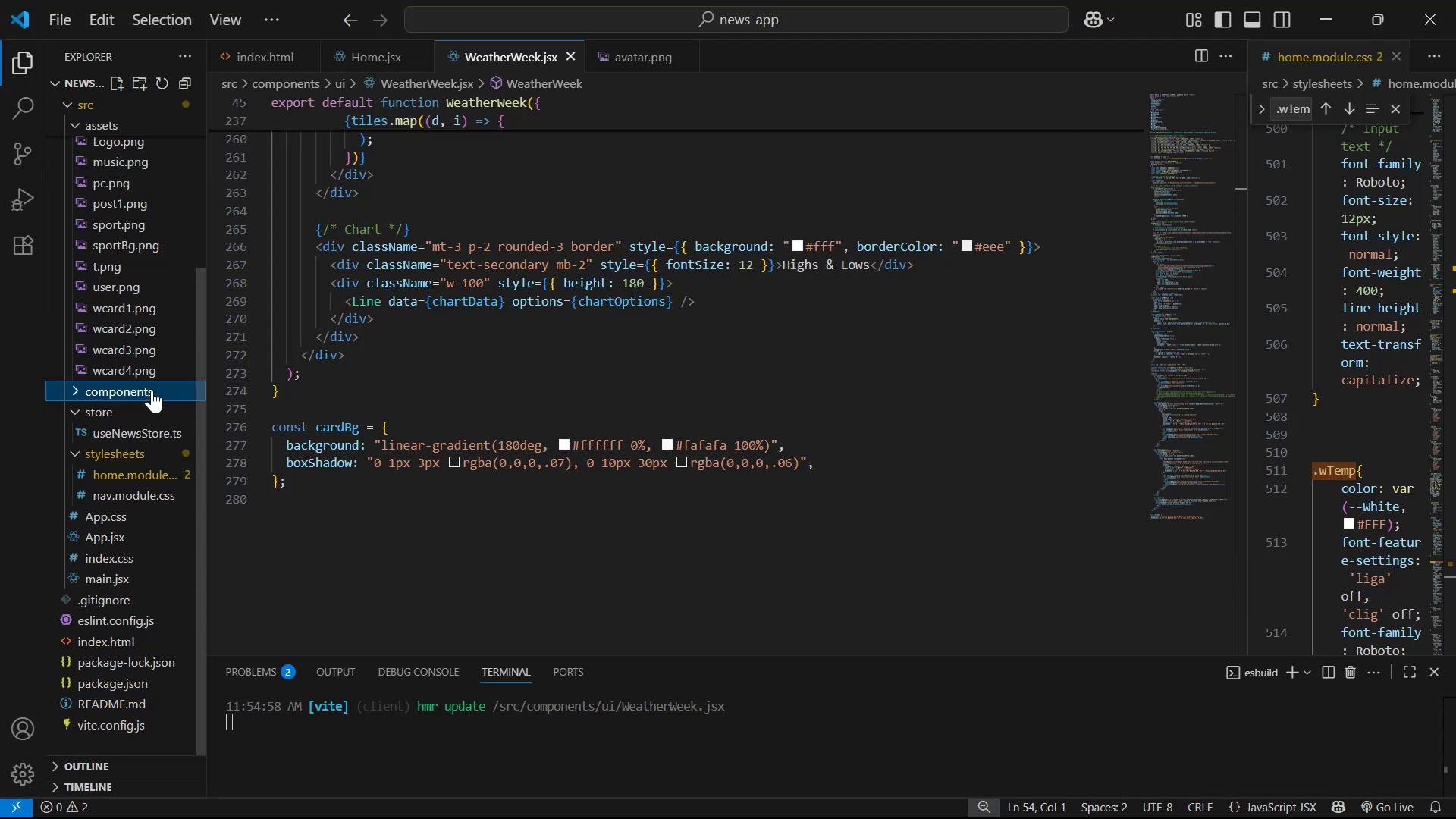 
triple_click([152, 390])
 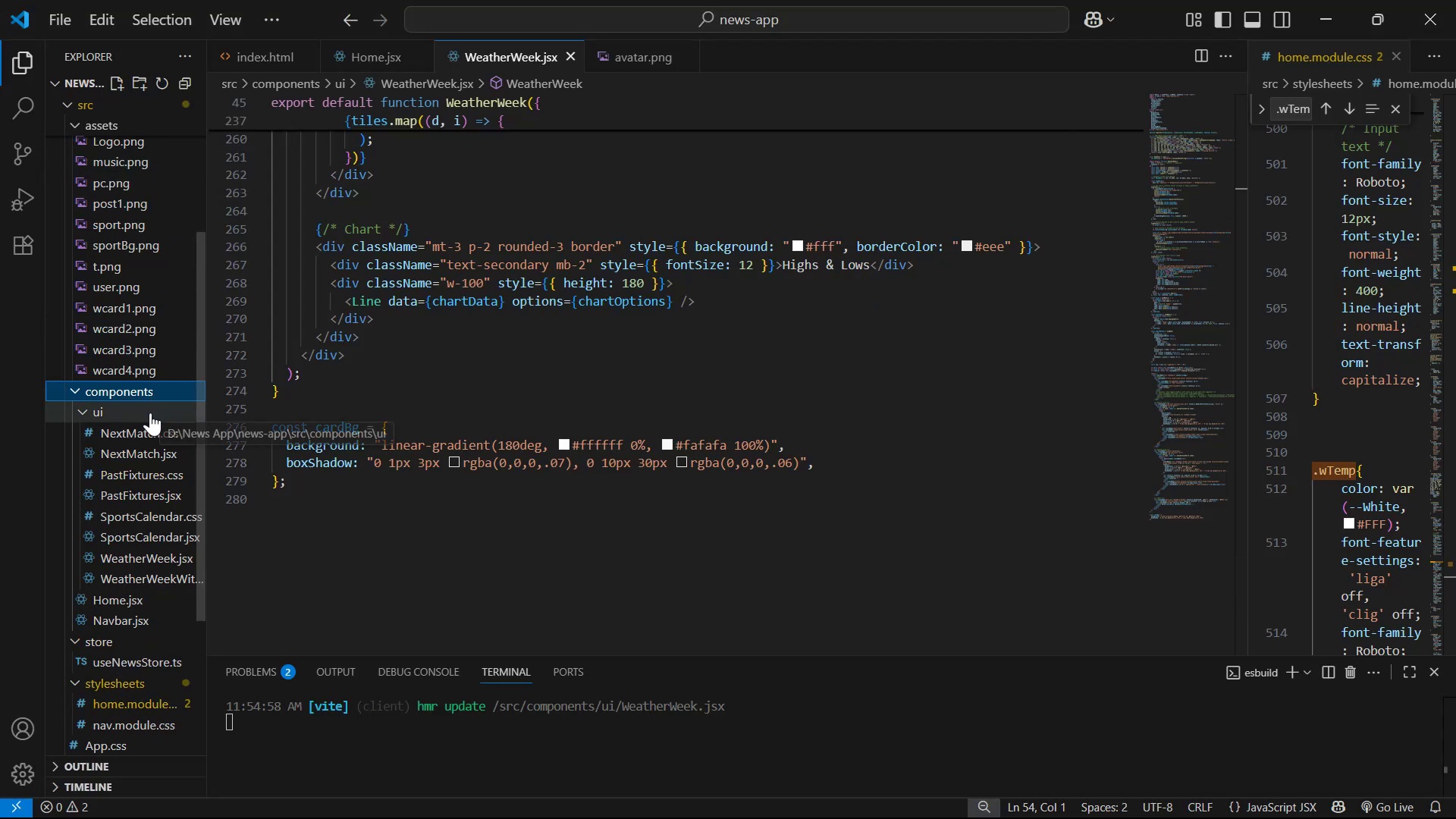 
left_click([150, 413])
 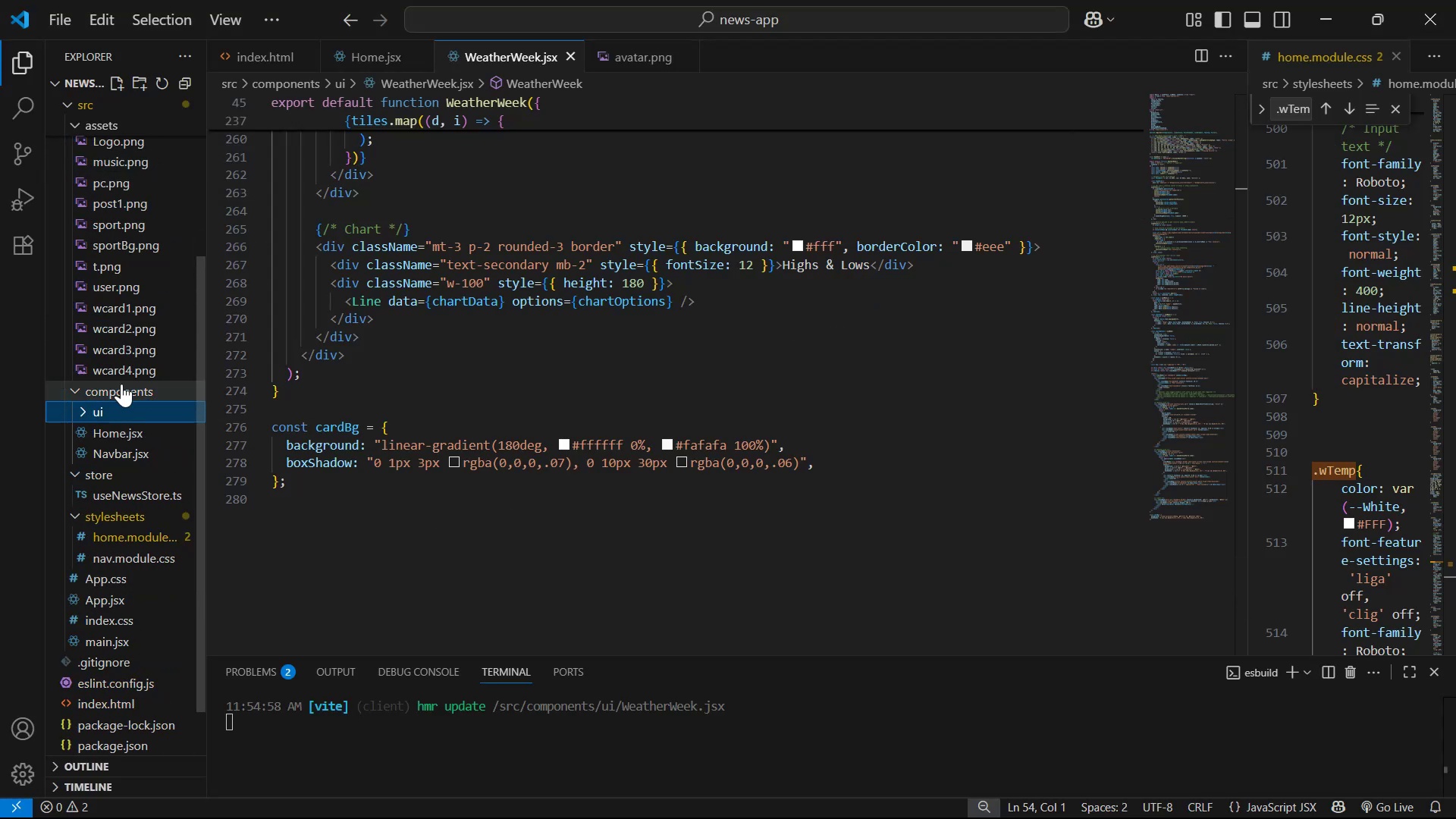 
left_click([124, 388])
 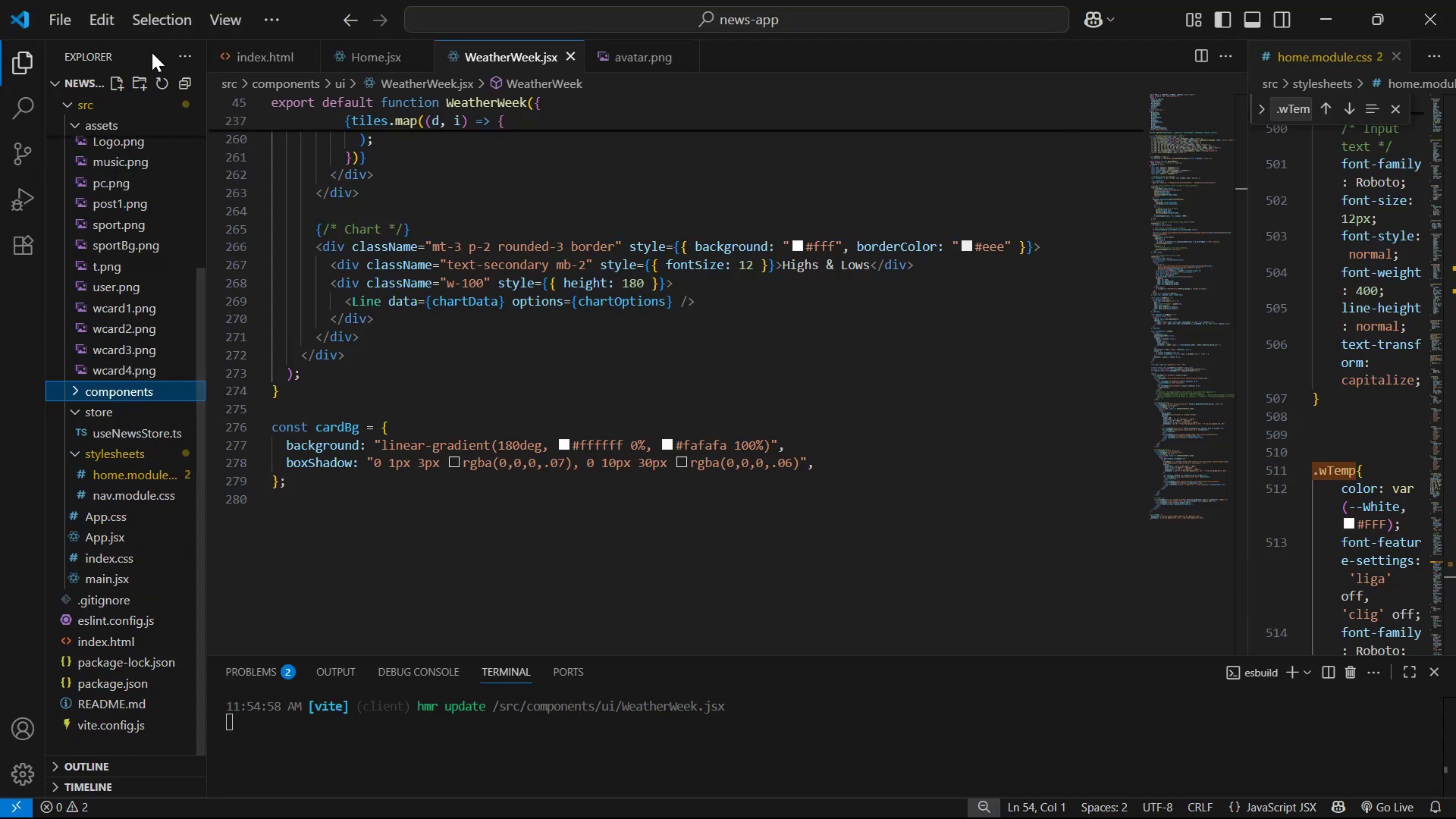 
left_click([114, 79])
 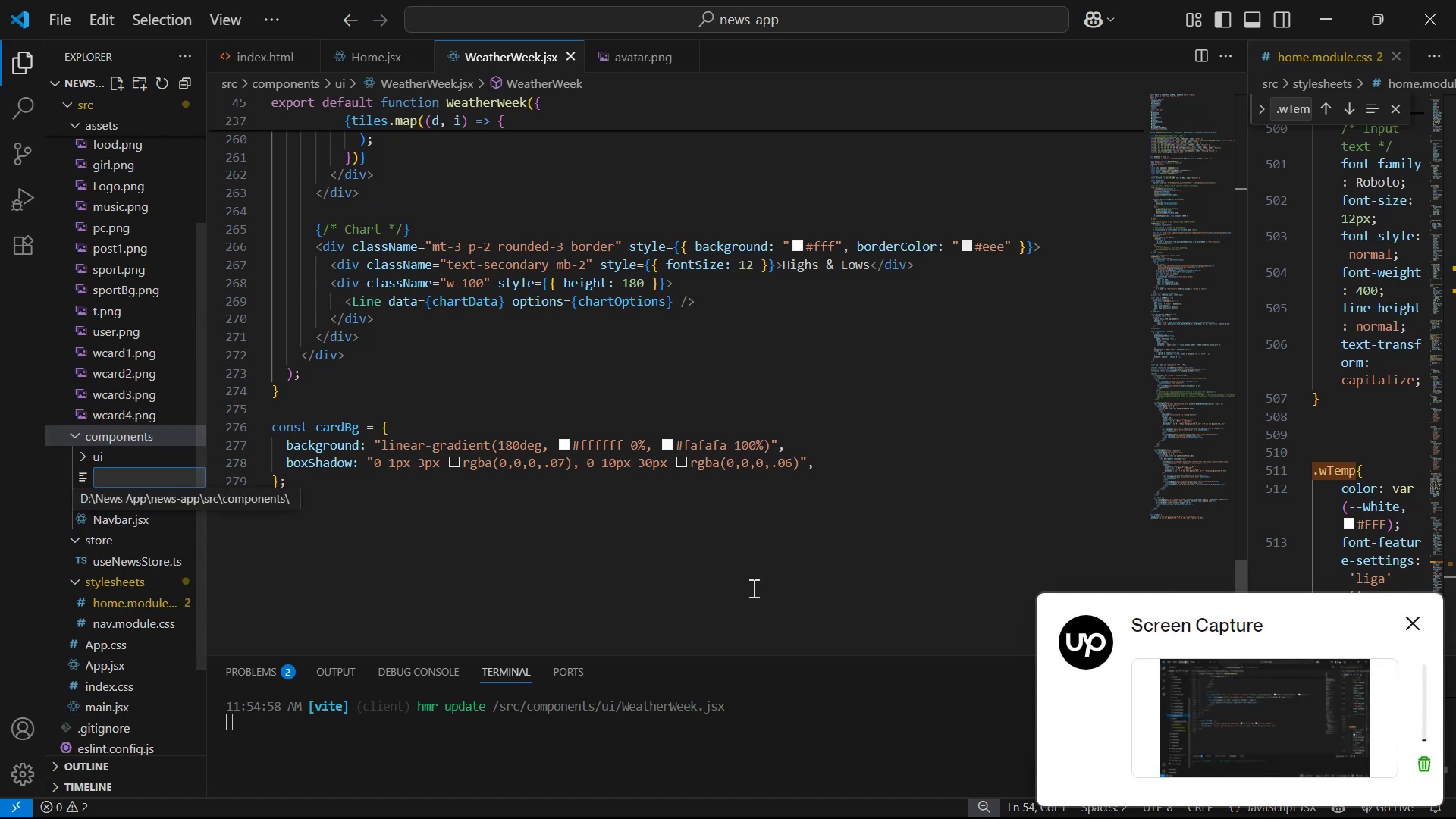 
type(Footer.jsx)
 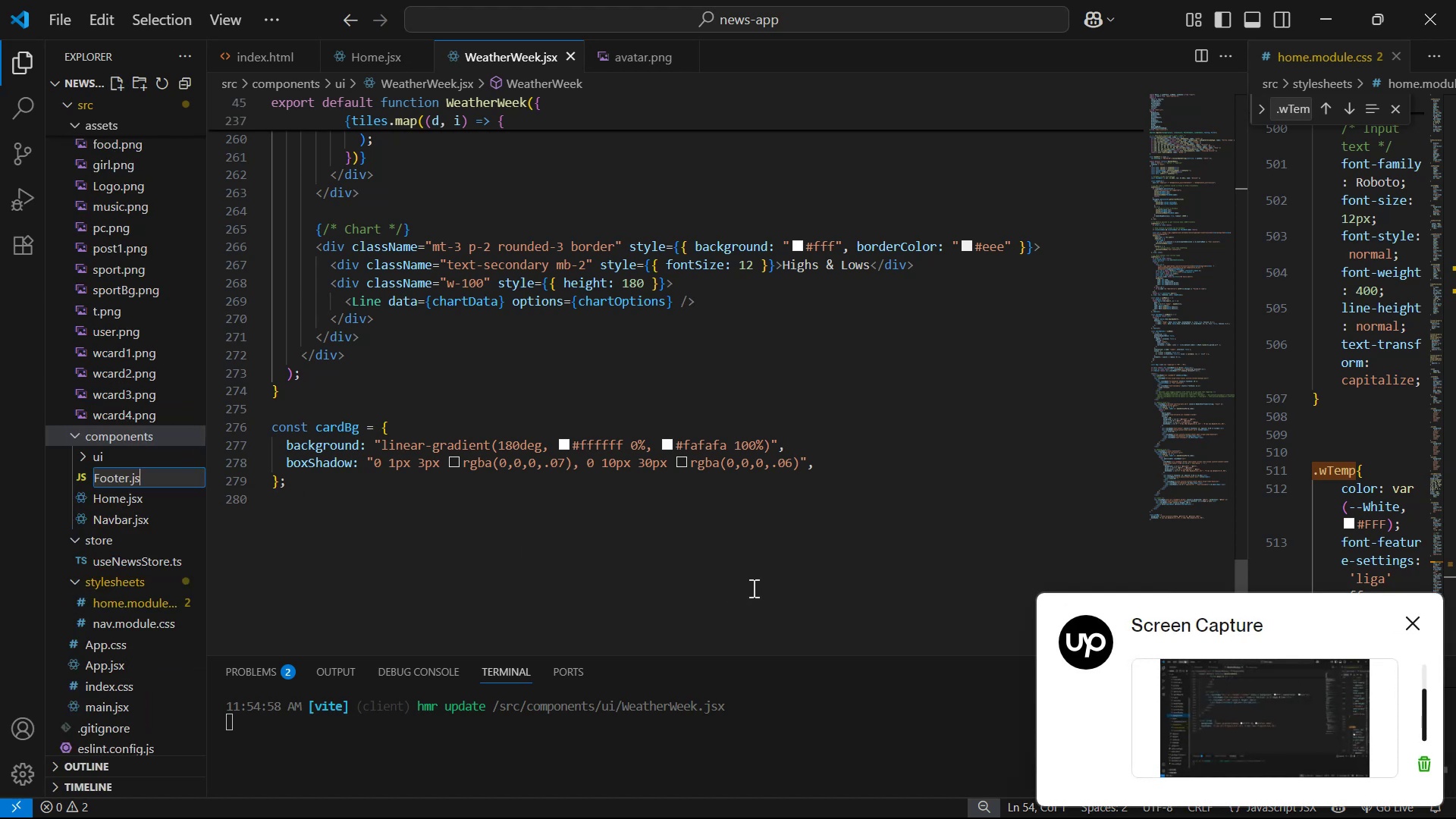 
key(Enter)
 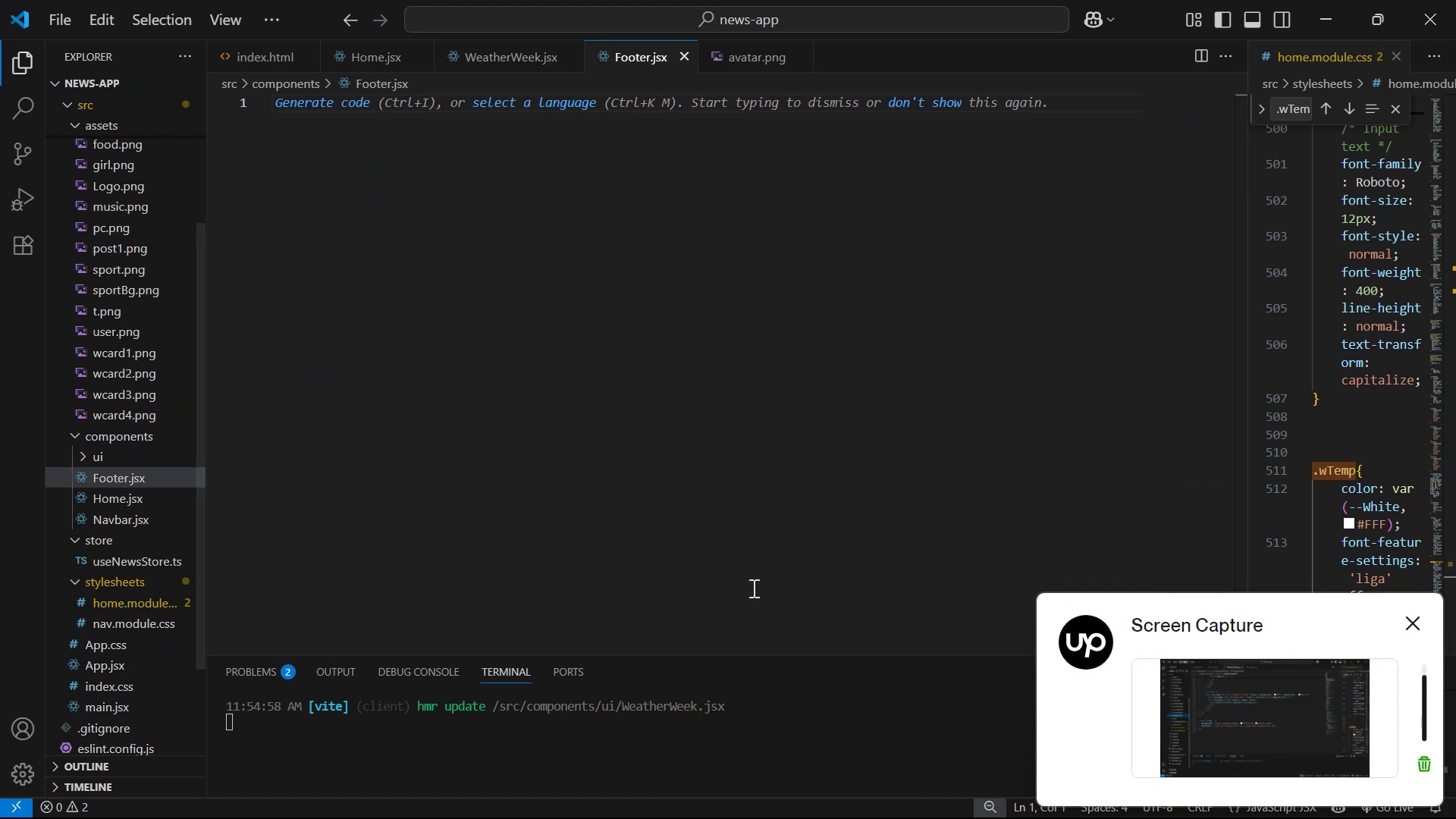 
type(rafce)
 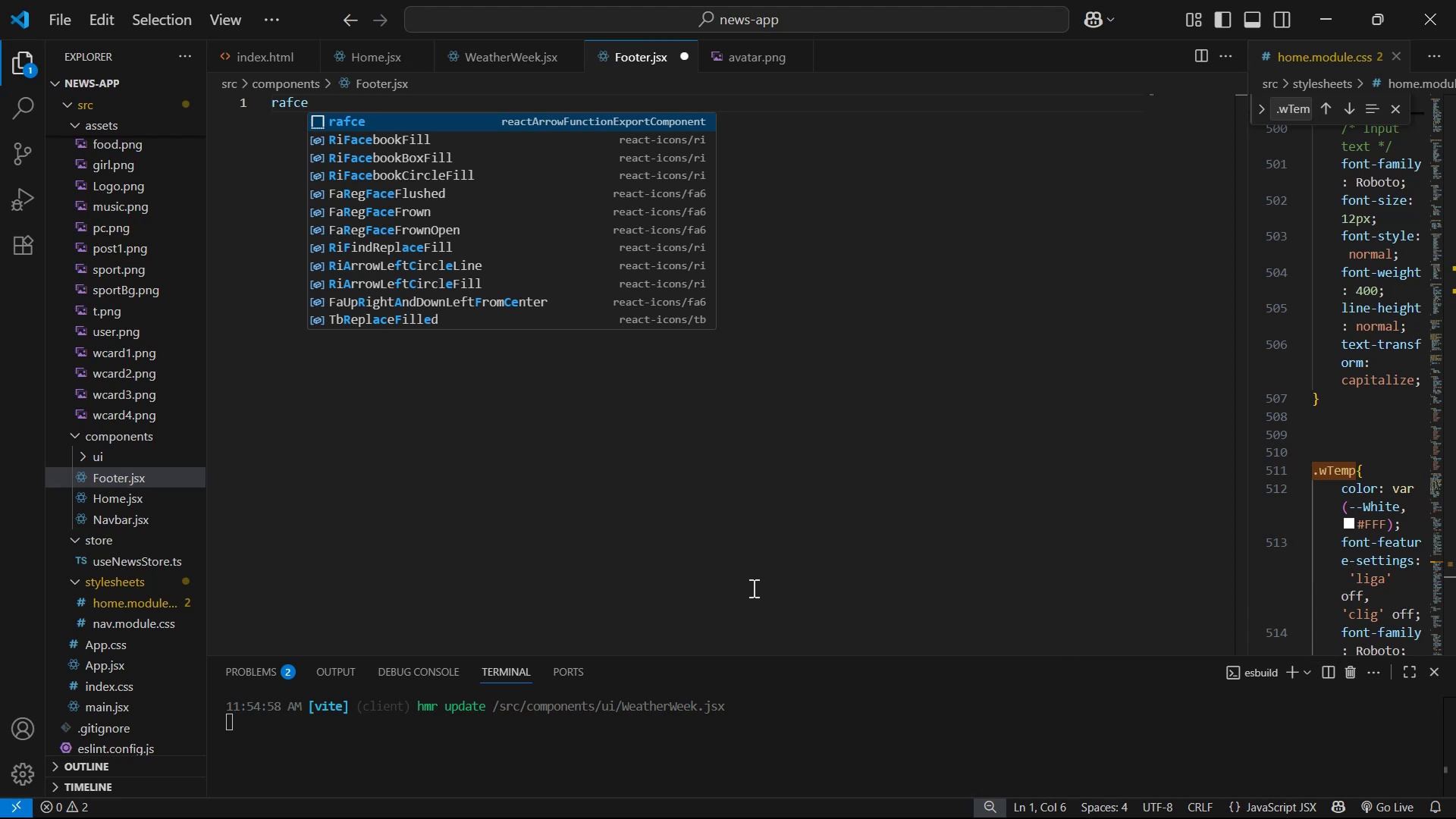 
key(Enter)
 